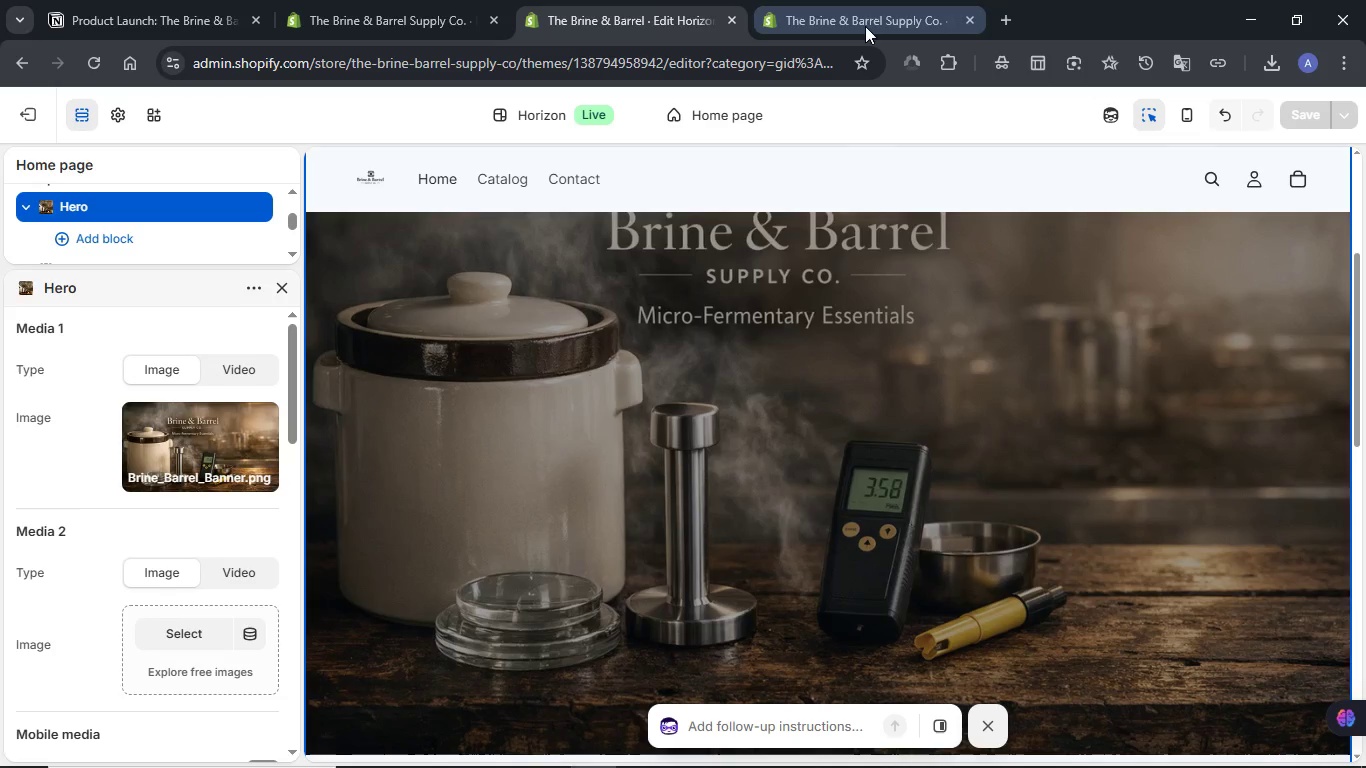 
left_click([860, 21])
 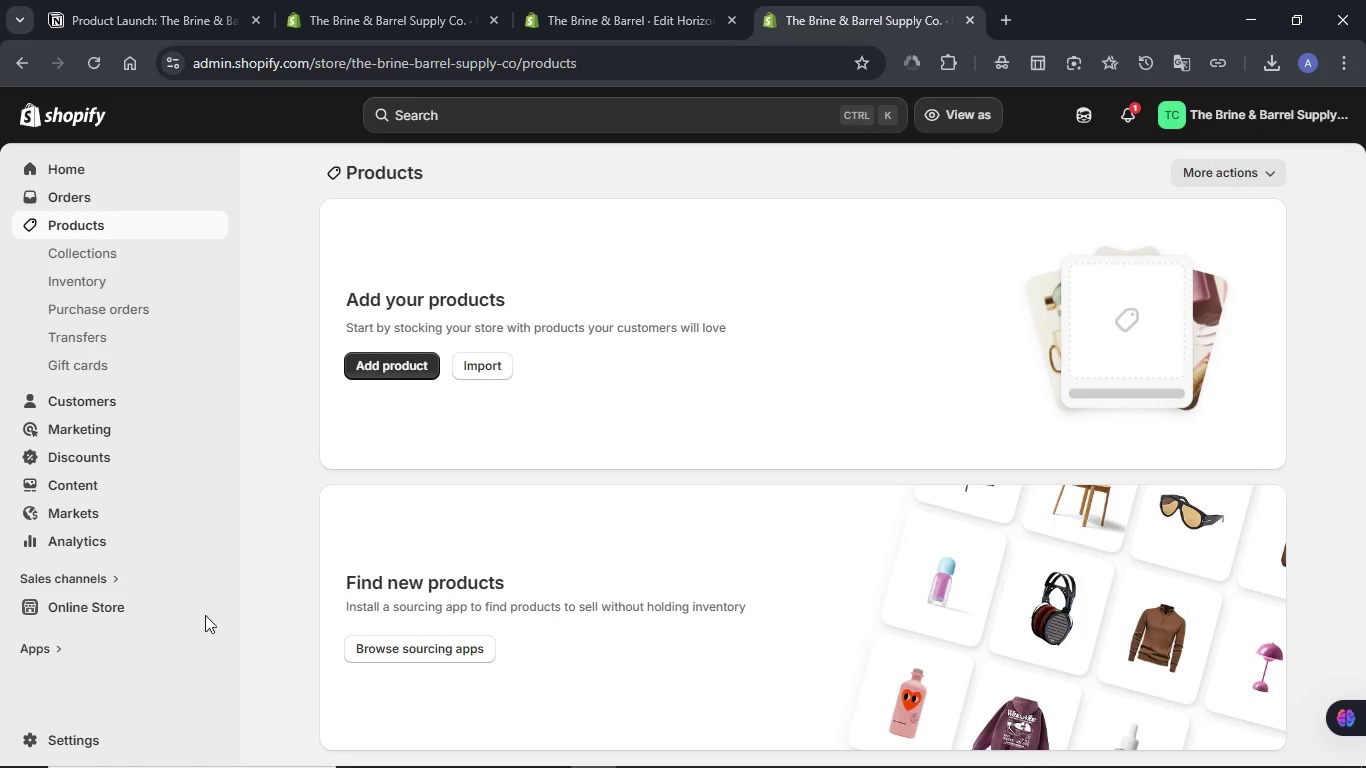 
left_click([213, 602])
 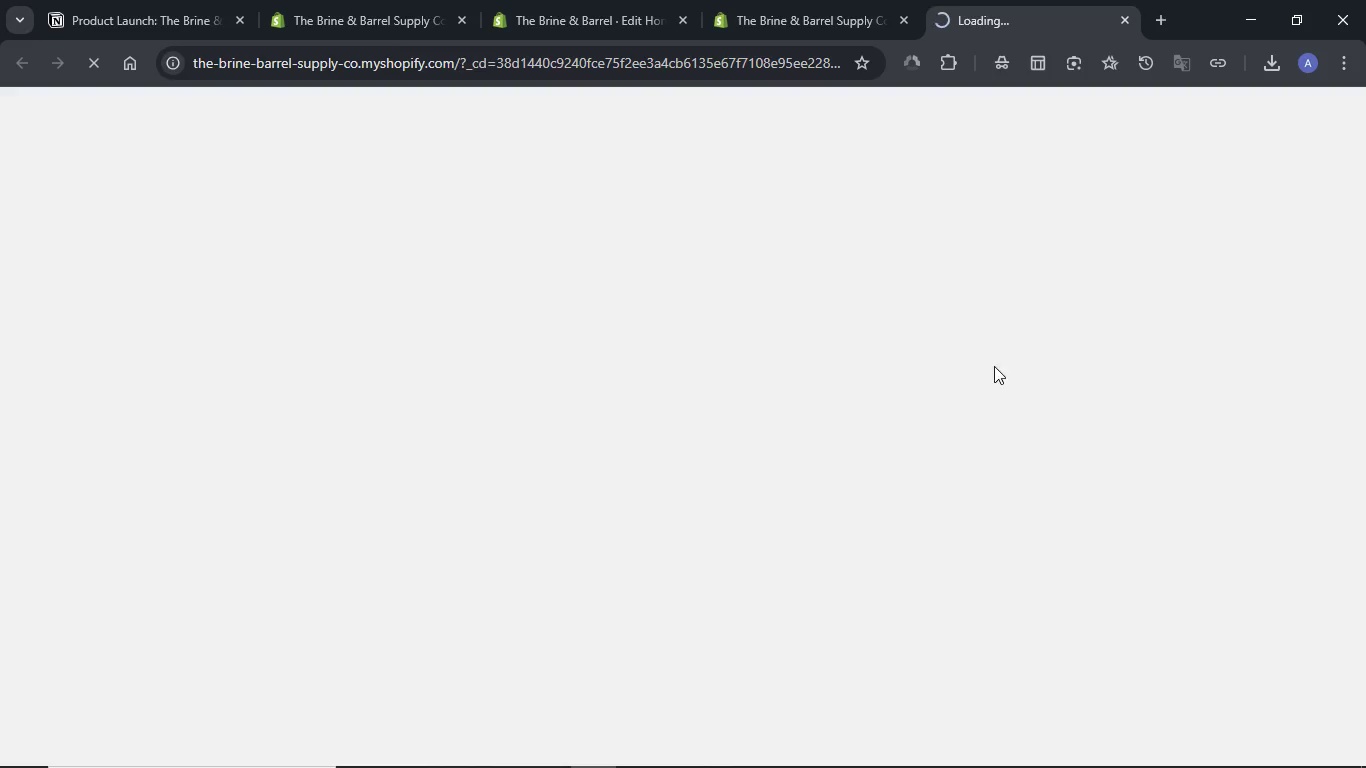 
mouse_move([971, 36])
 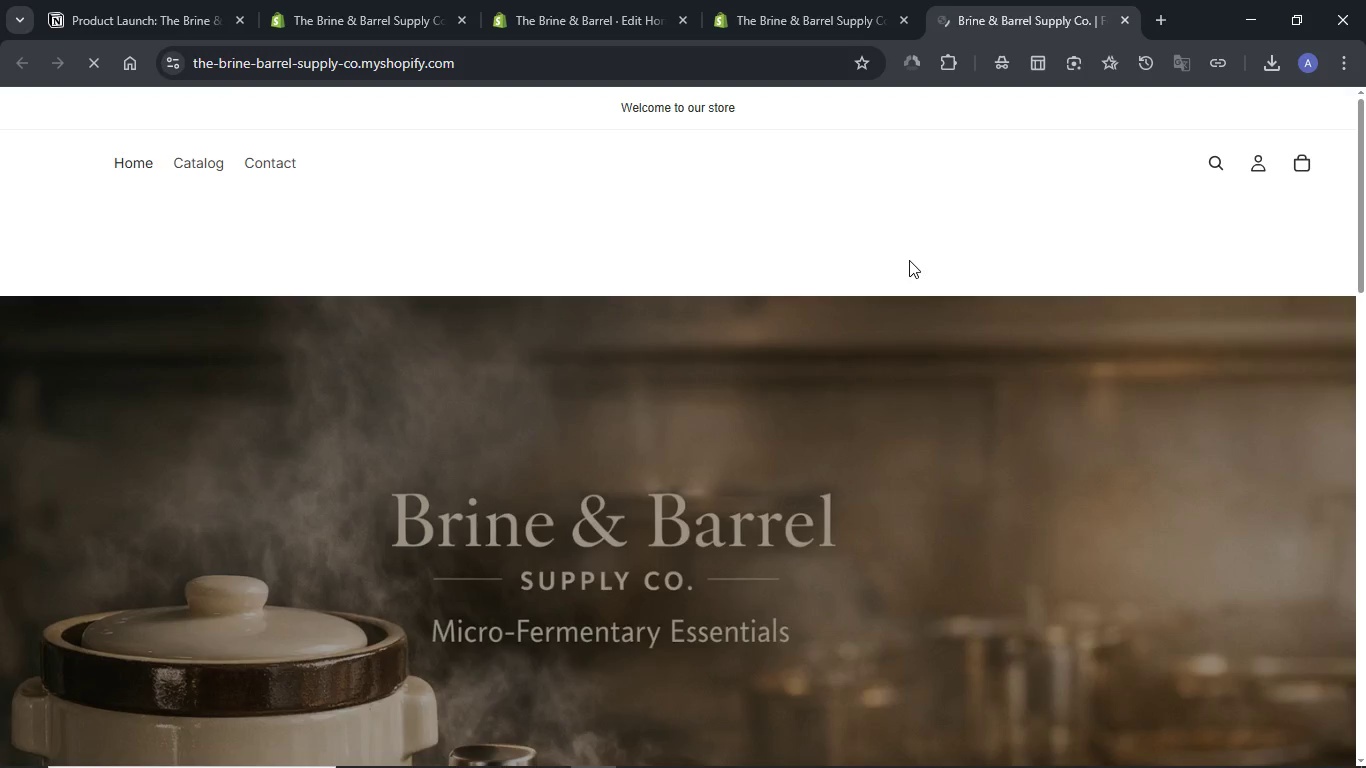 
scroll: coordinate [909, 260], scroll_direction: down, amount: 2.0
 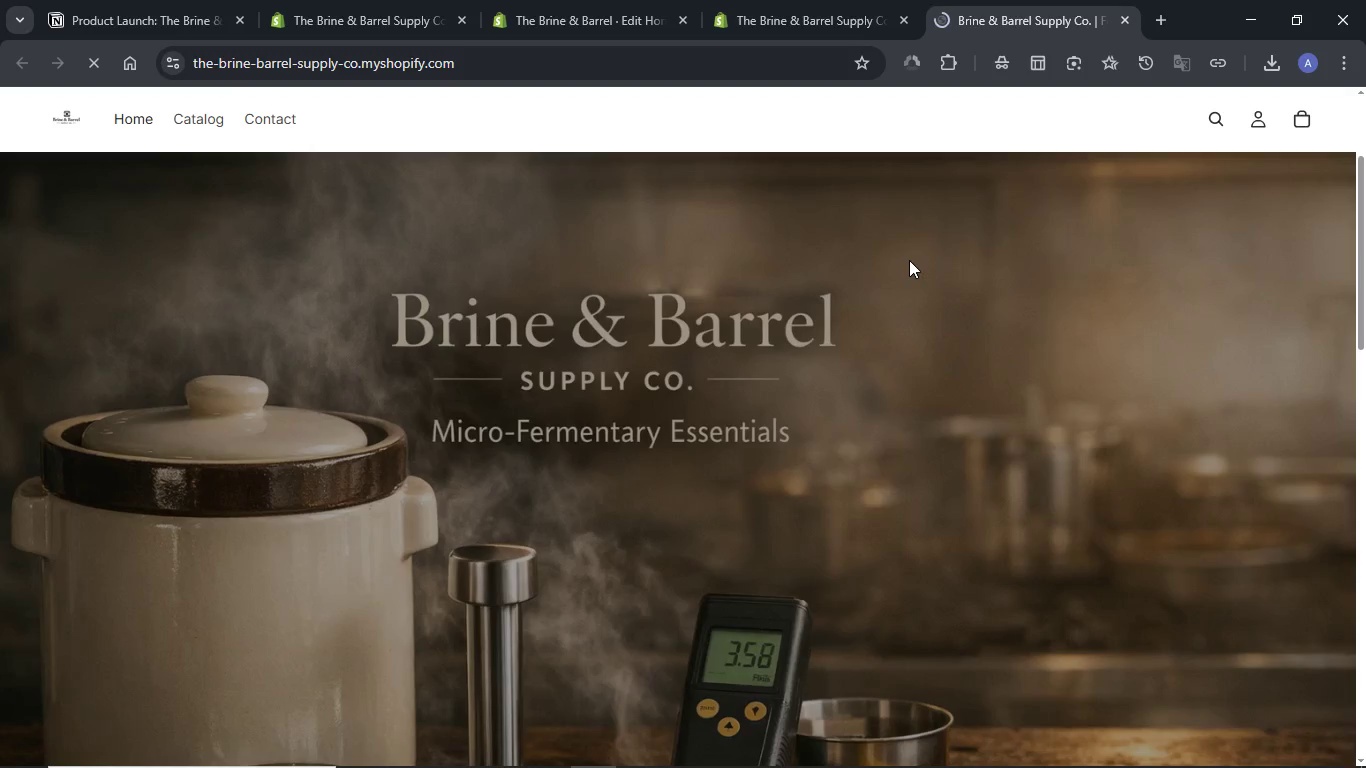 
scroll: coordinate [909, 260], scroll_direction: up, amount: 3.0
 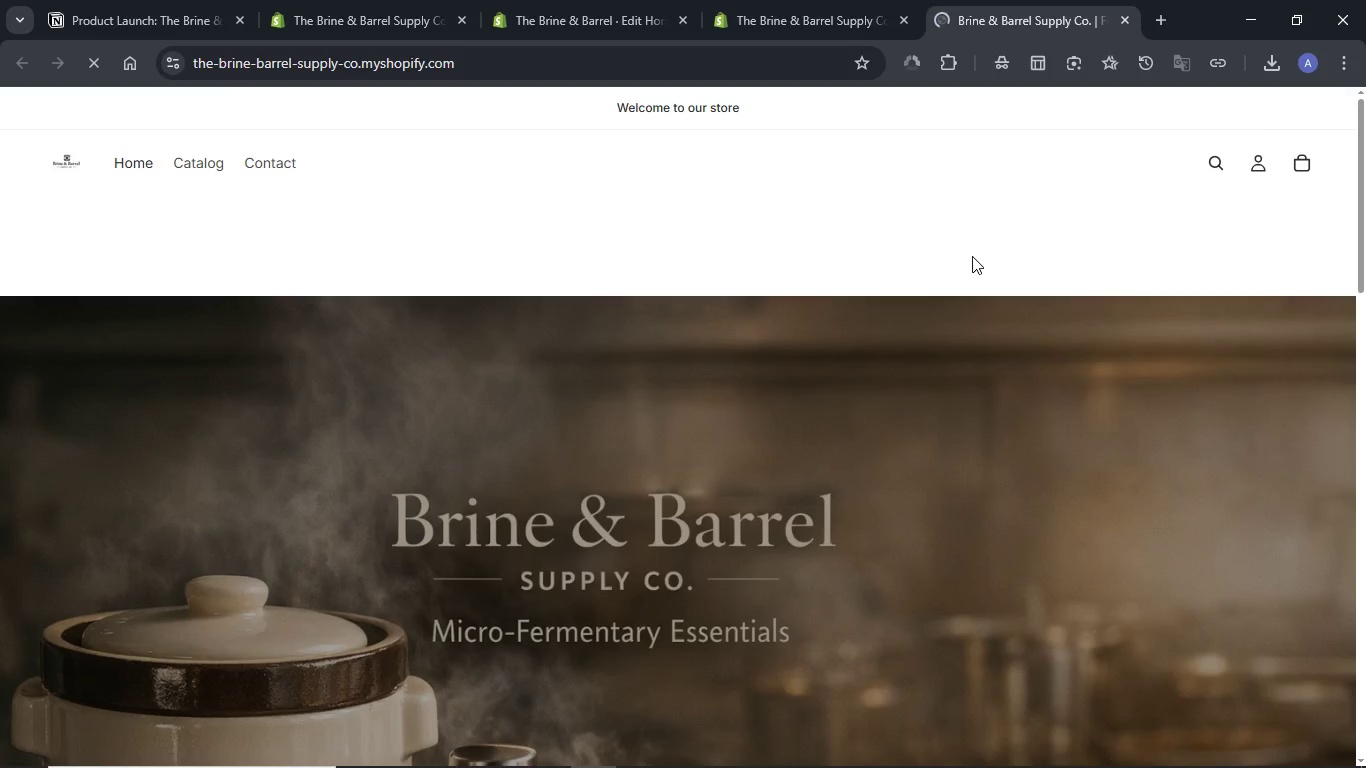 
scroll: coordinate [972, 256], scroll_direction: down, amount: 1.0
 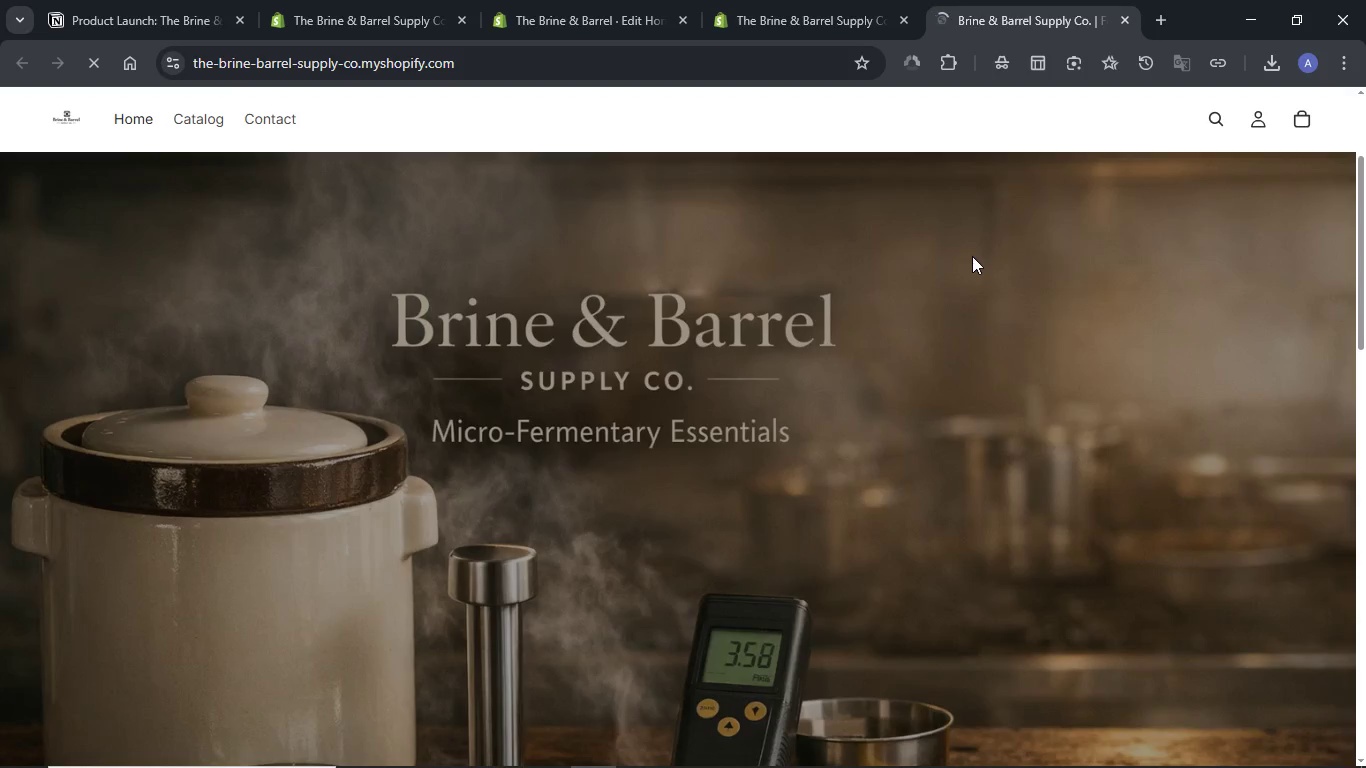 
scroll: coordinate [972, 256], scroll_direction: up, amount: 5.0
 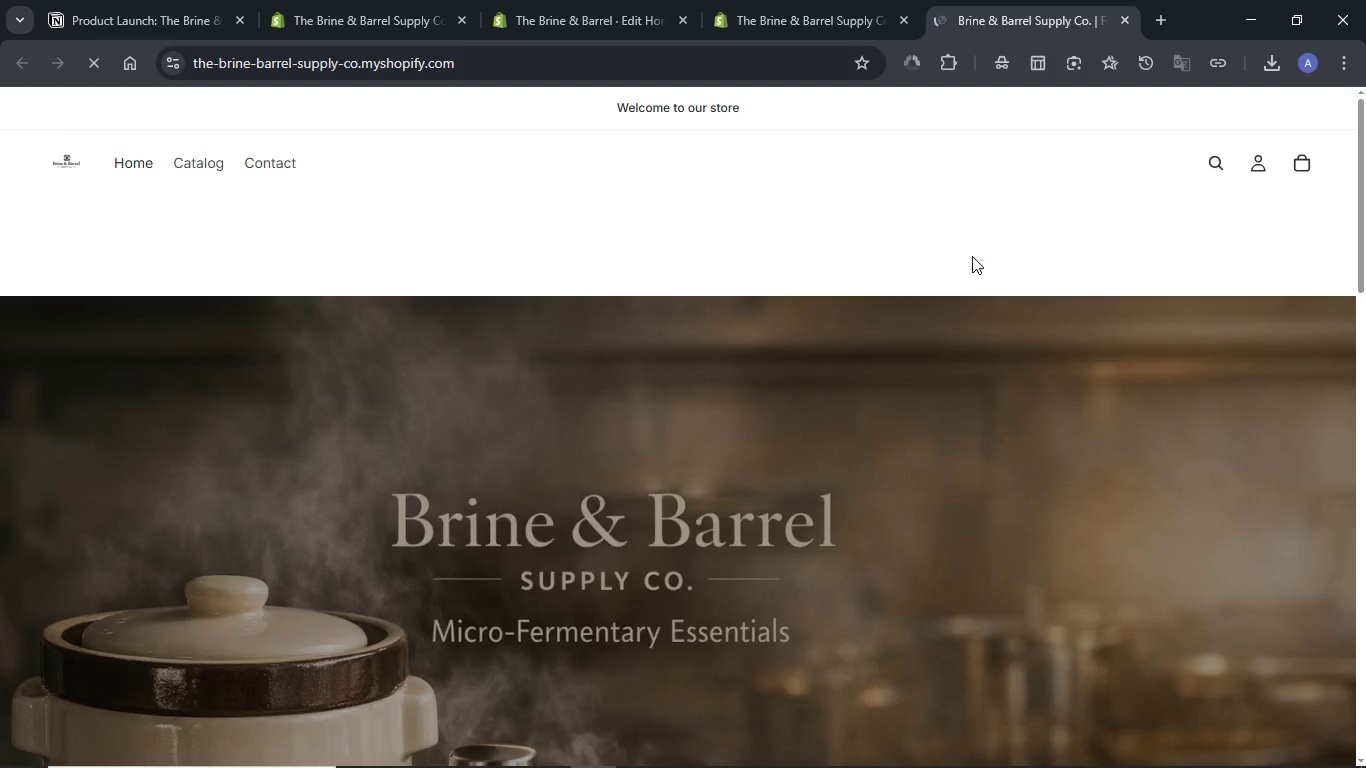 
scroll: coordinate [972, 256], scroll_direction: down, amount: 6.0
 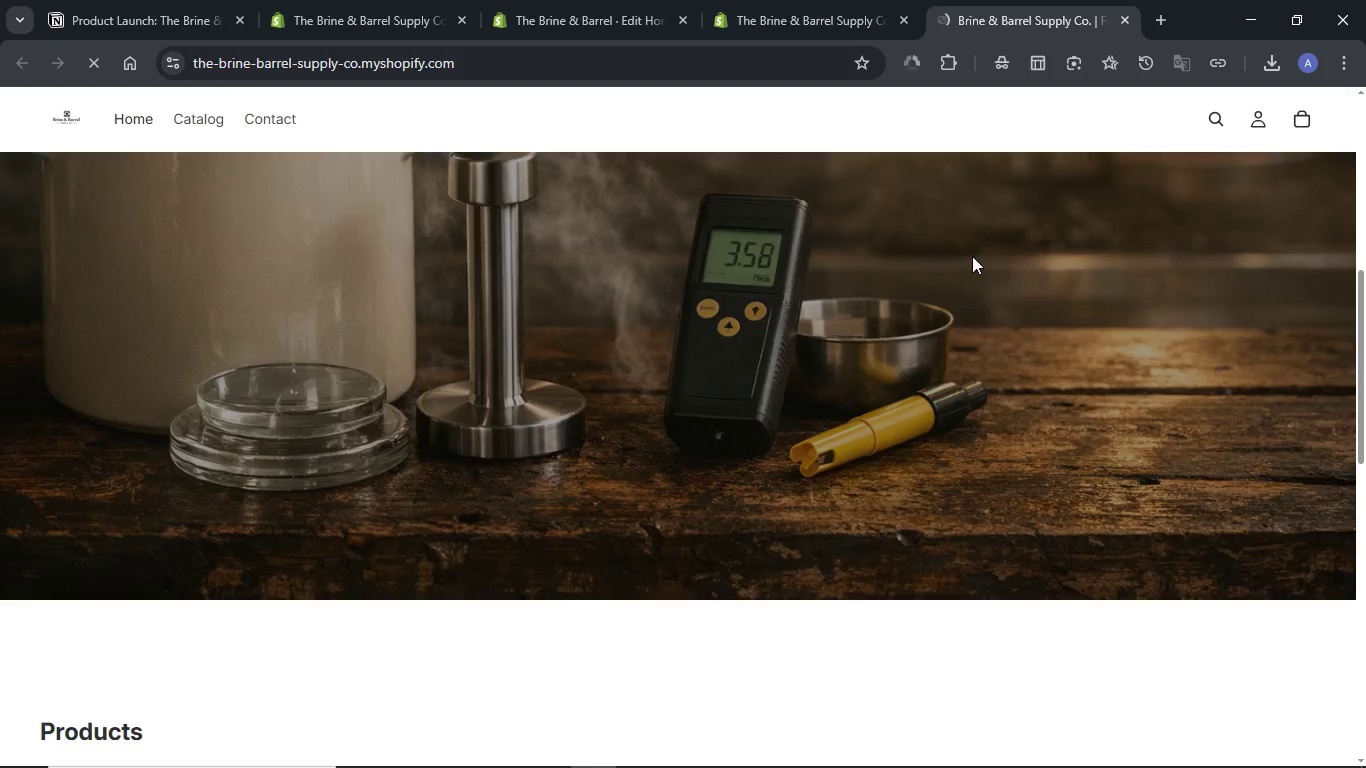 
scroll: coordinate [972, 256], scroll_direction: up, amount: 7.0
 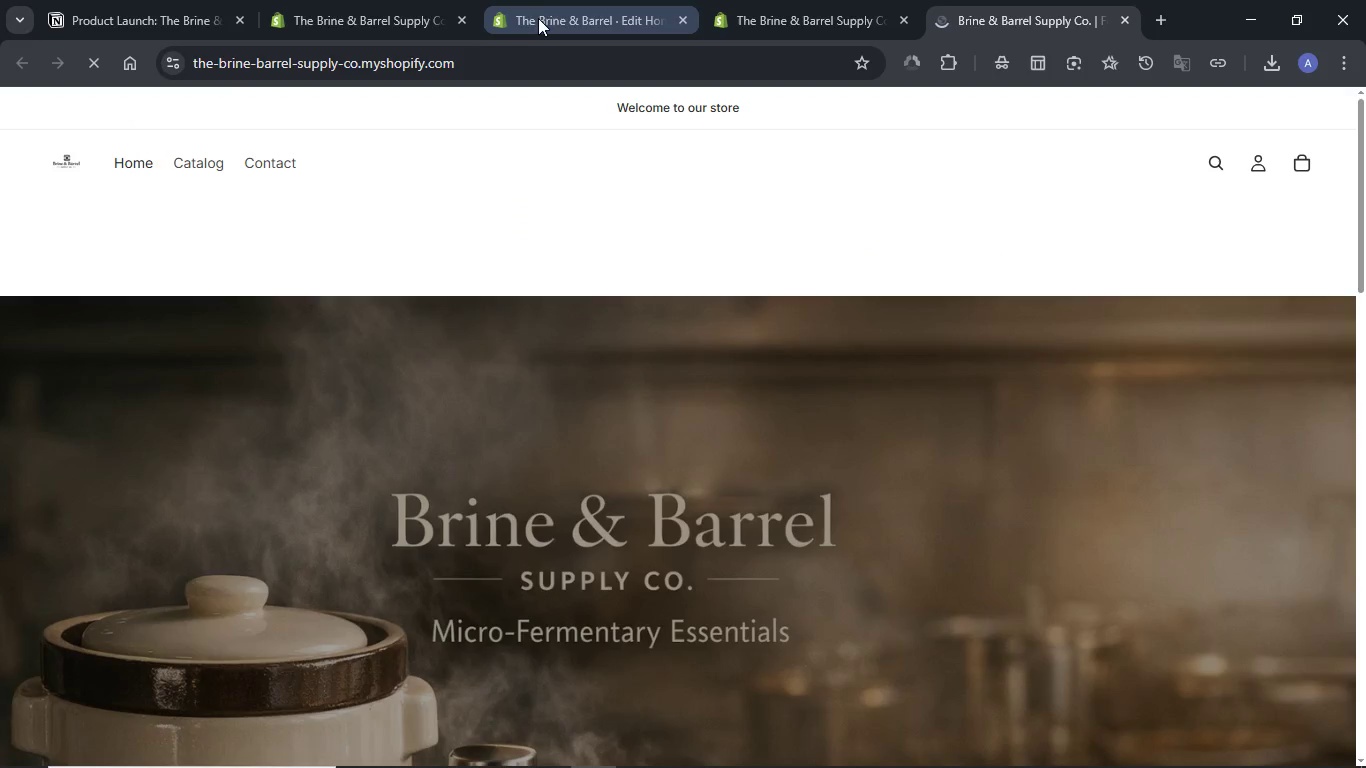 
left_click([367, 0])
 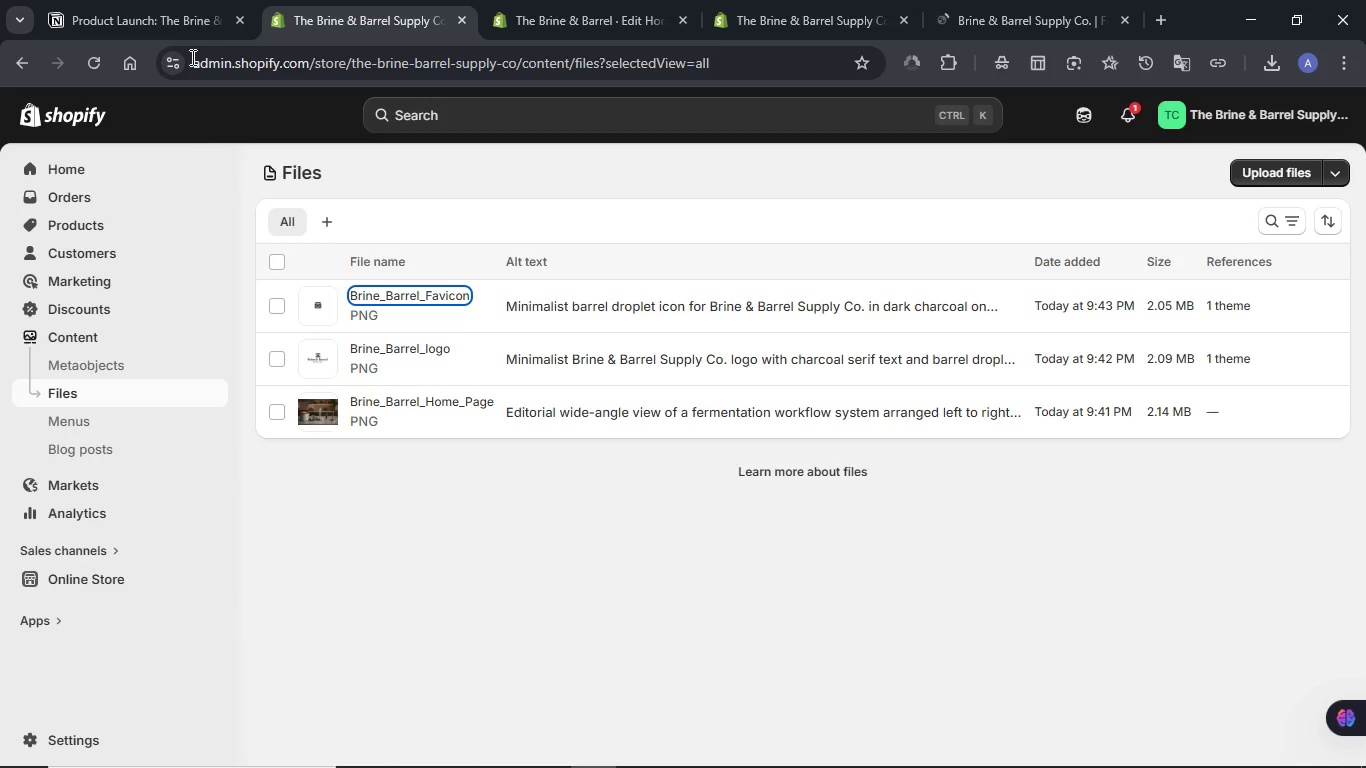 
left_click([576, 13])
 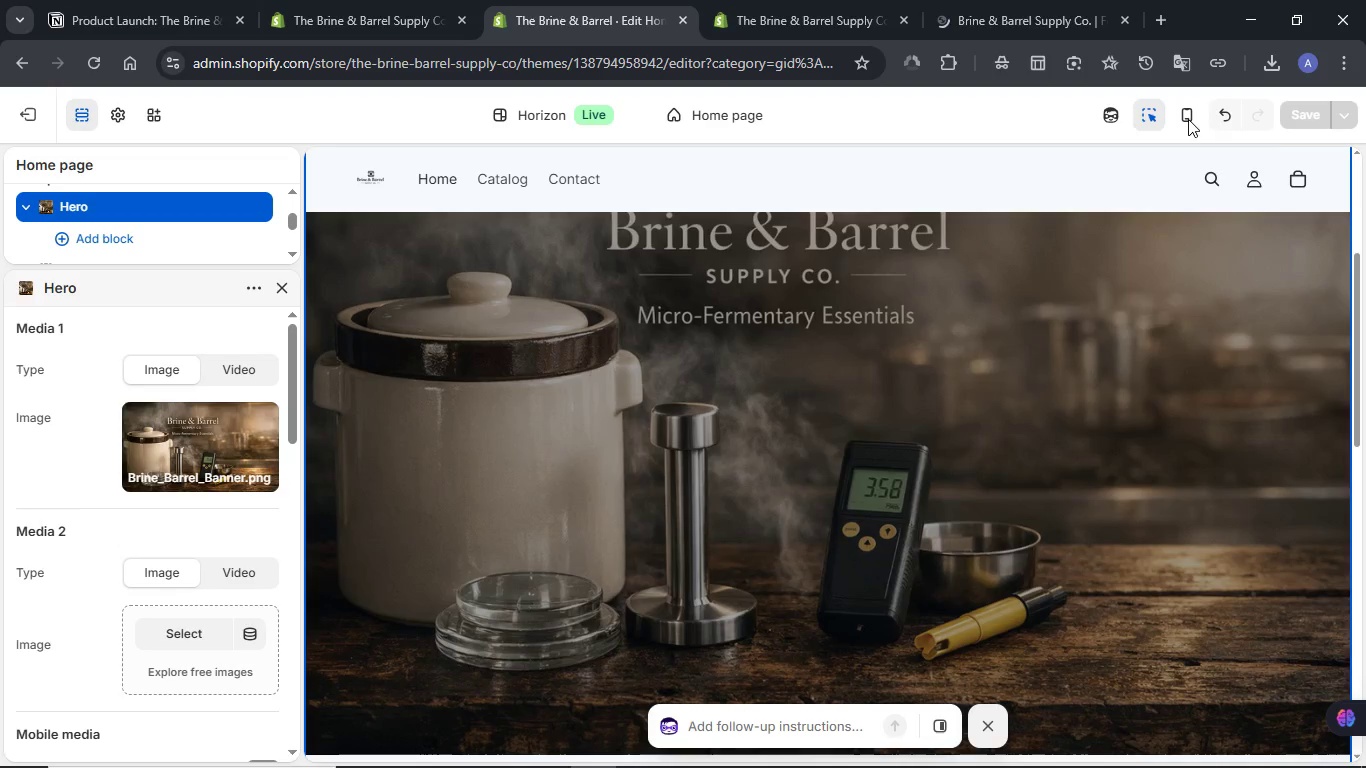 
left_click([1105, 119])
 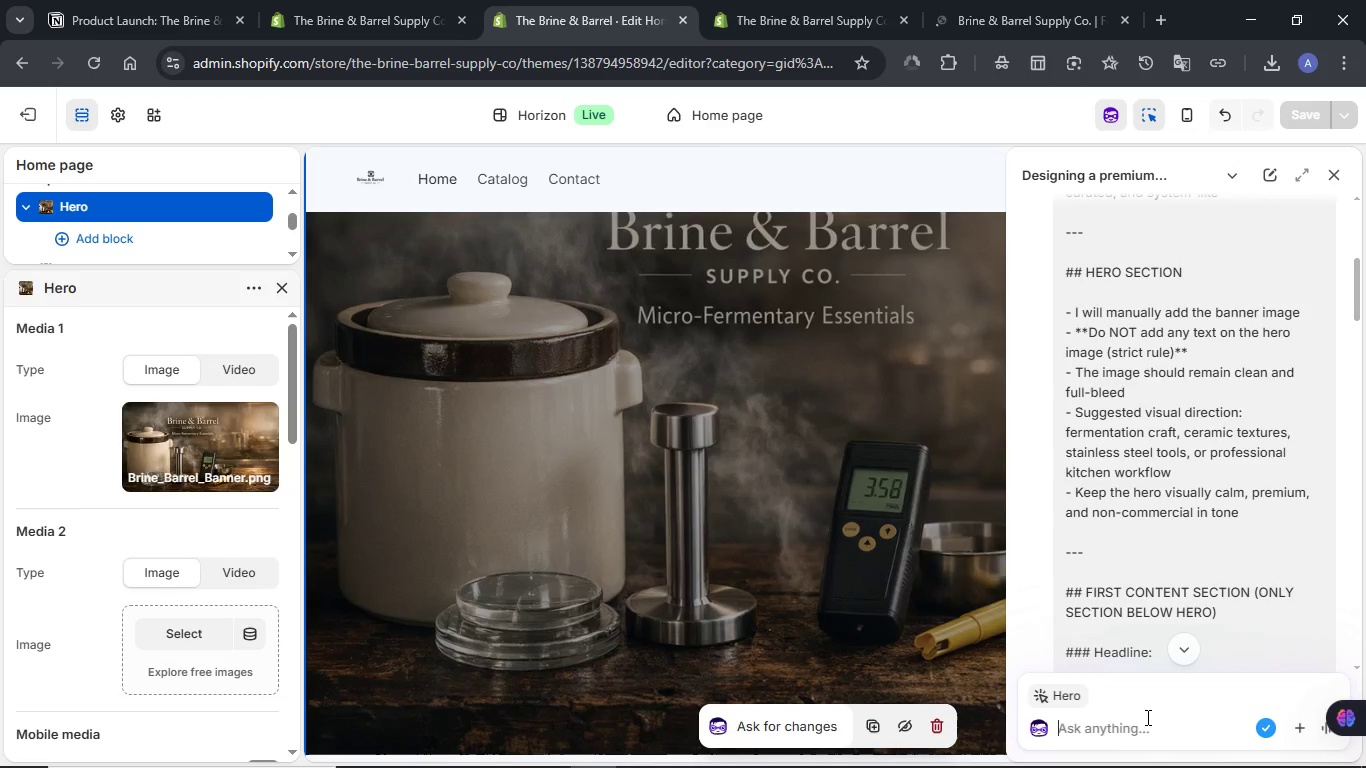 
type(Excellent but not there is lots of white spac)
key(Backspace)
type(eabove the ve)
 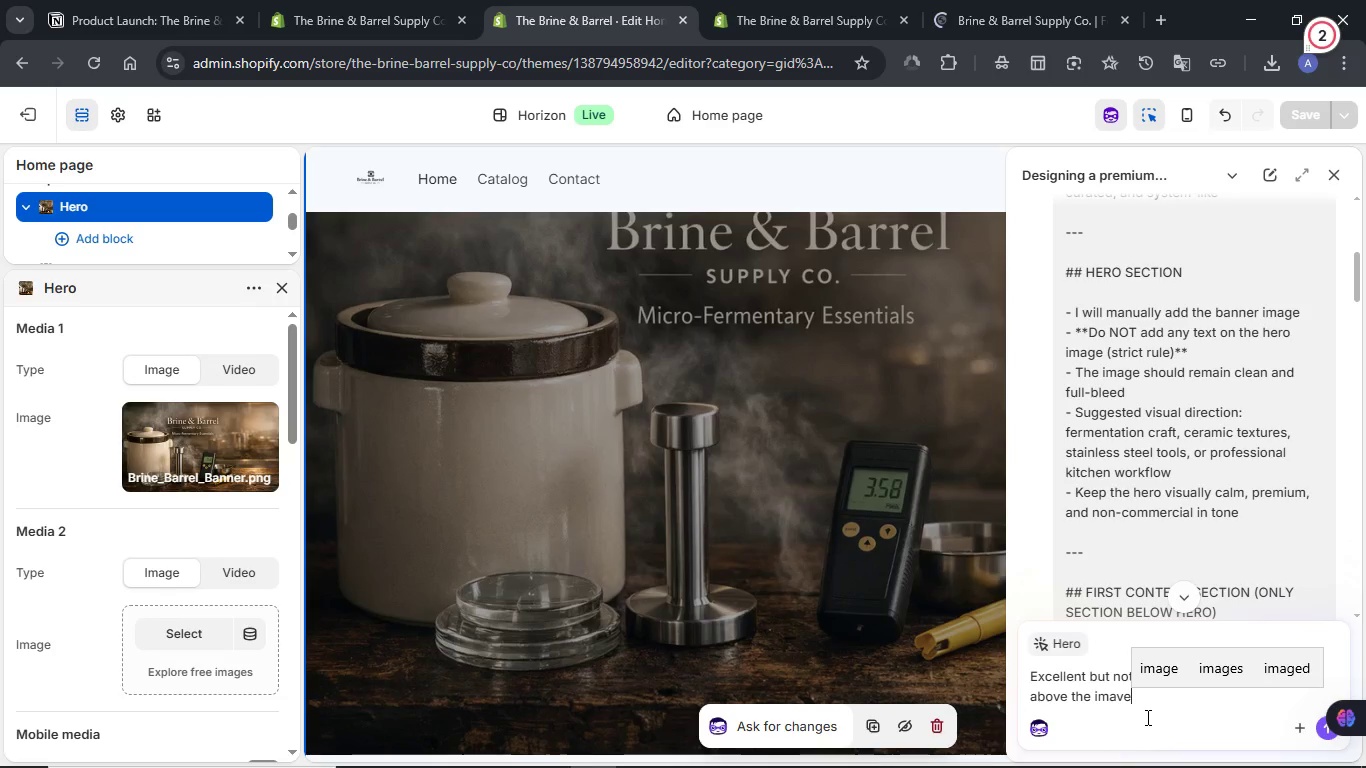 
hold_key(key=M, duration=0.59)
 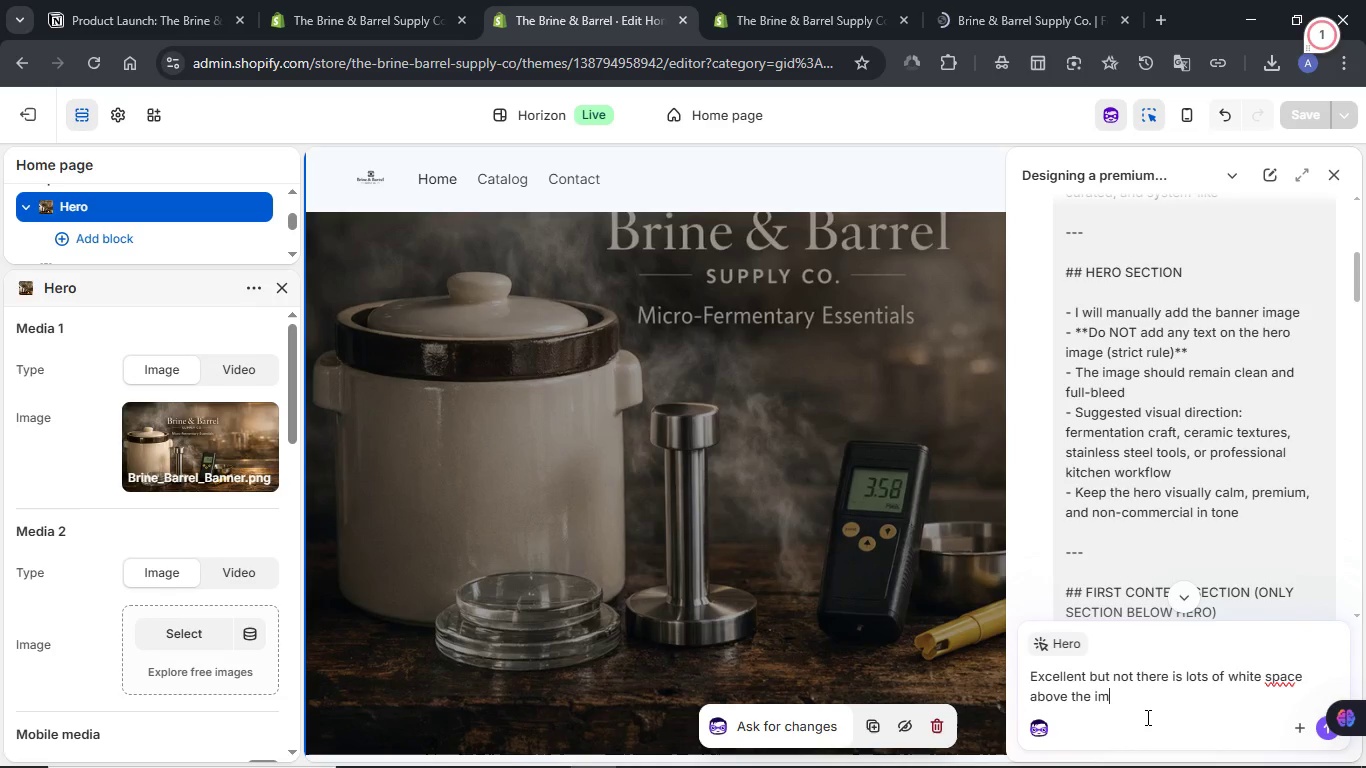 
key(Enter)
 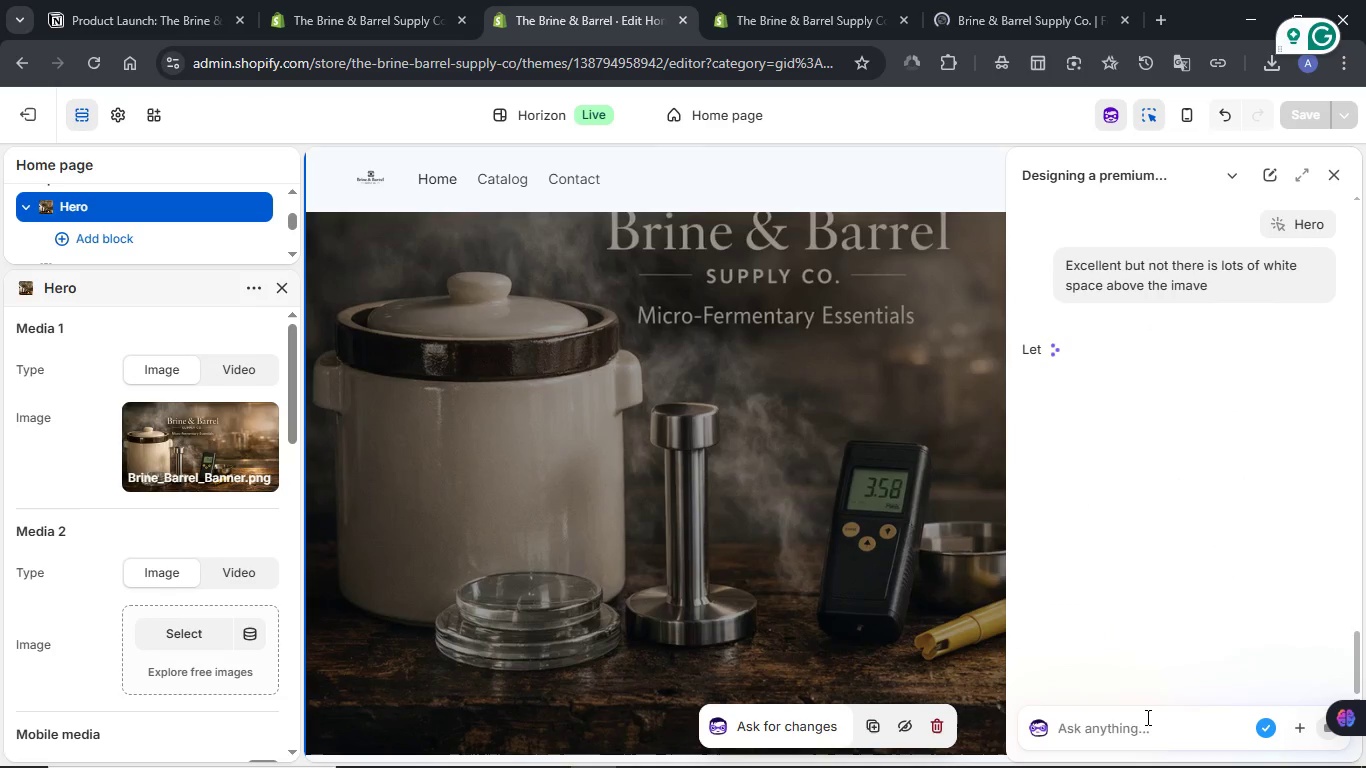 
wait(9.88)
 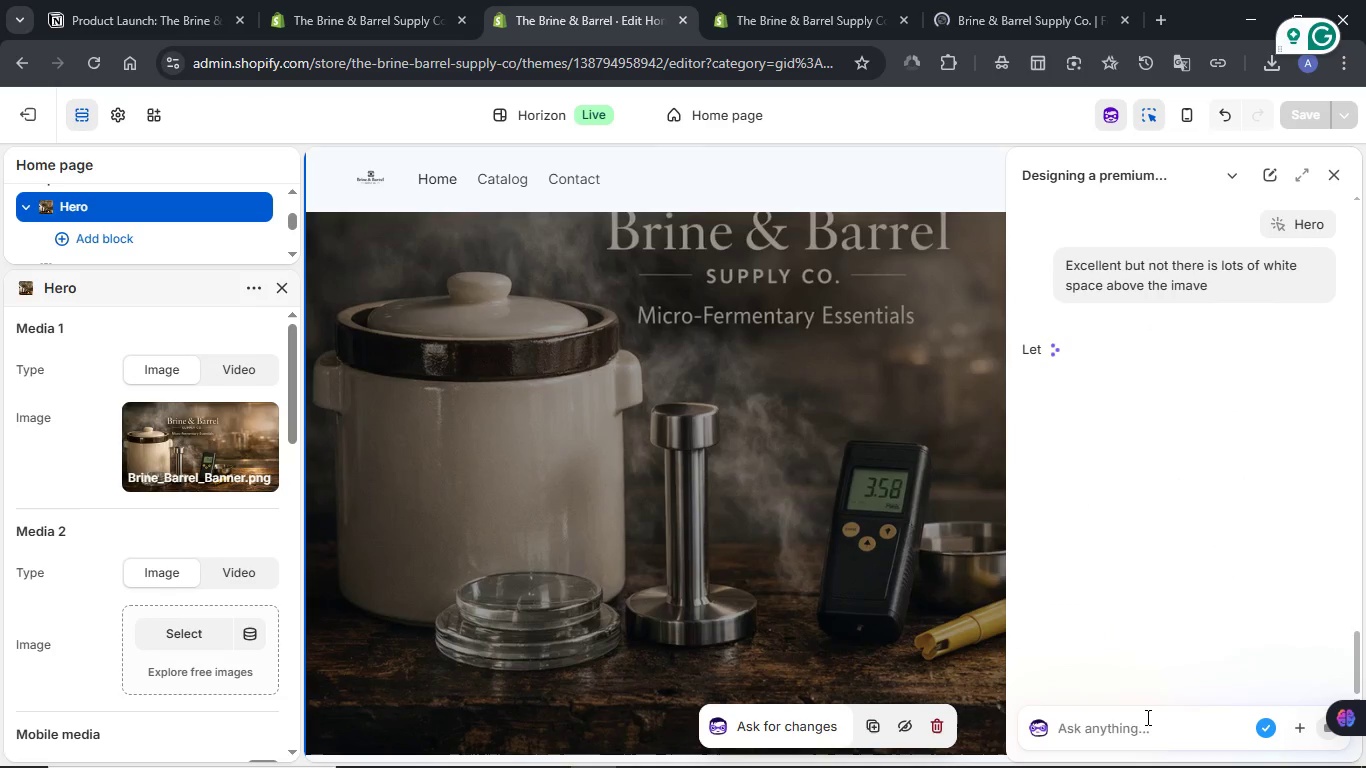 
scroll: coordinate [766, 591], scroll_direction: up, amount: 9.0
 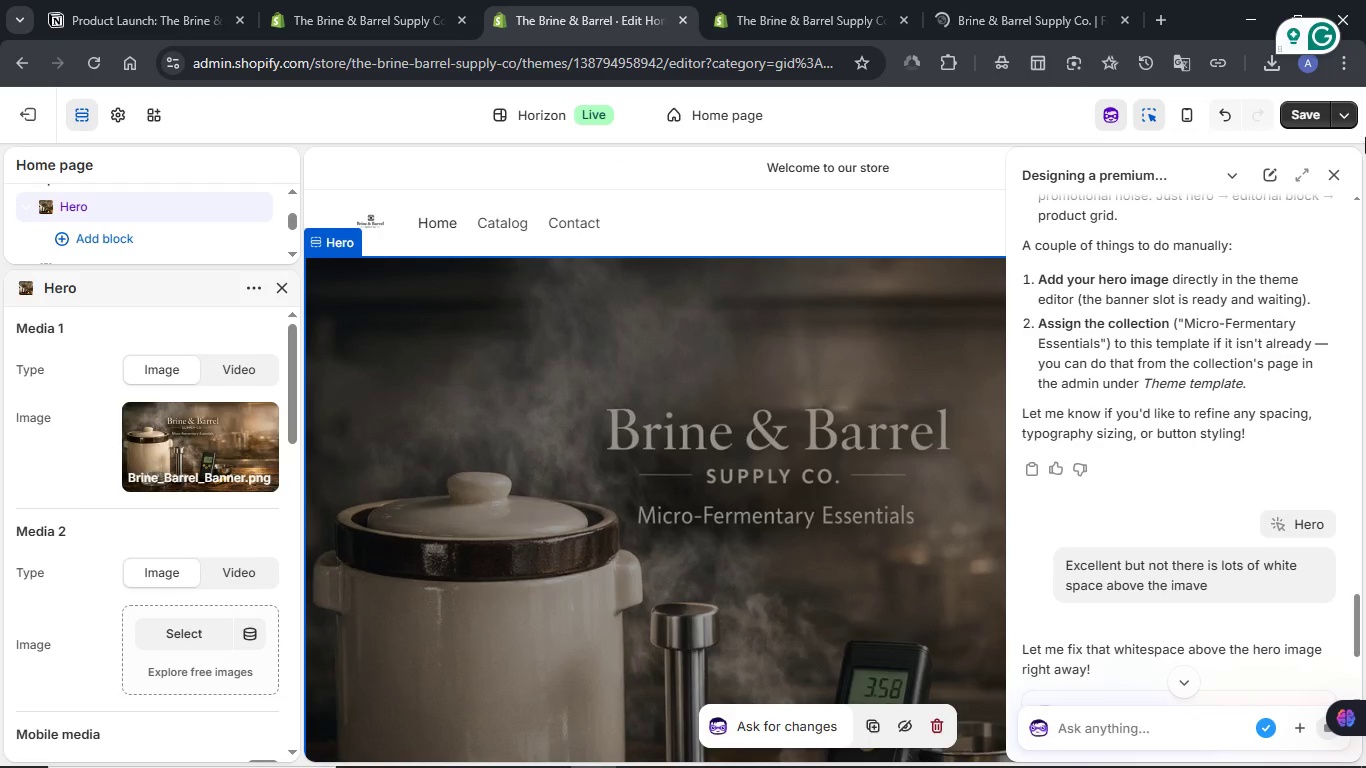 
left_click([1300, 113])
 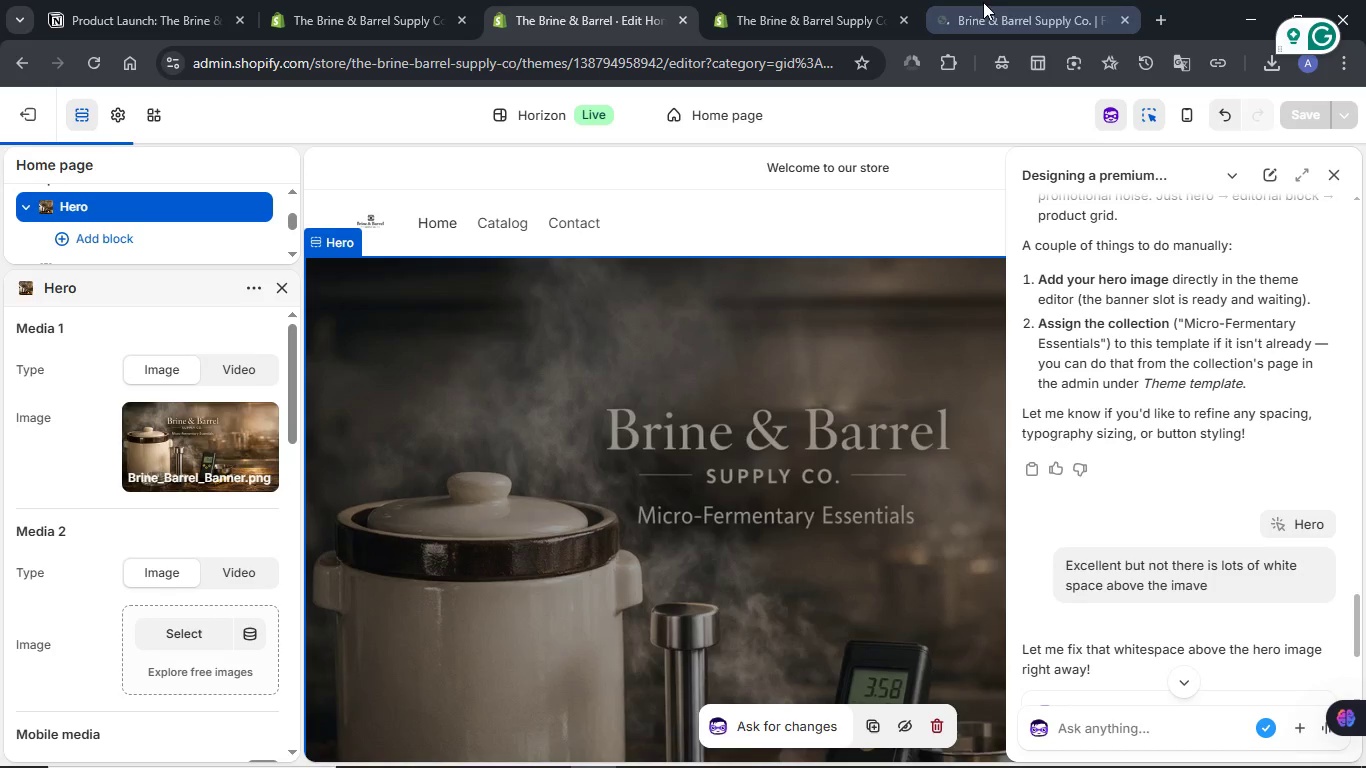 
left_click([982, 16])
 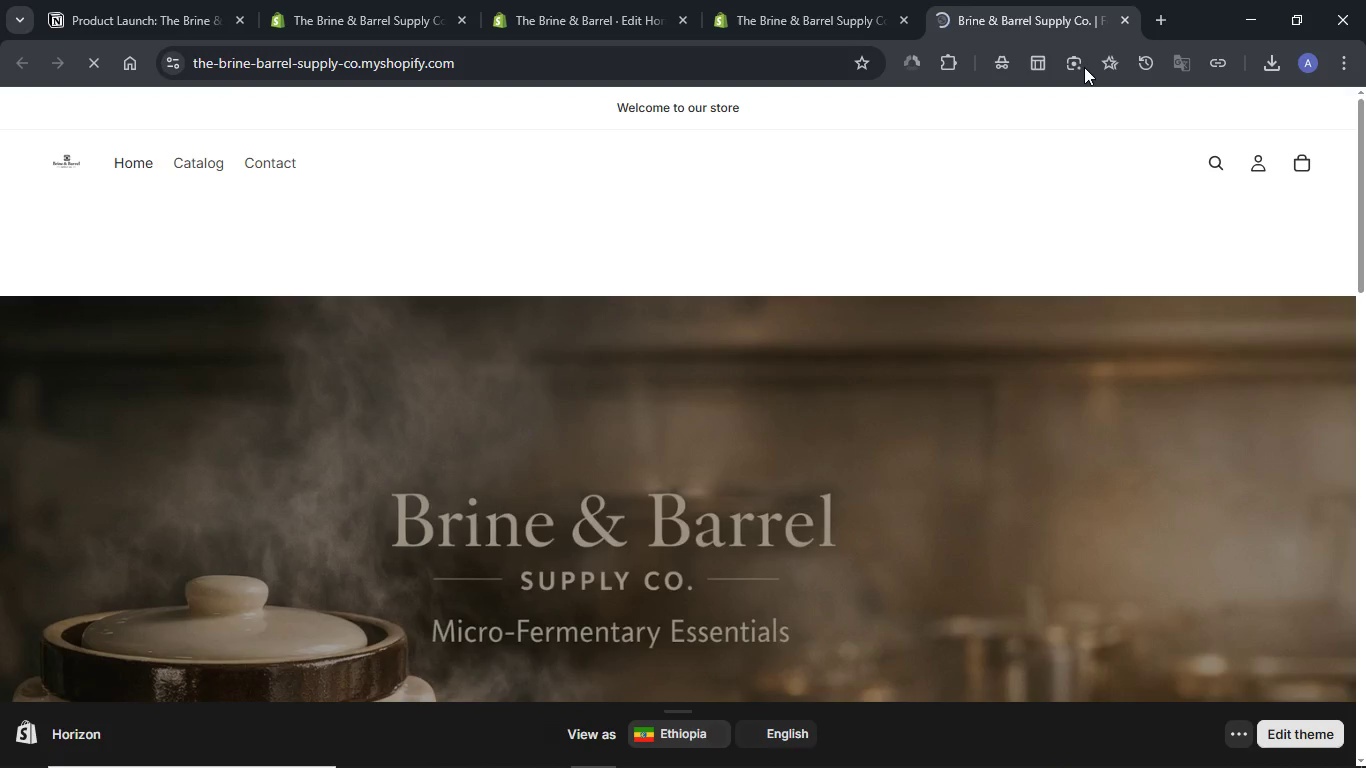 
left_click([1124, 20])
 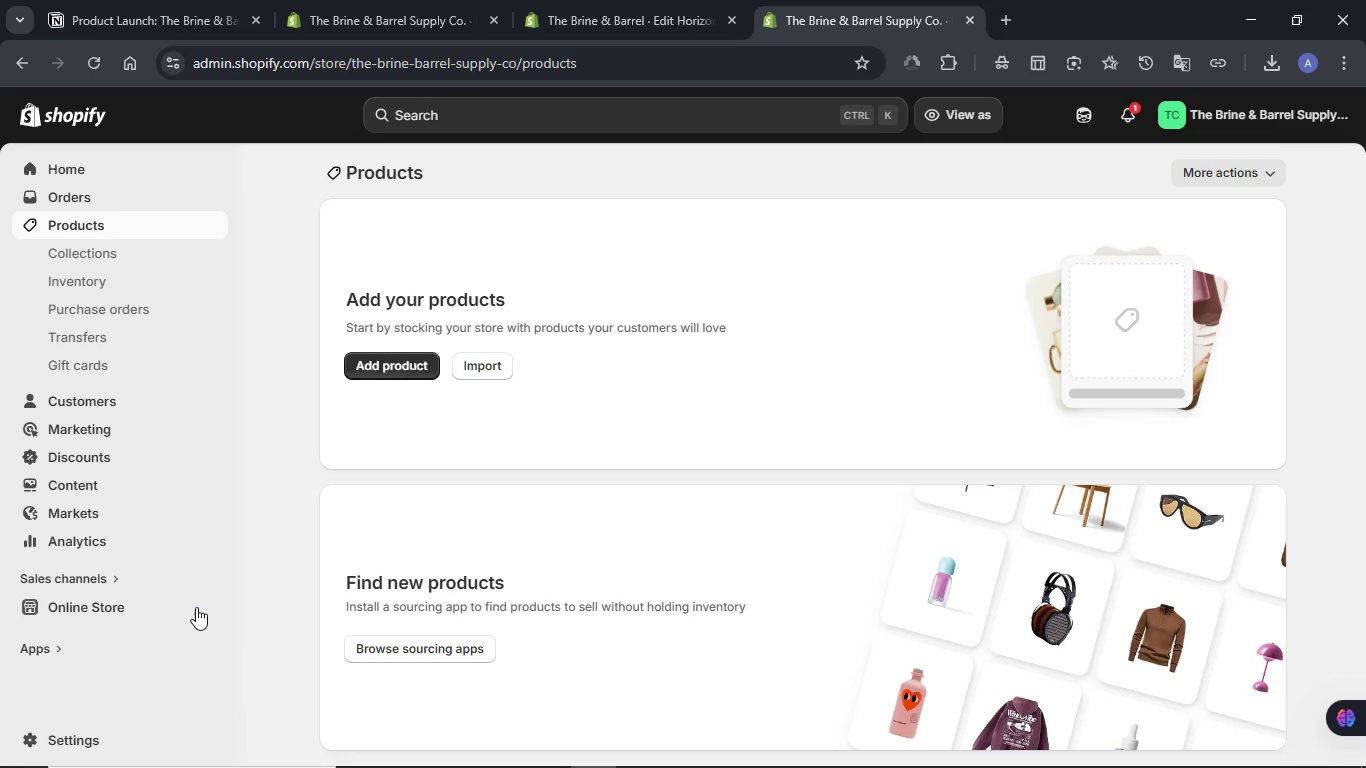 
left_click([210, 606])
 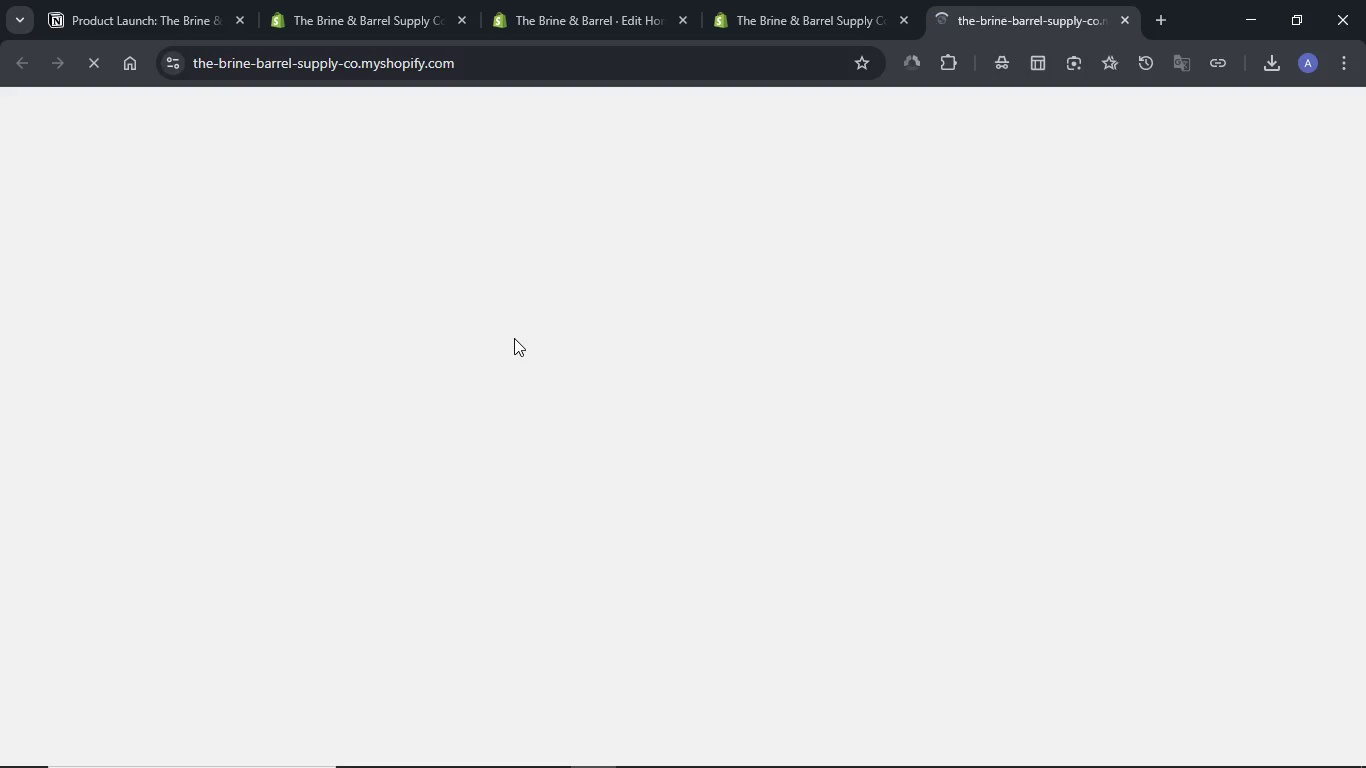 
wait(7.91)
 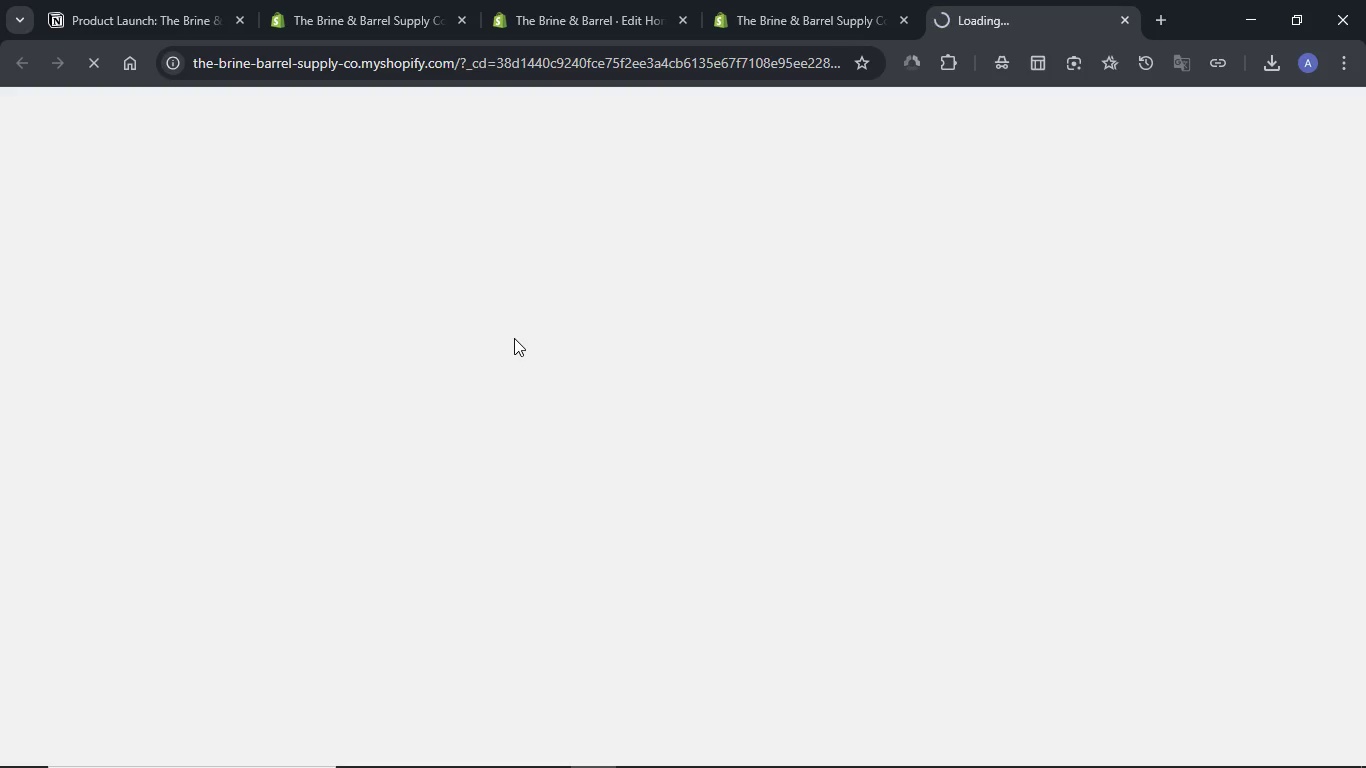 
scroll: coordinate [514, 338], scroll_direction: down, amount: 2.0
 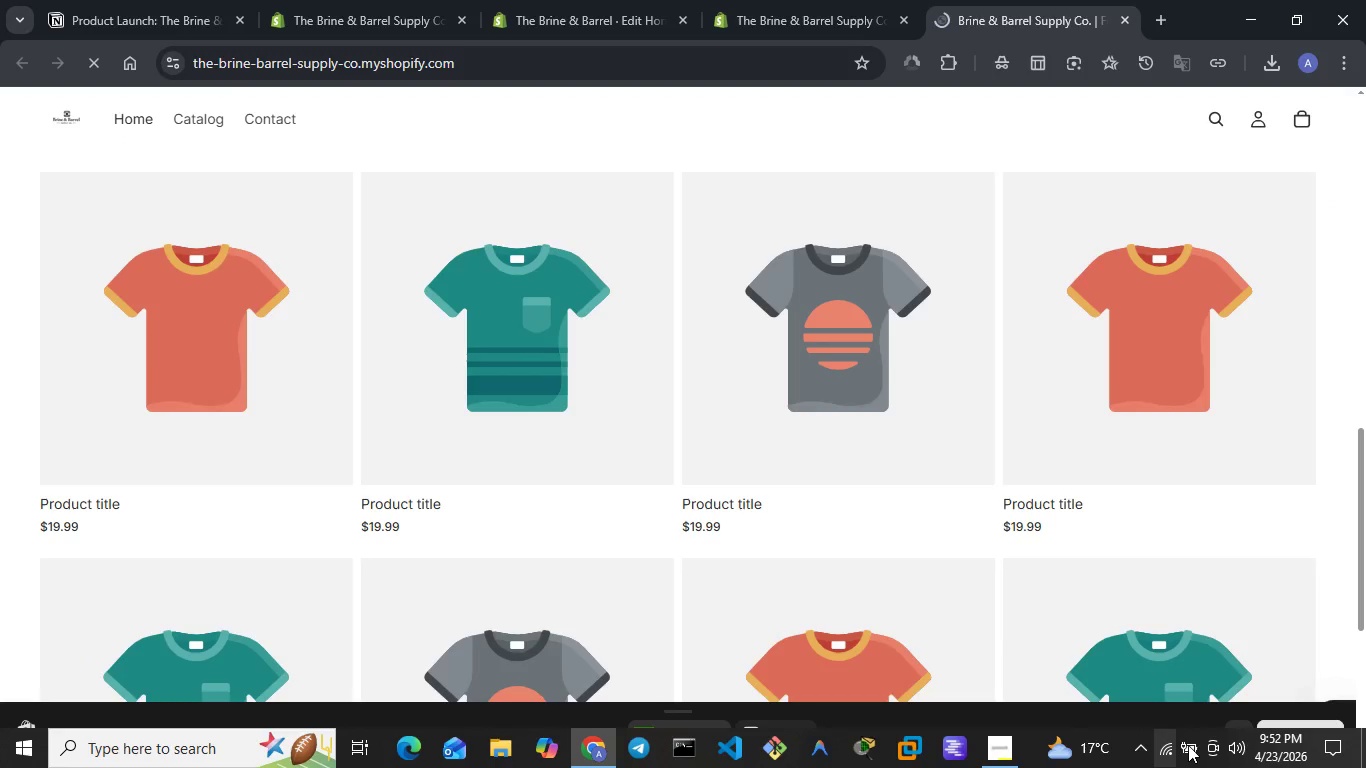 
left_click([998, 748])
 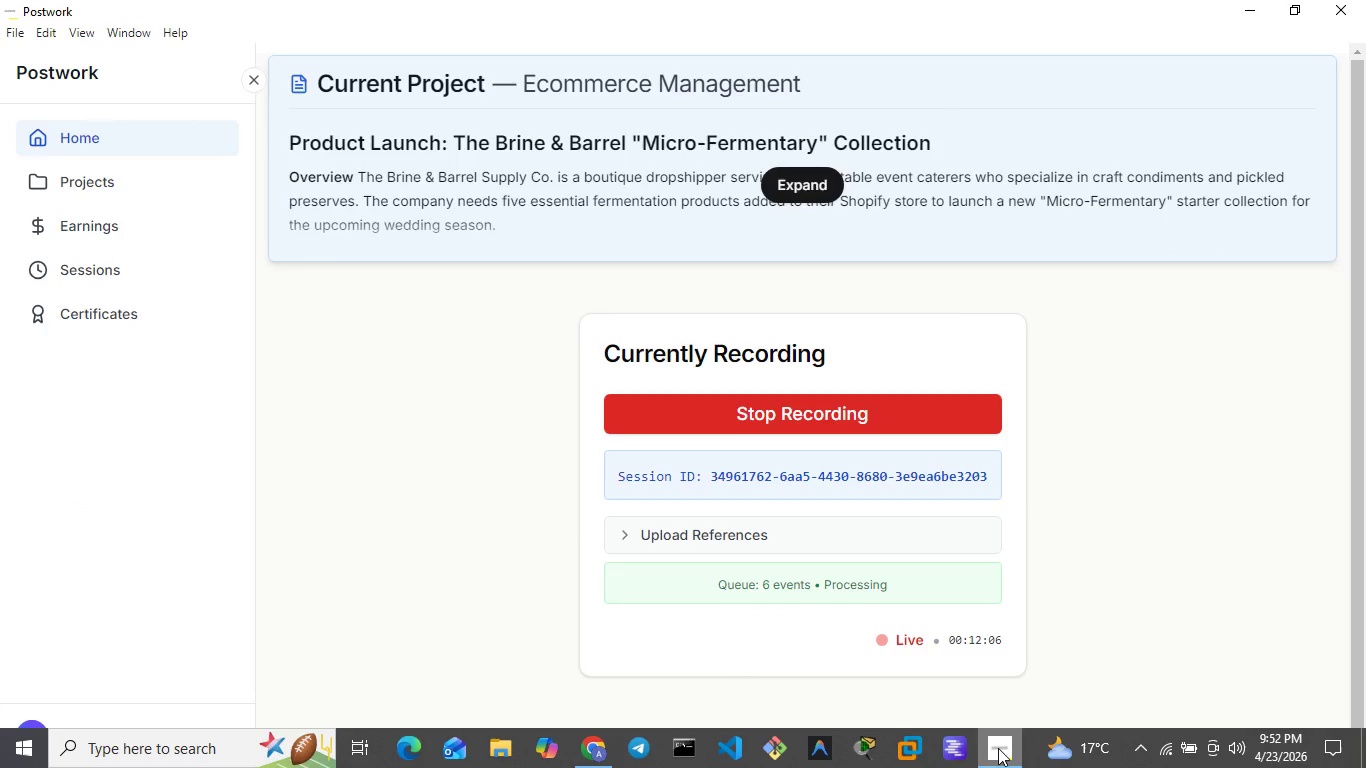 
left_click([998, 748])
 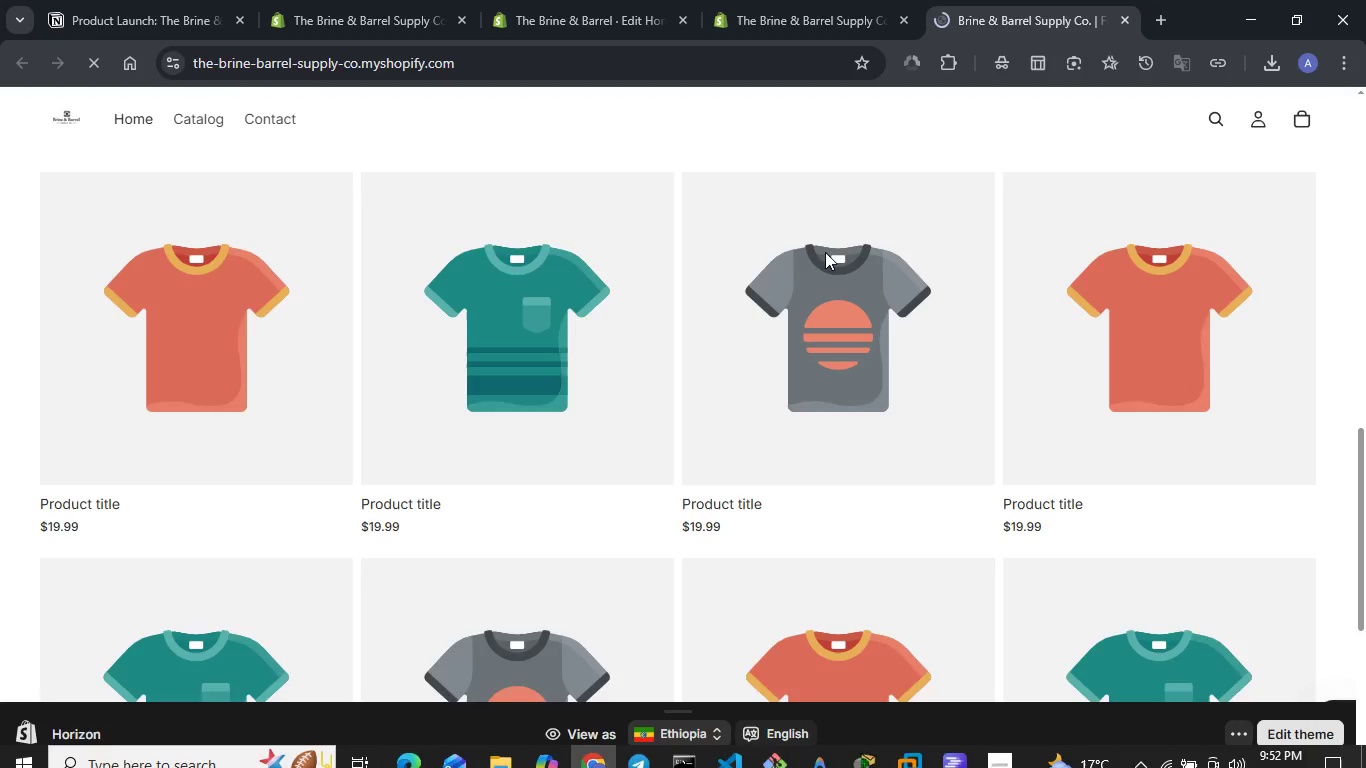 
scroll: coordinate [823, 256], scroll_direction: up, amount: 13.0
 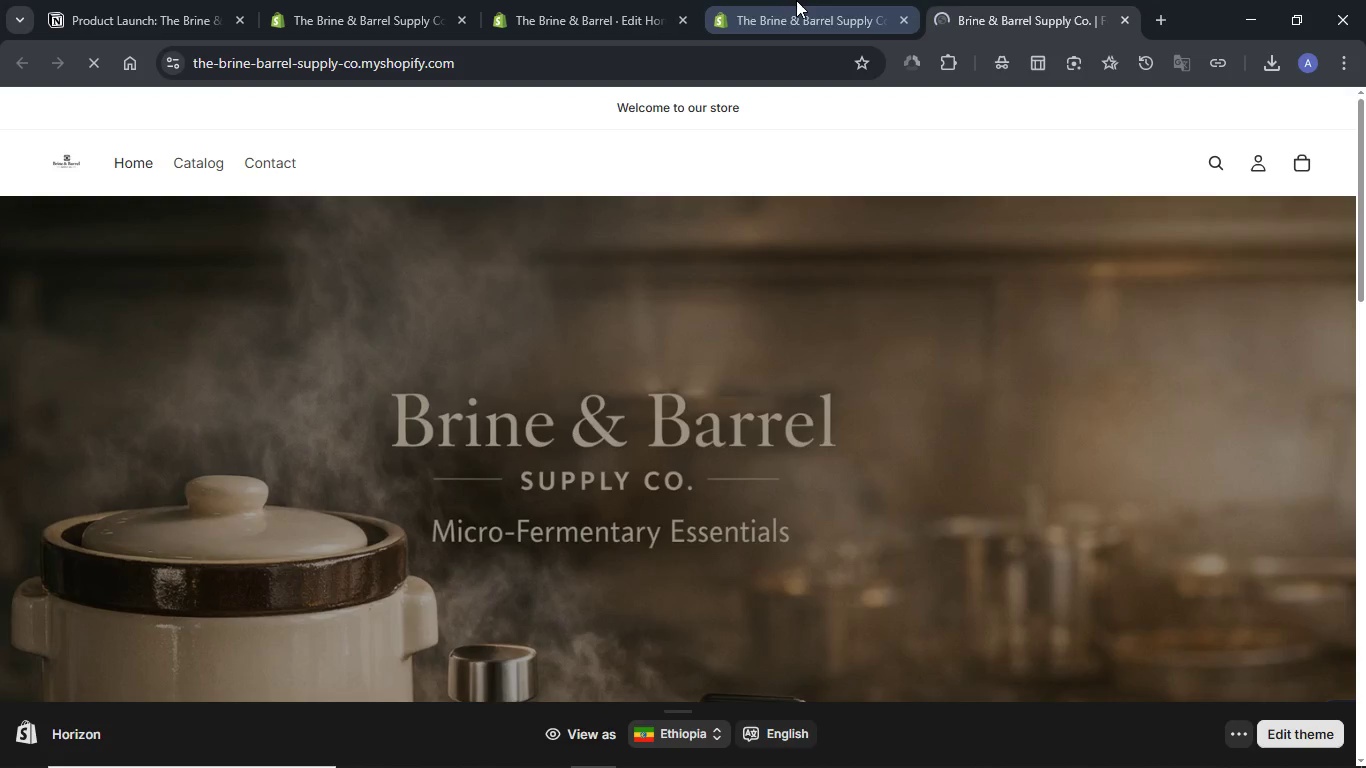 
left_click([534, 0])
 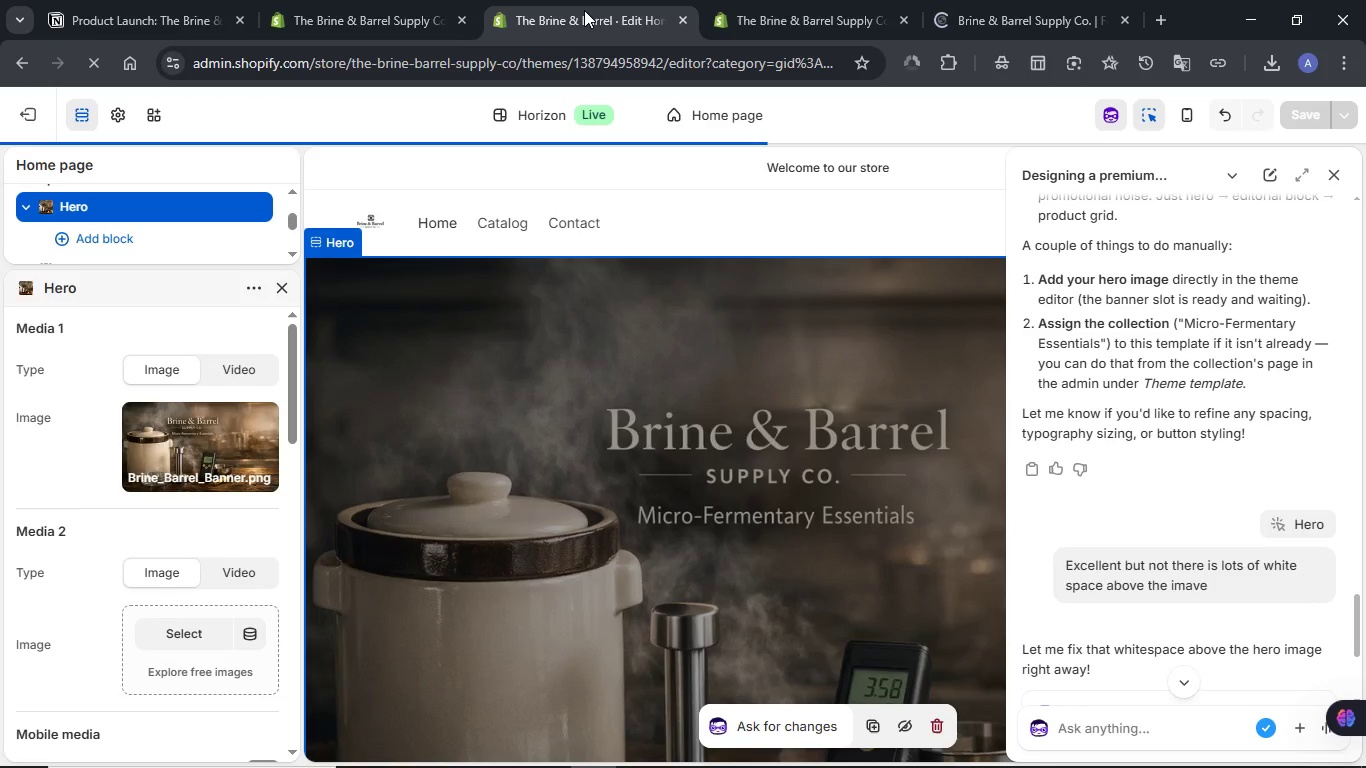 
left_click_drag(start_coordinate=[584, 10], to_coordinate=[372, 10])
 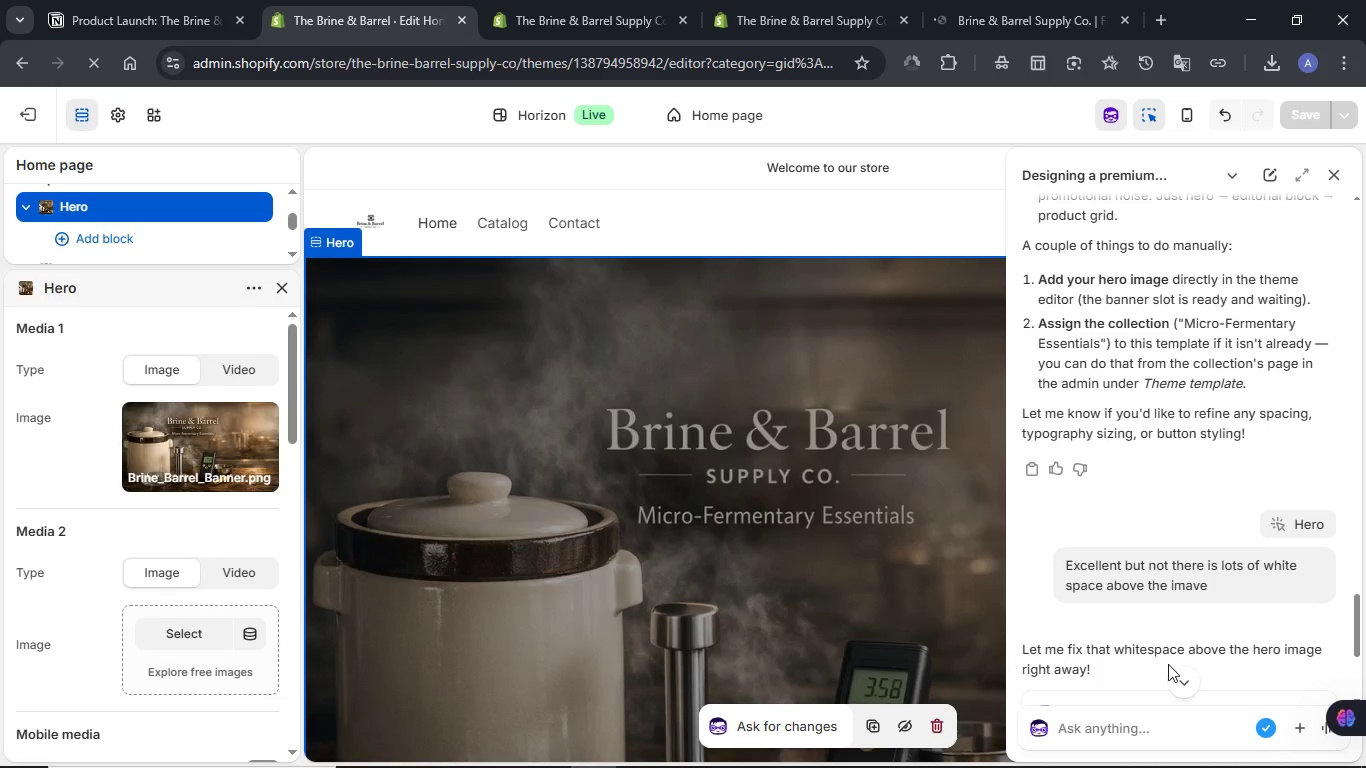 
left_click([1180, 671])
 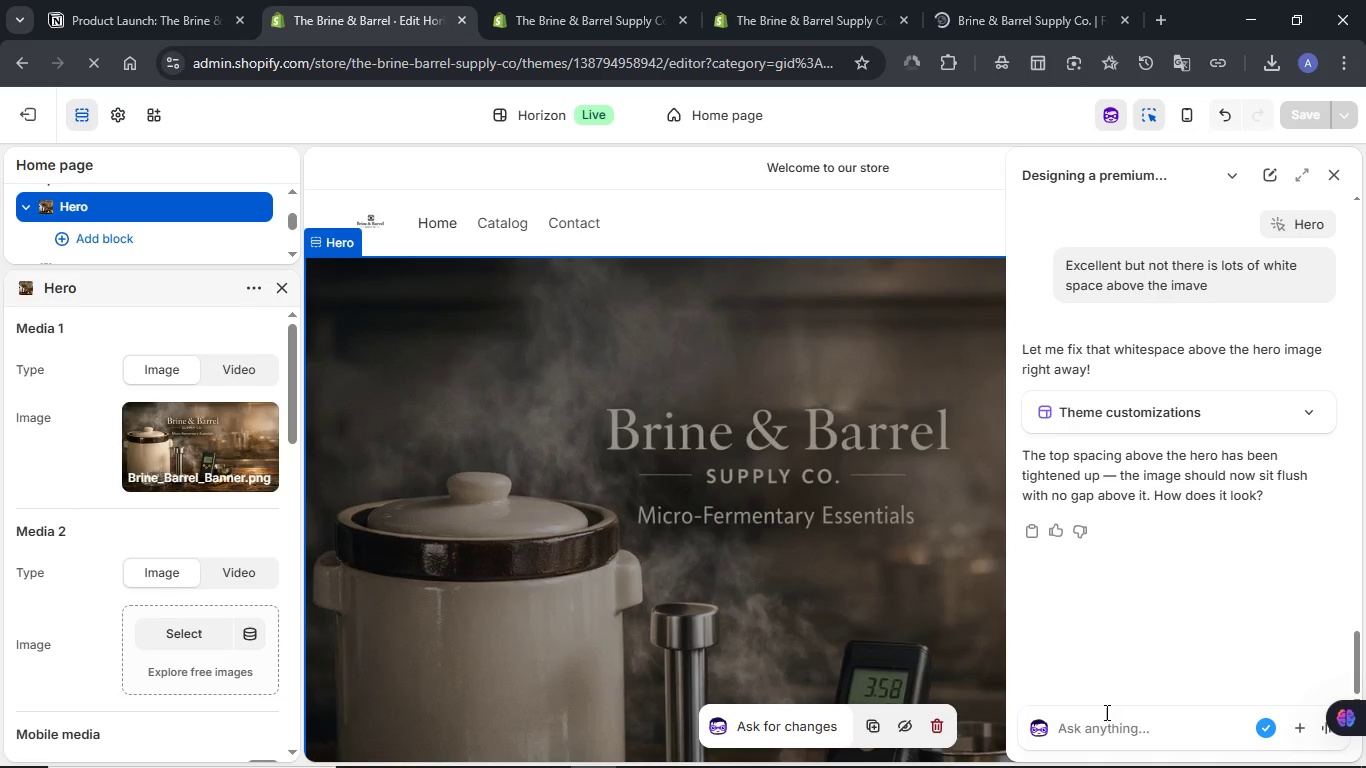 
left_click([1105, 712])
 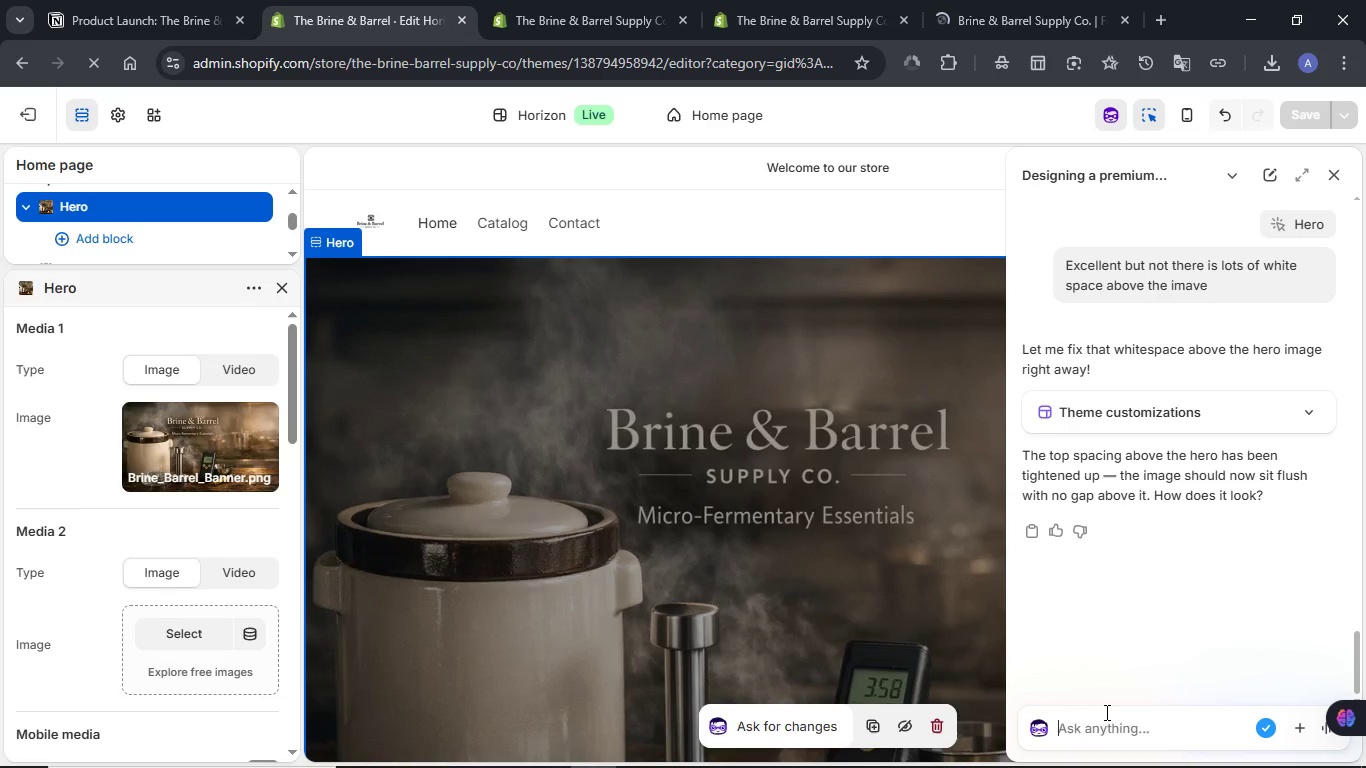 
type(Exceletn not let's do this)
 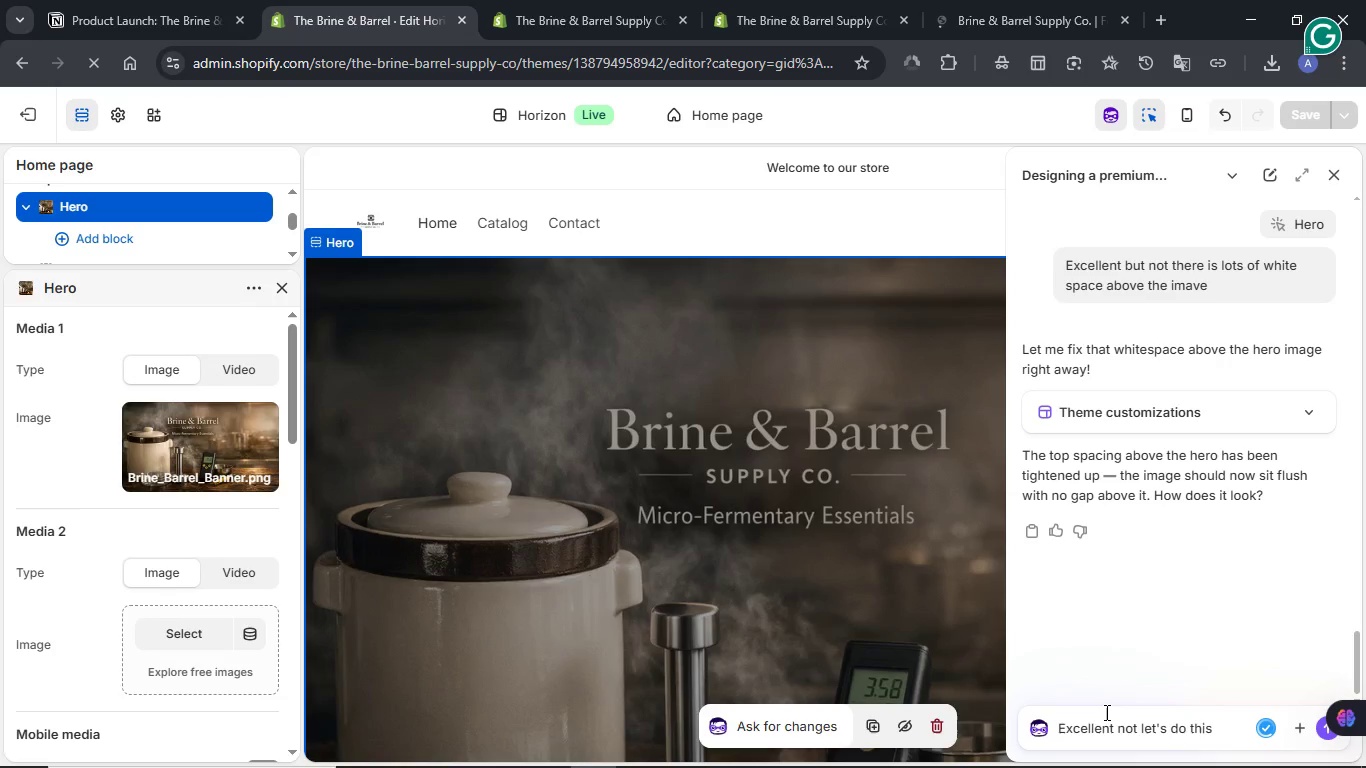 
key(Shift+Enter)
 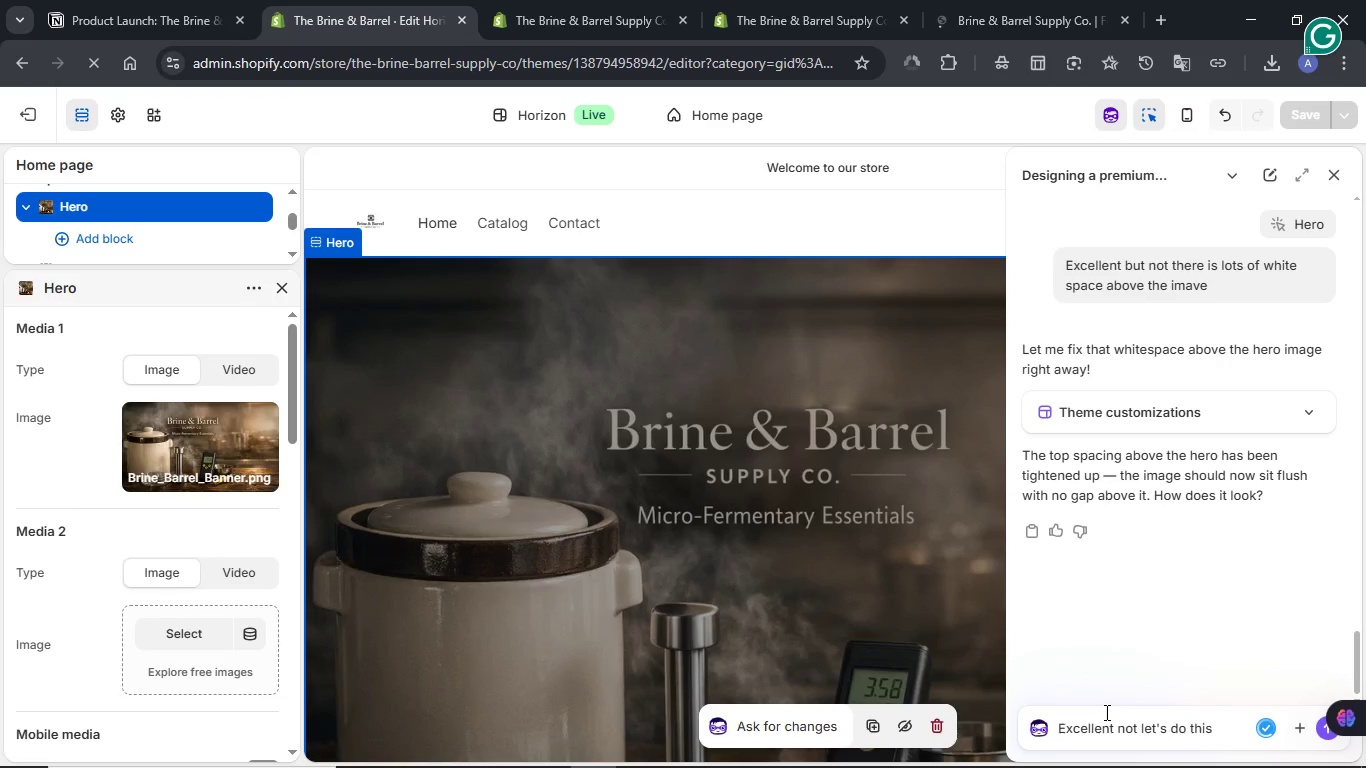 
key(Meta+V)
 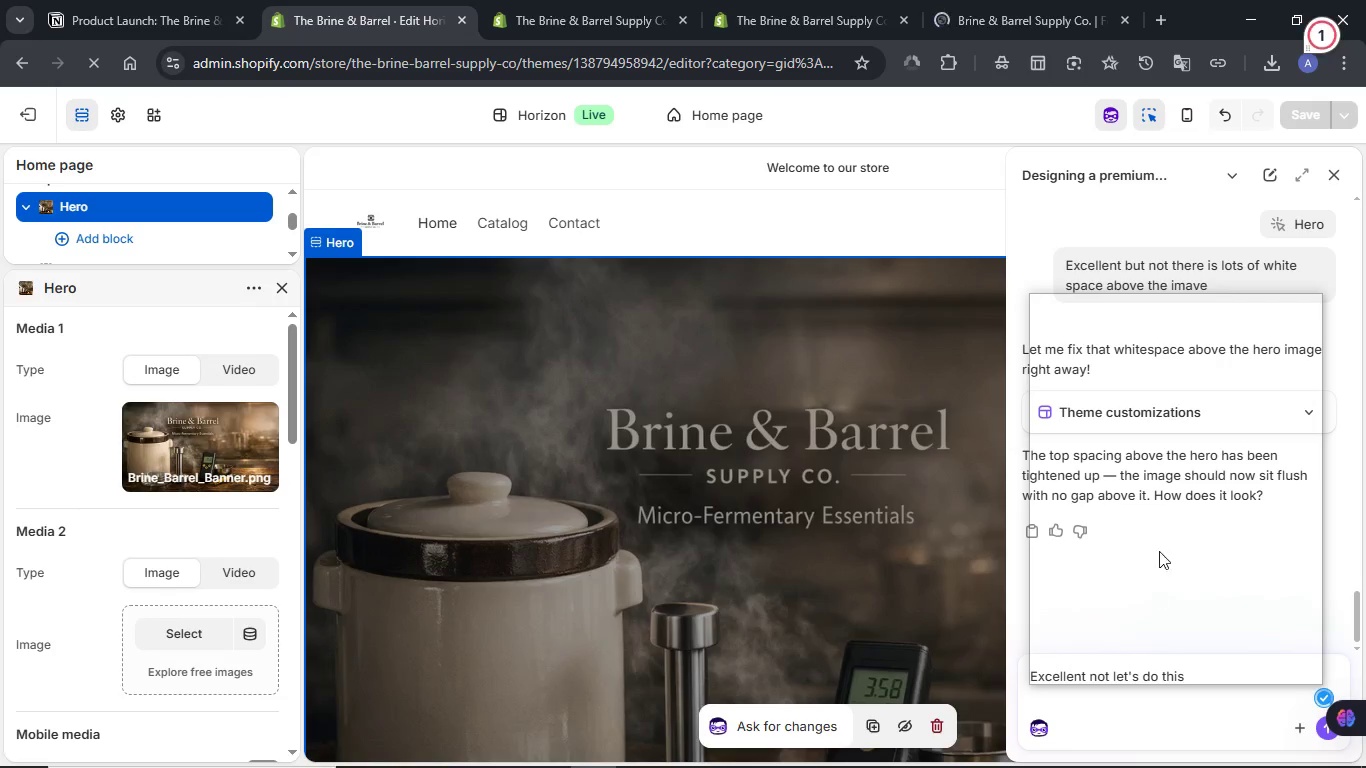 
mouse_move([1161, 471])
 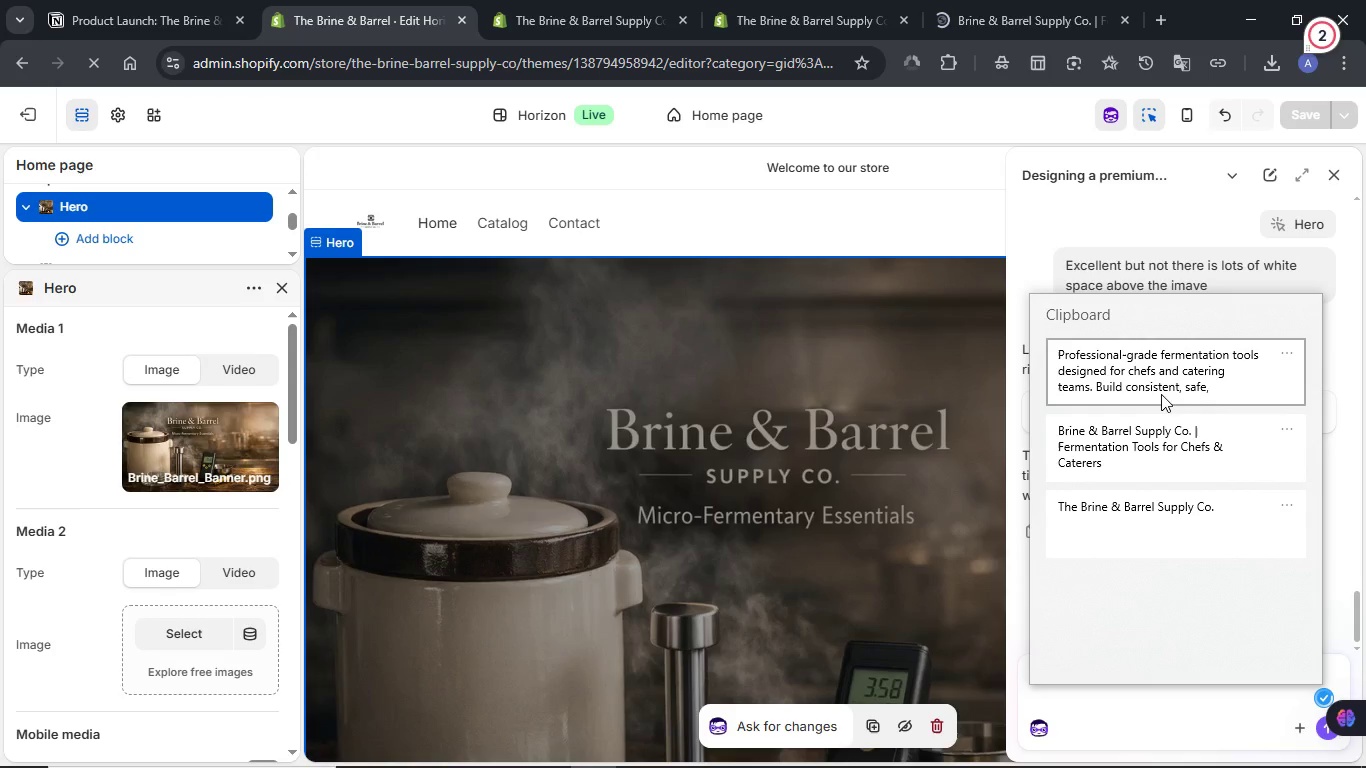 
wait(8.14)
 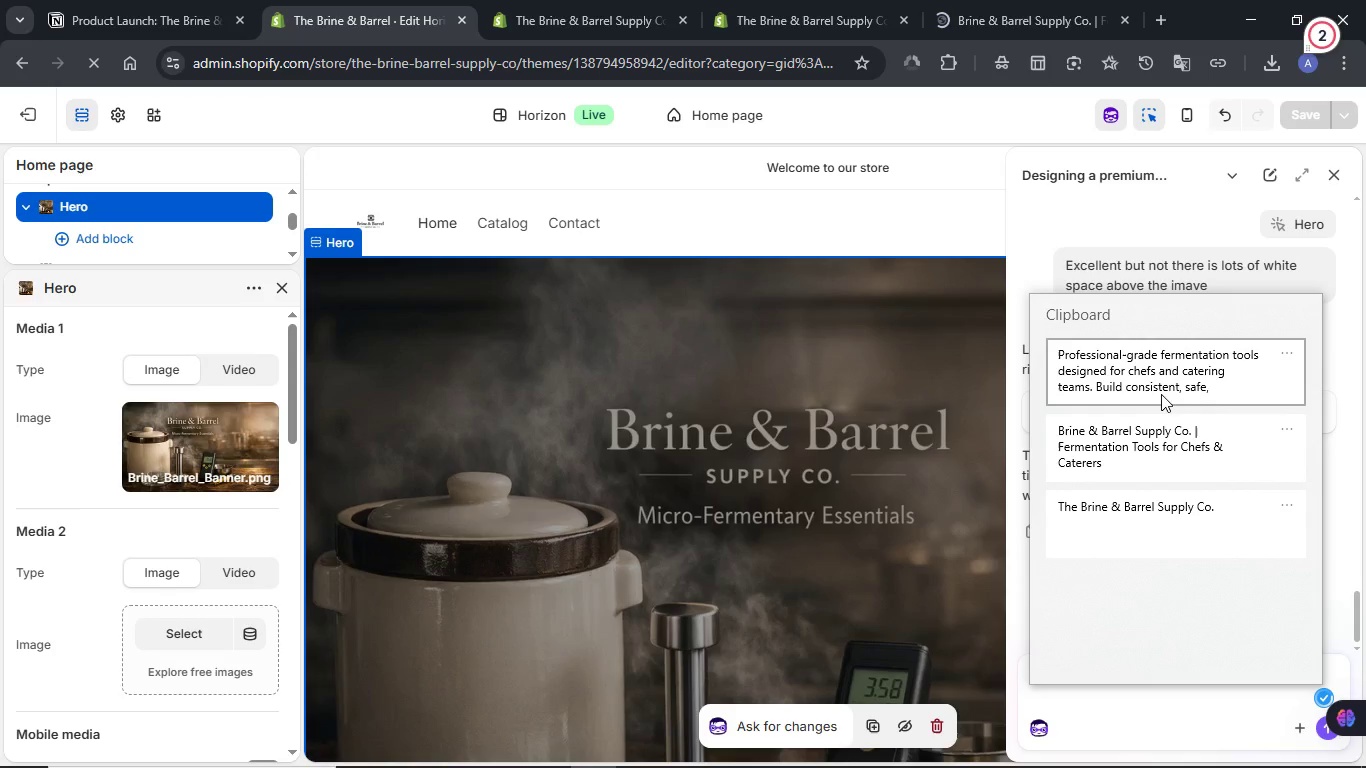 
left_click([1139, 595])
 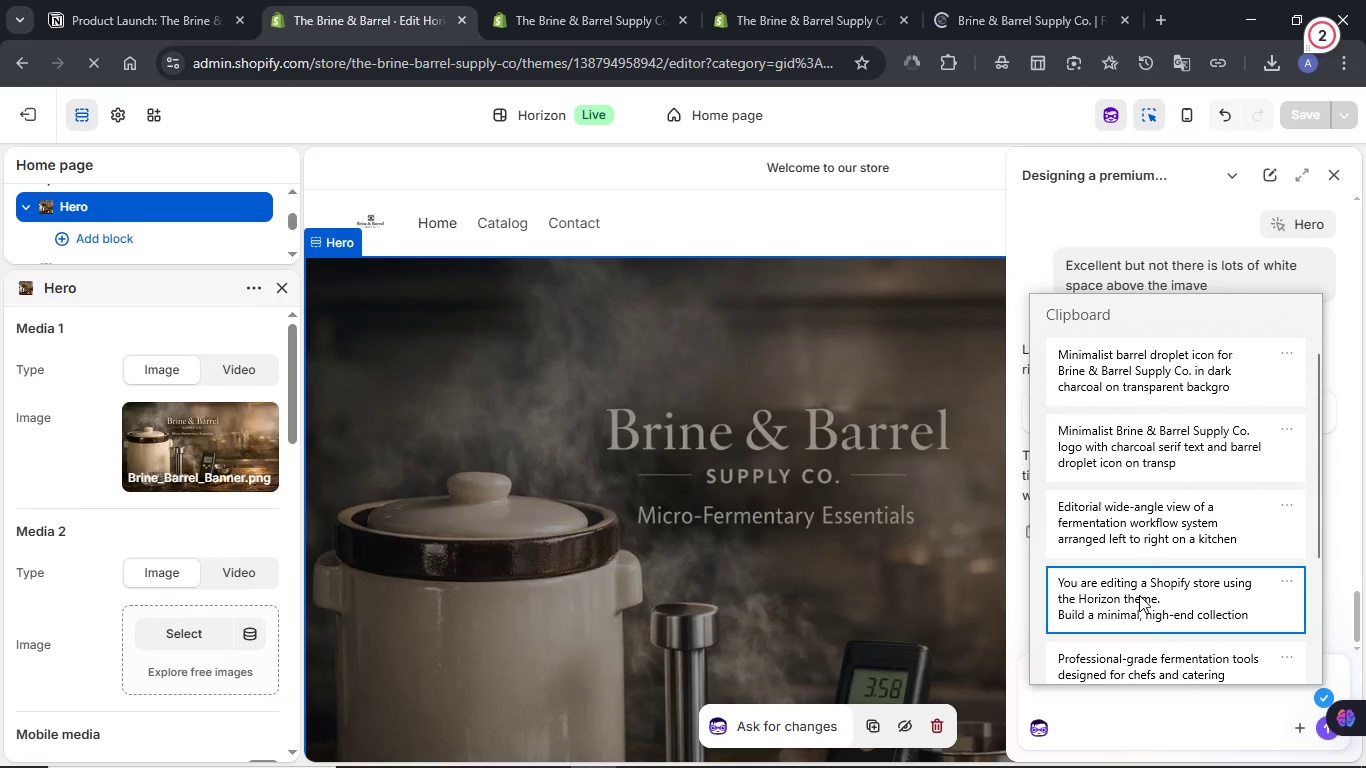 
key(Control+ControlLeft)
 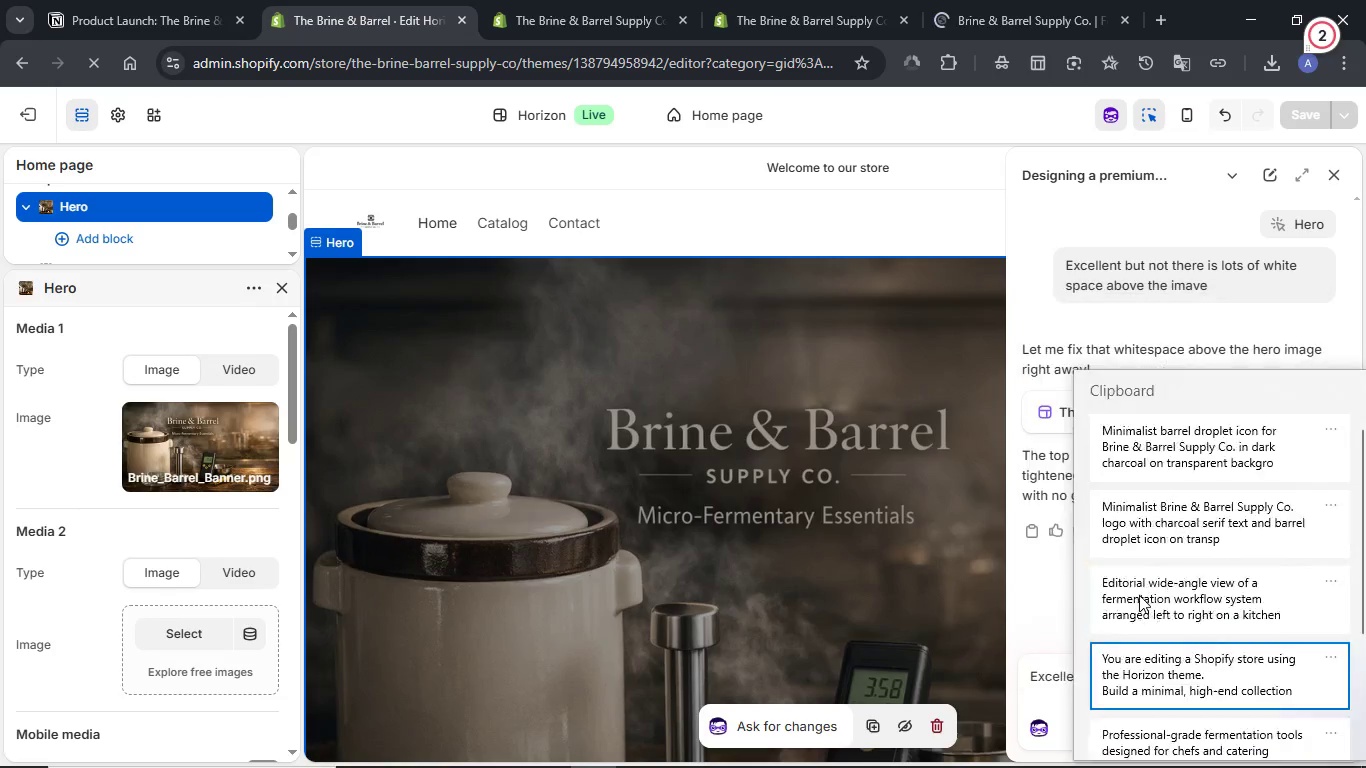 
key(NumpadEnter)
 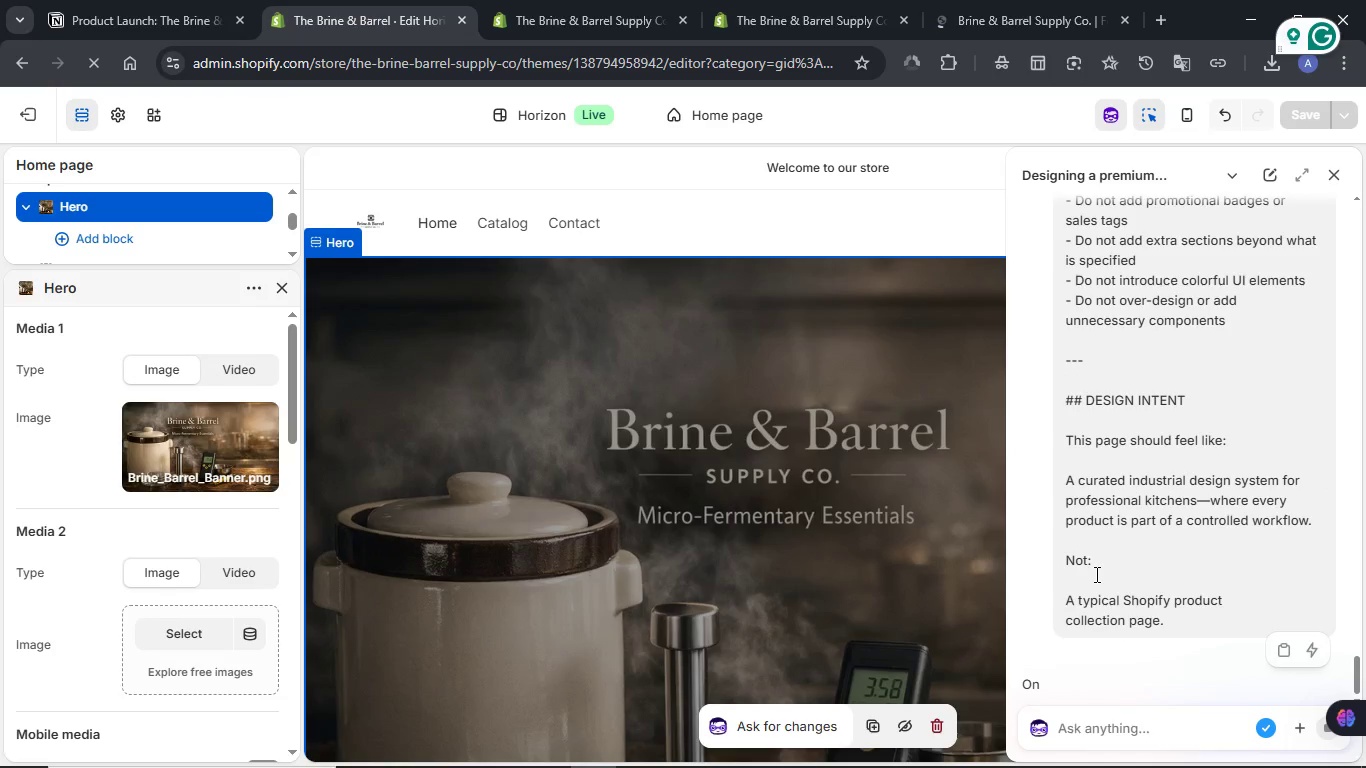 
wait(5.11)
 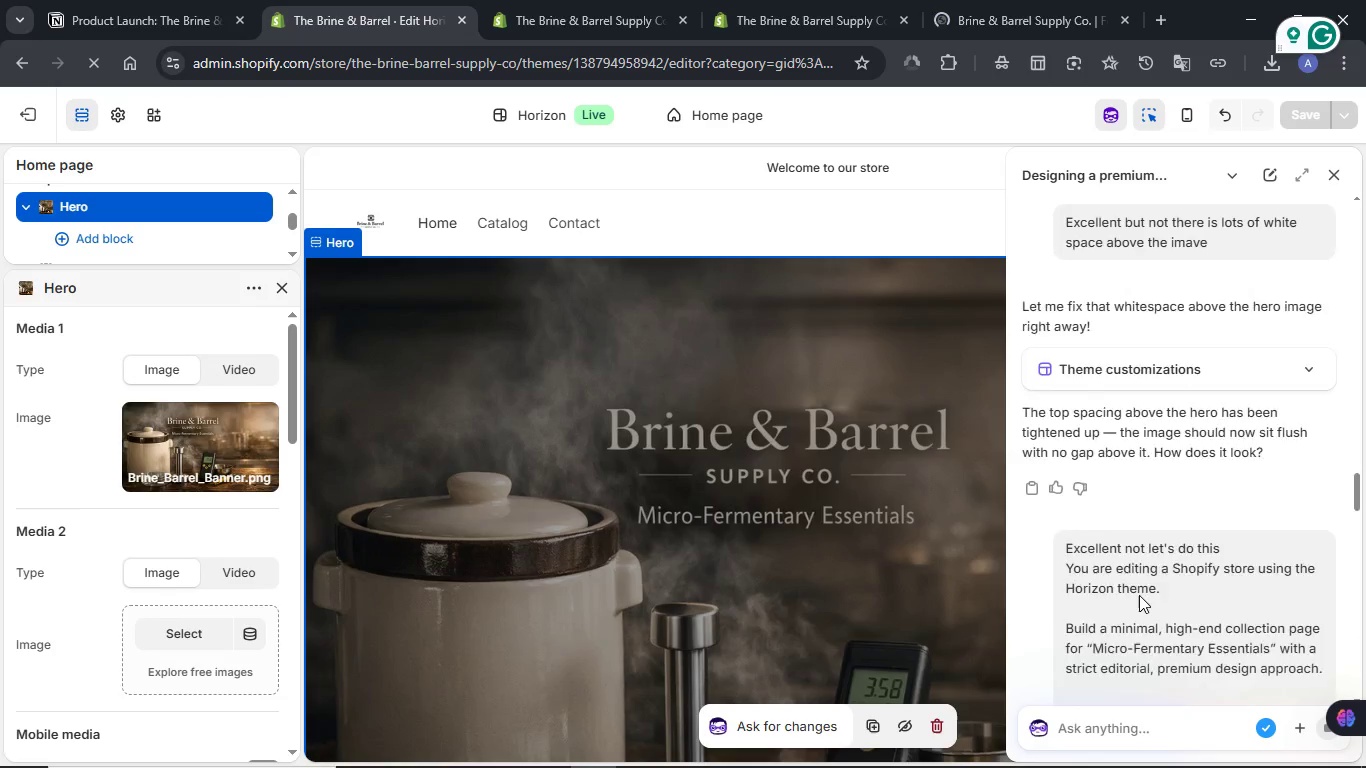 
left_click([534, 0])
 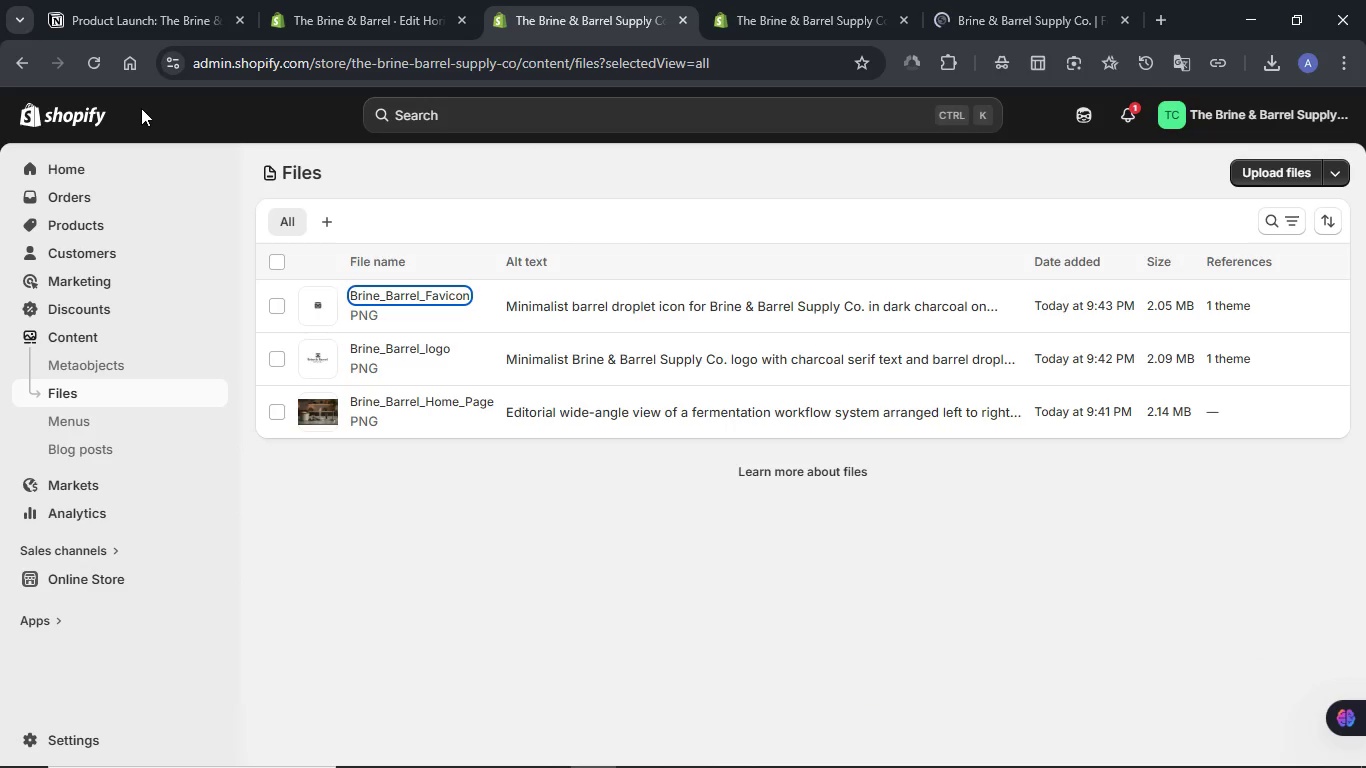 
left_click([105, 69])
 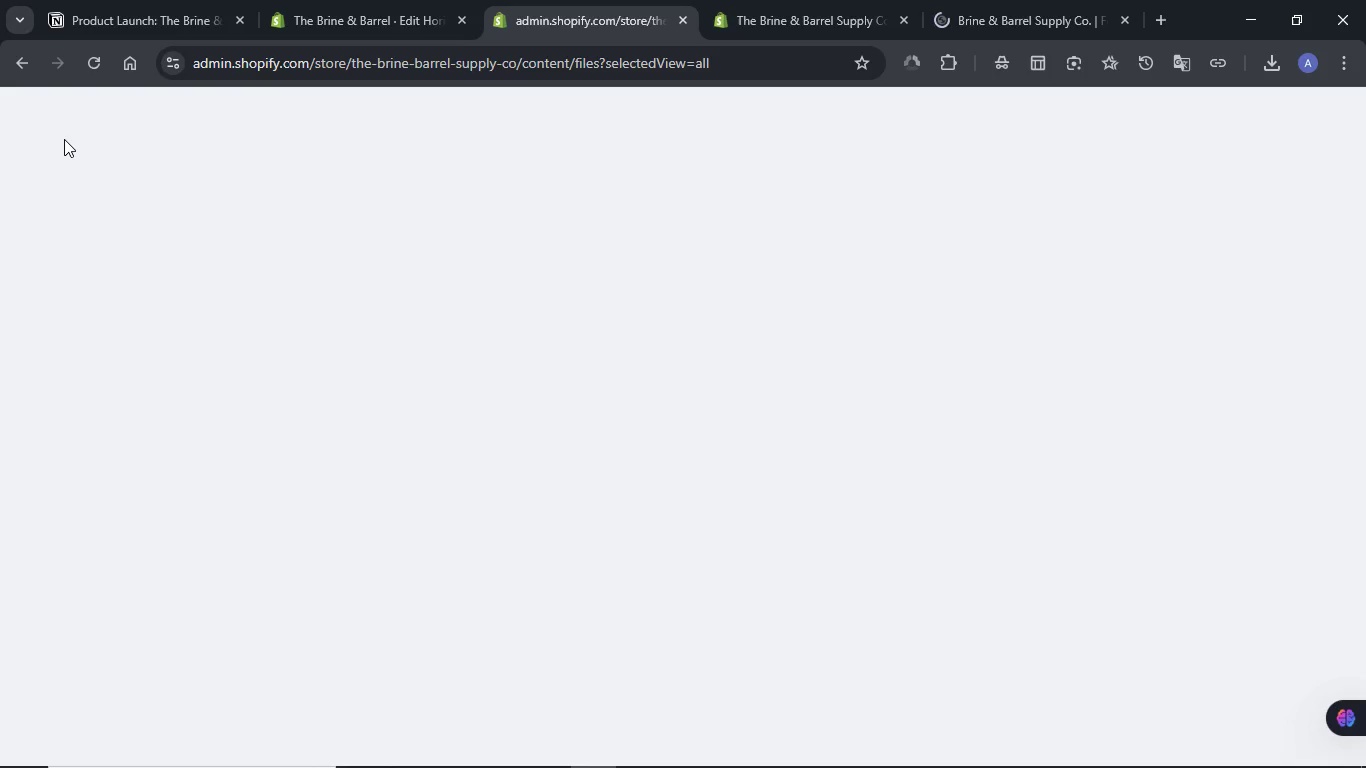 
wait(12.22)
 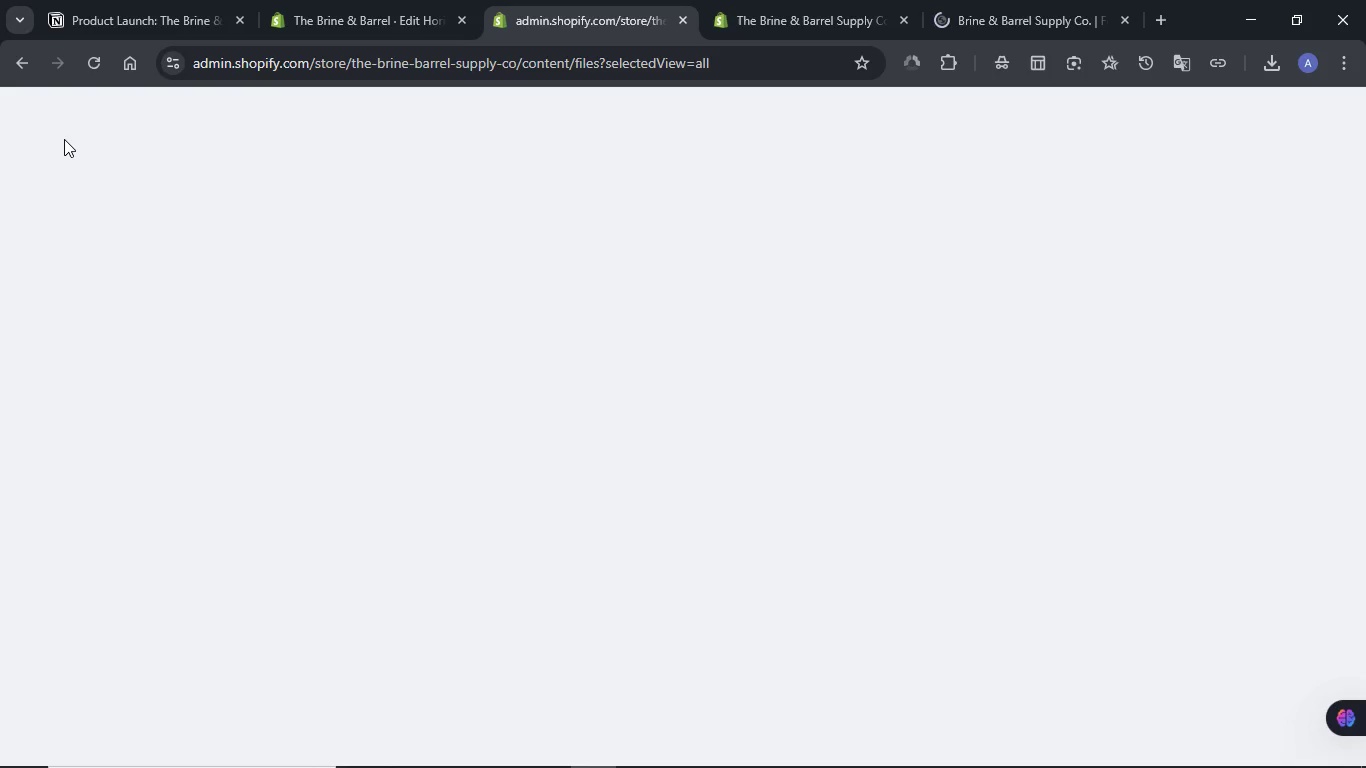 
left_click([68, 0])
 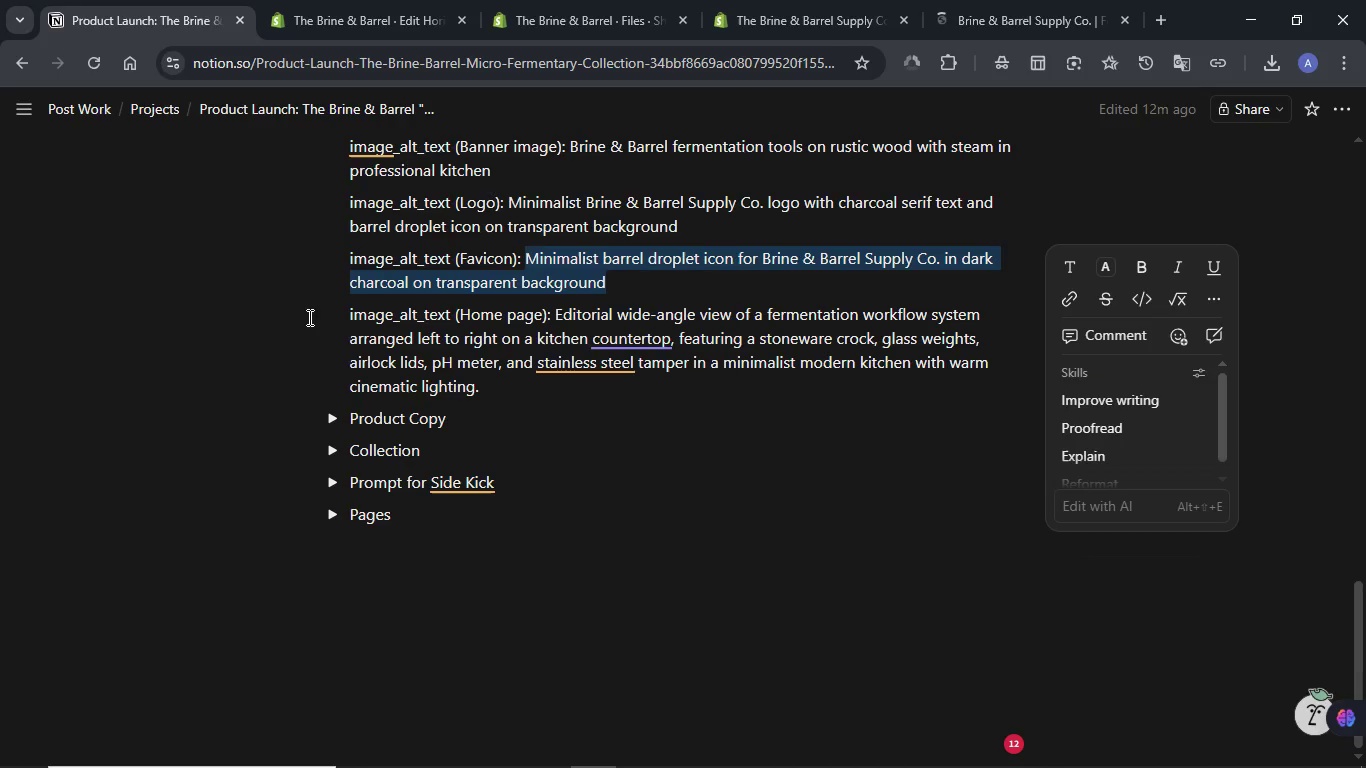 
scroll: coordinate [308, 317], scroll_direction: up, amount: 4.0
 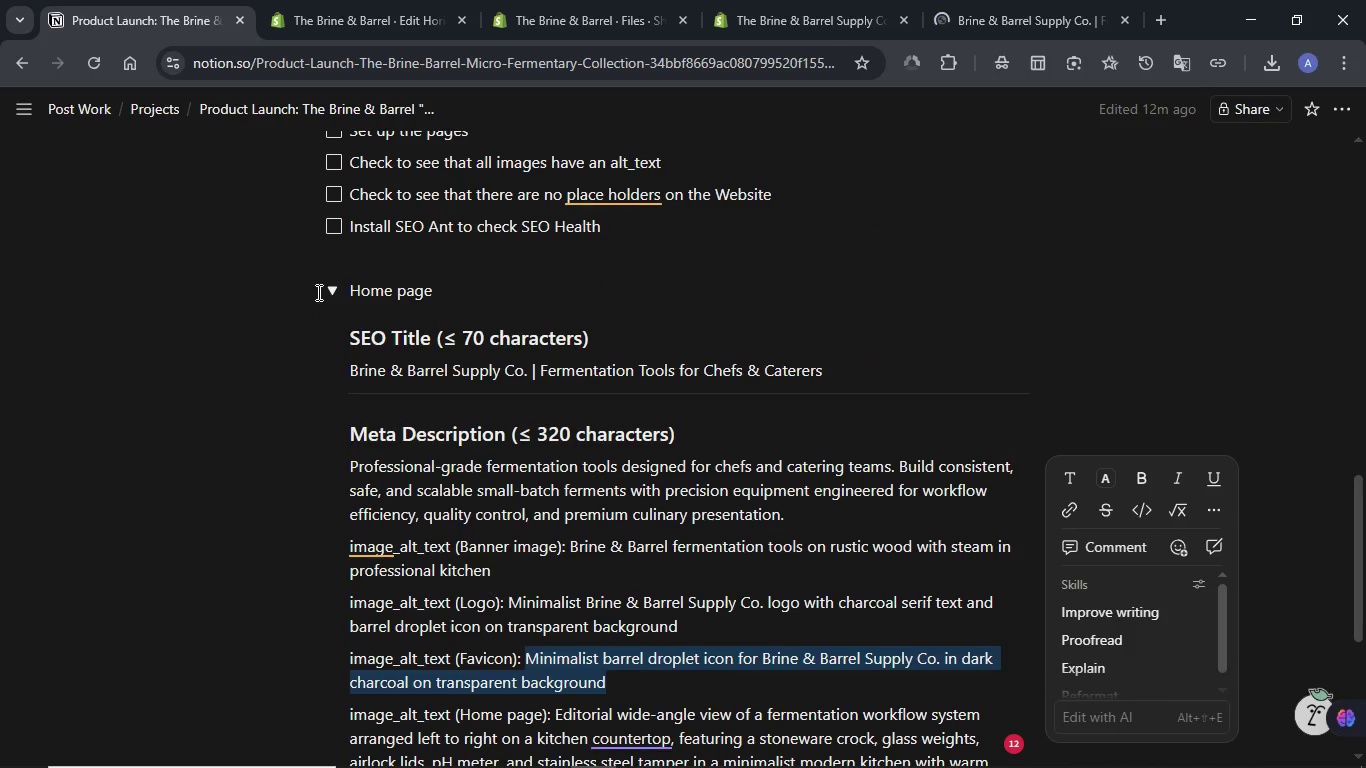 
scroll: coordinate [402, 403], scroll_direction: down, amount: 2.0
 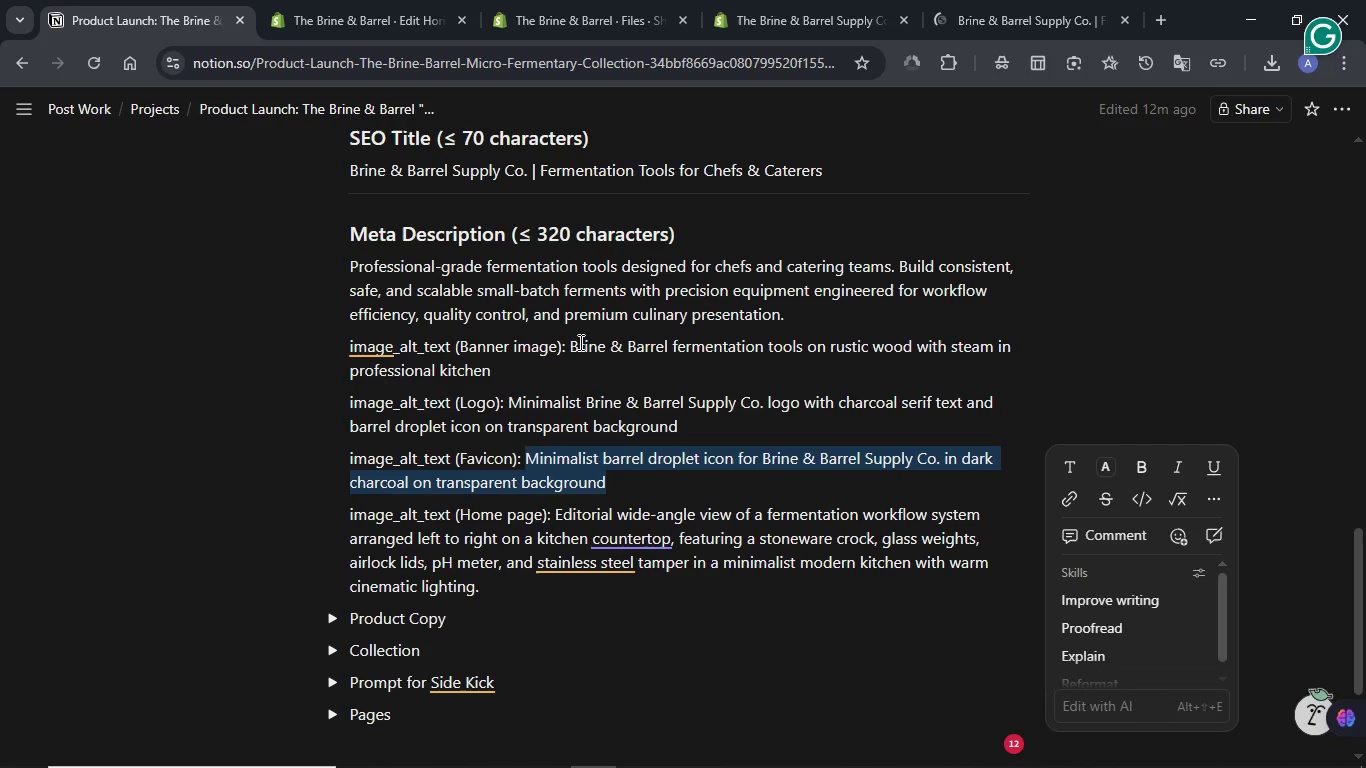 
left_click_drag(start_coordinate=[573, 342], to_coordinate=[584, 368])
 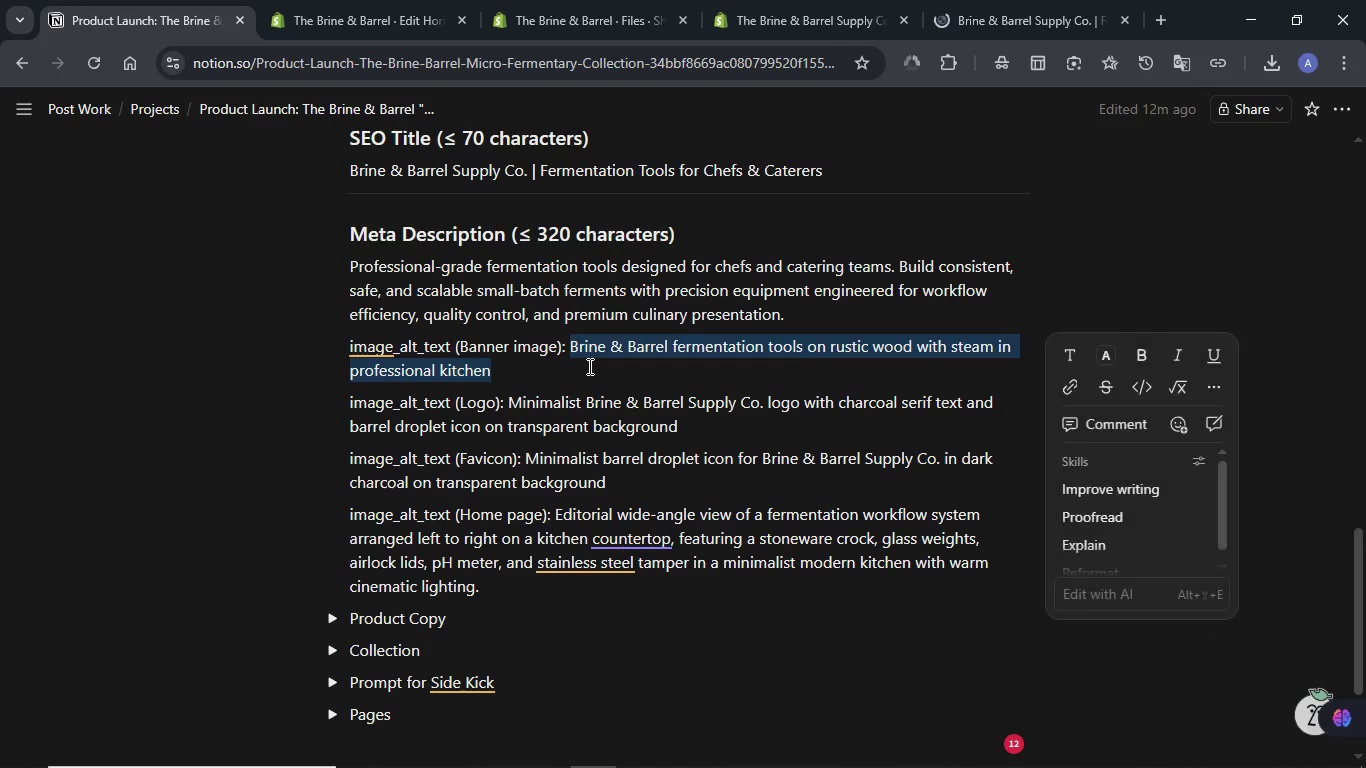 
key(Control+C)
 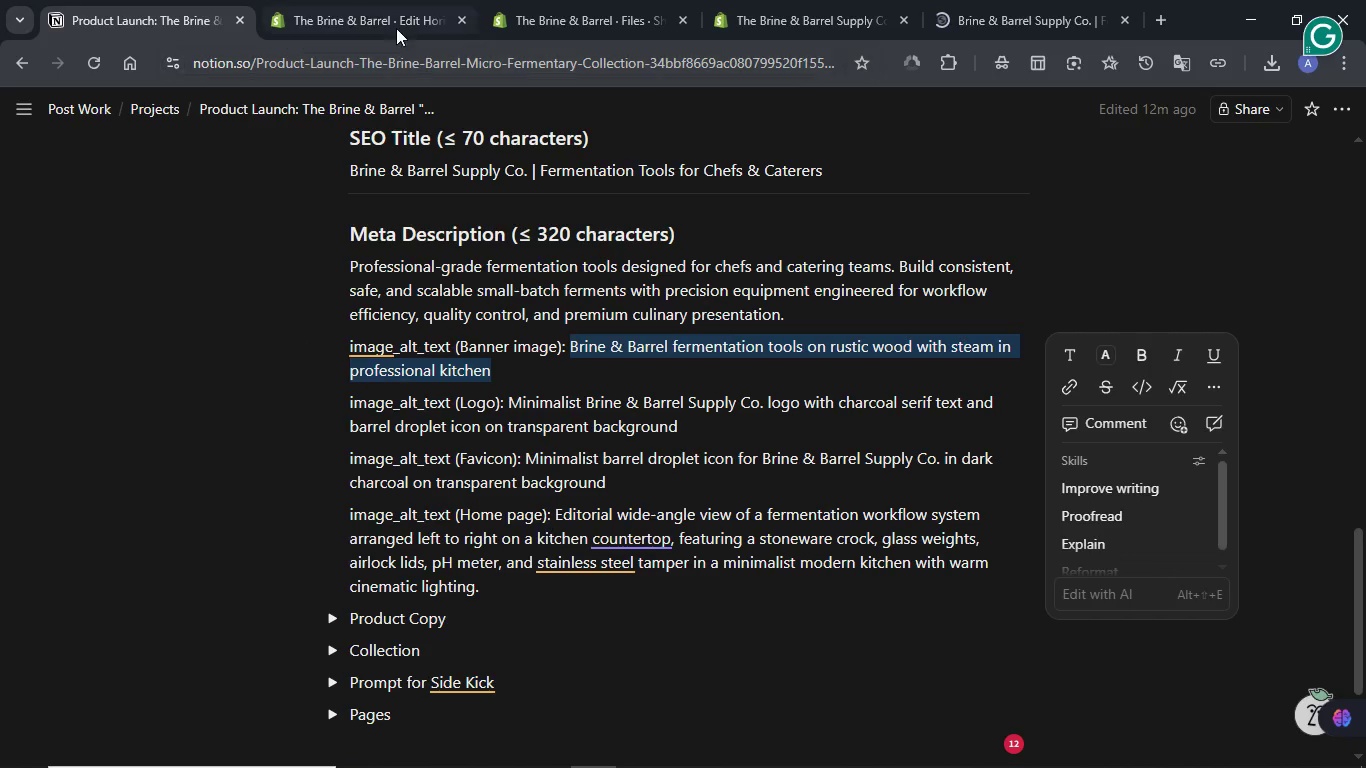 
left_click([393, 20])
 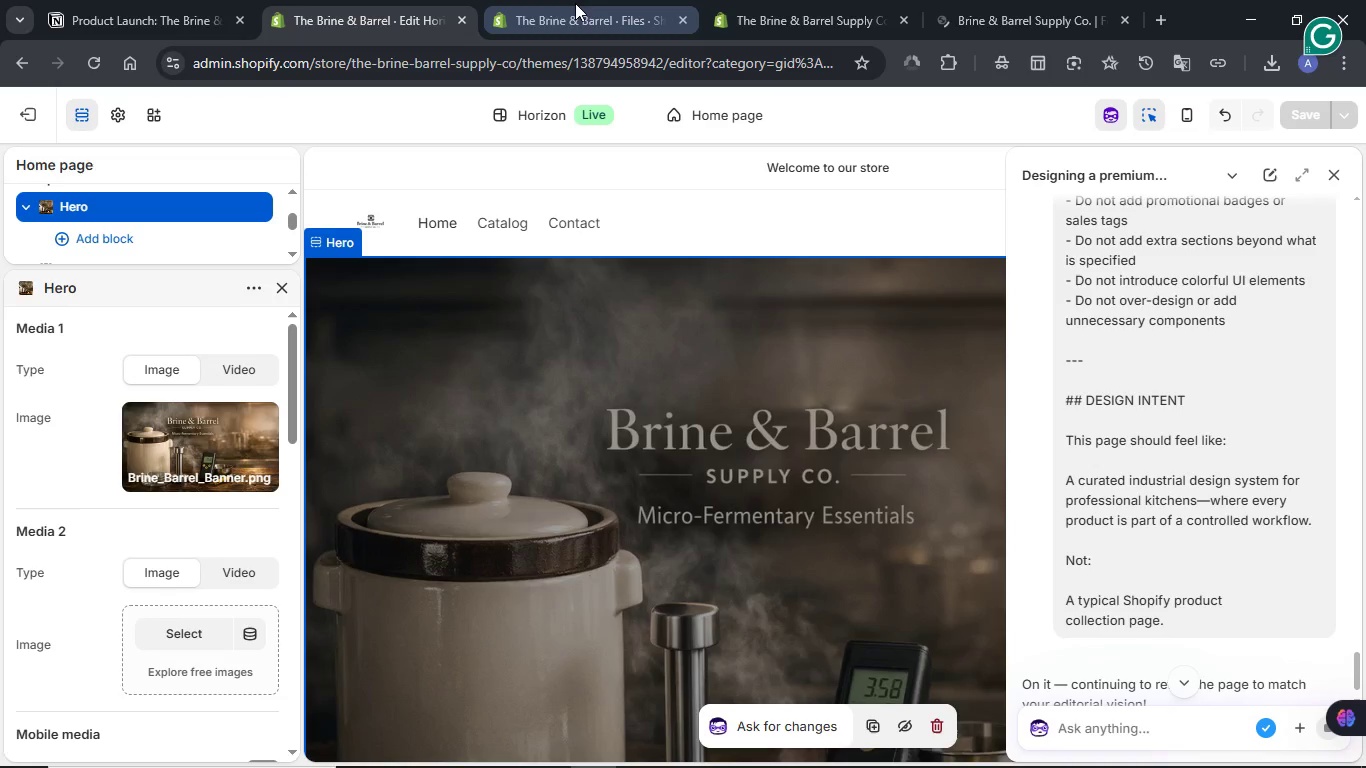 
left_click([518, 0])
 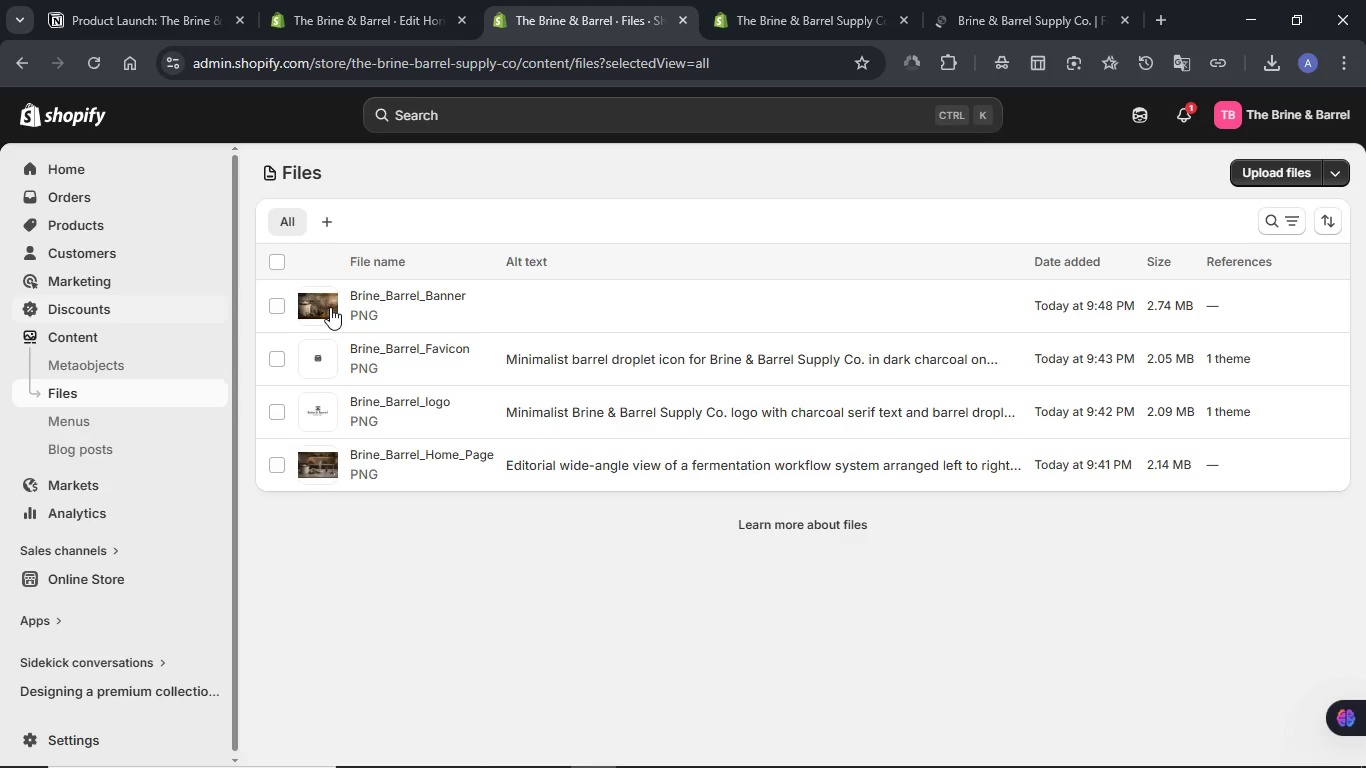 
left_click([405, 297])
 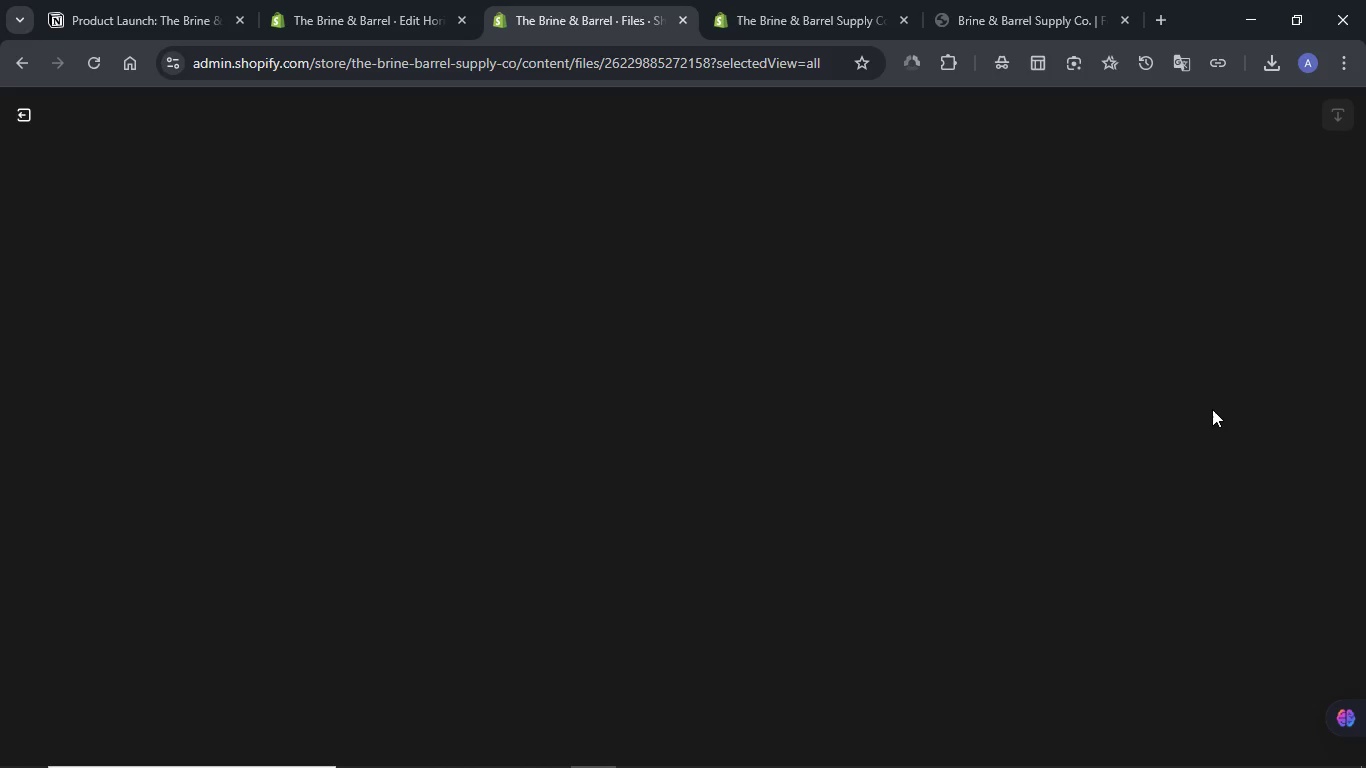 
wait(11.38)
 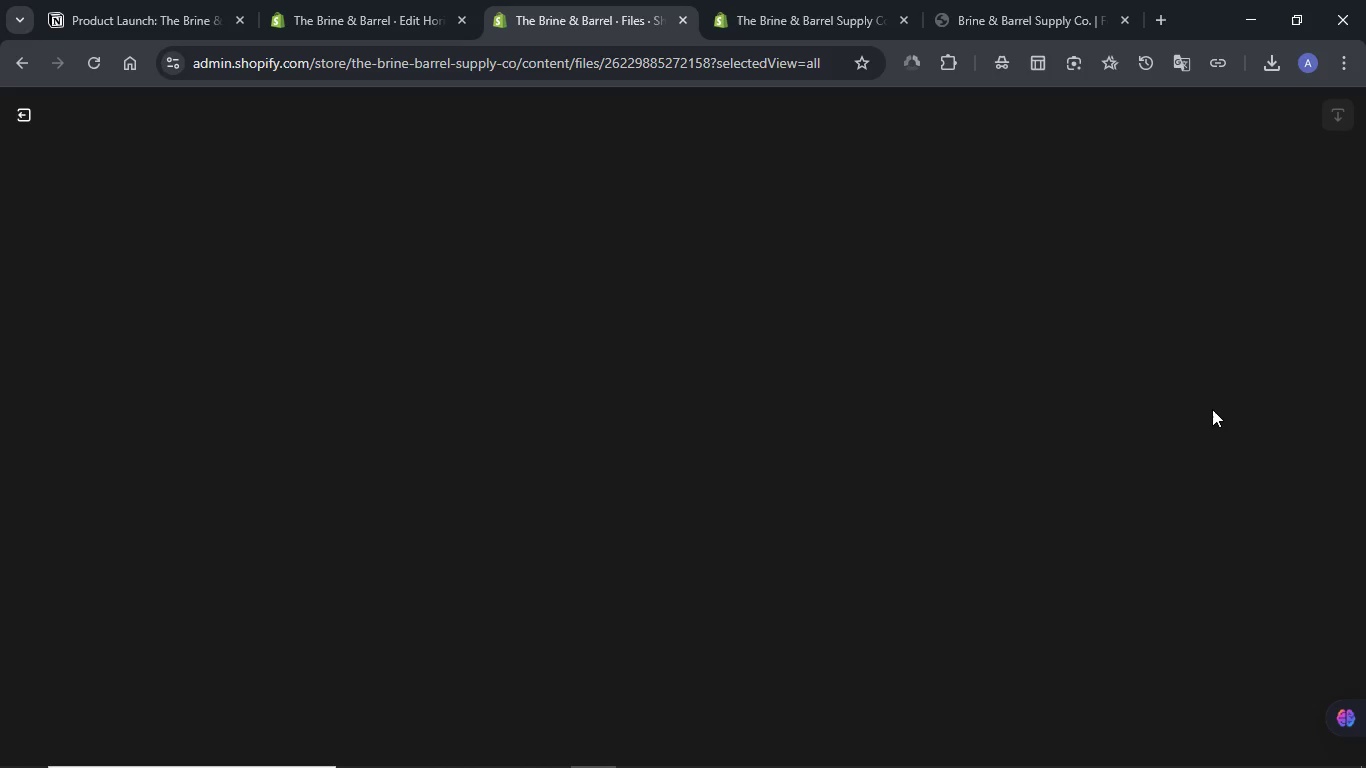 
left_click([1130, 344])
 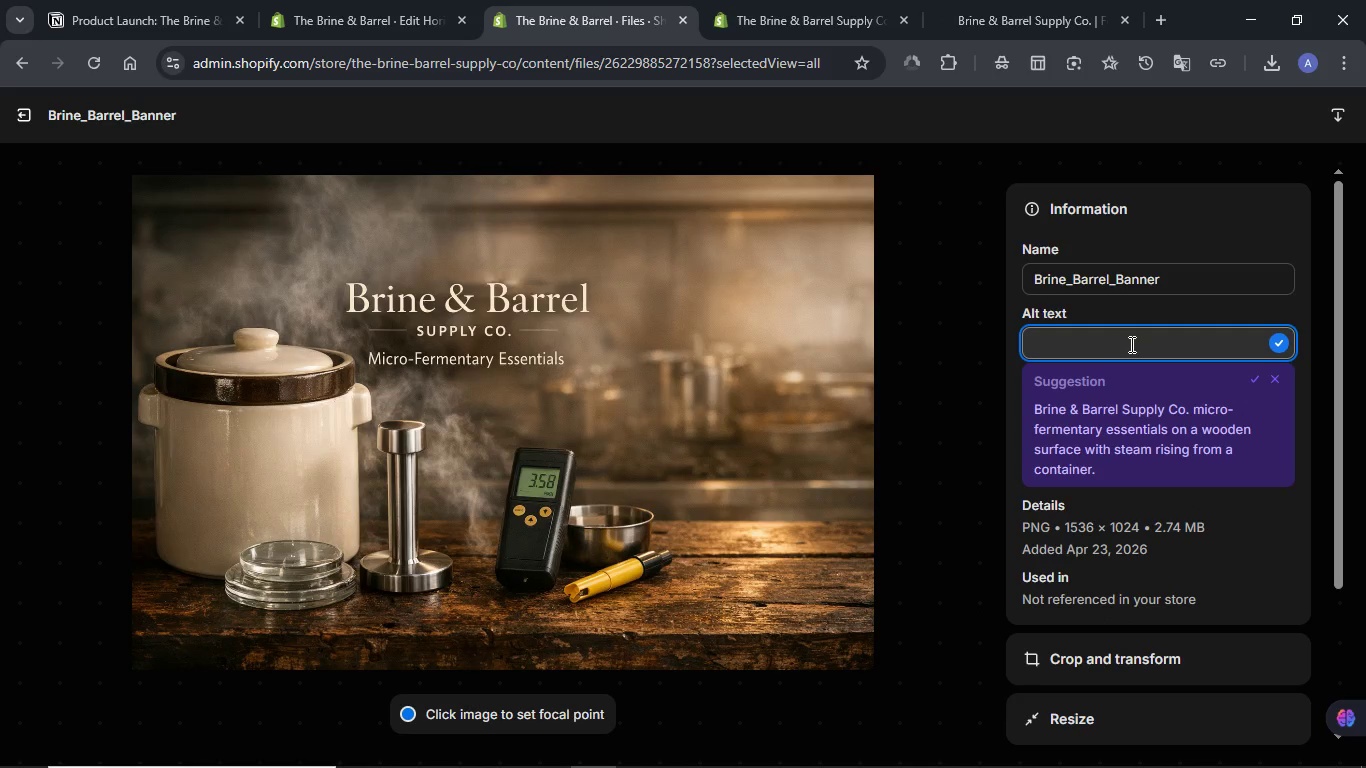 
key(Control+V)
 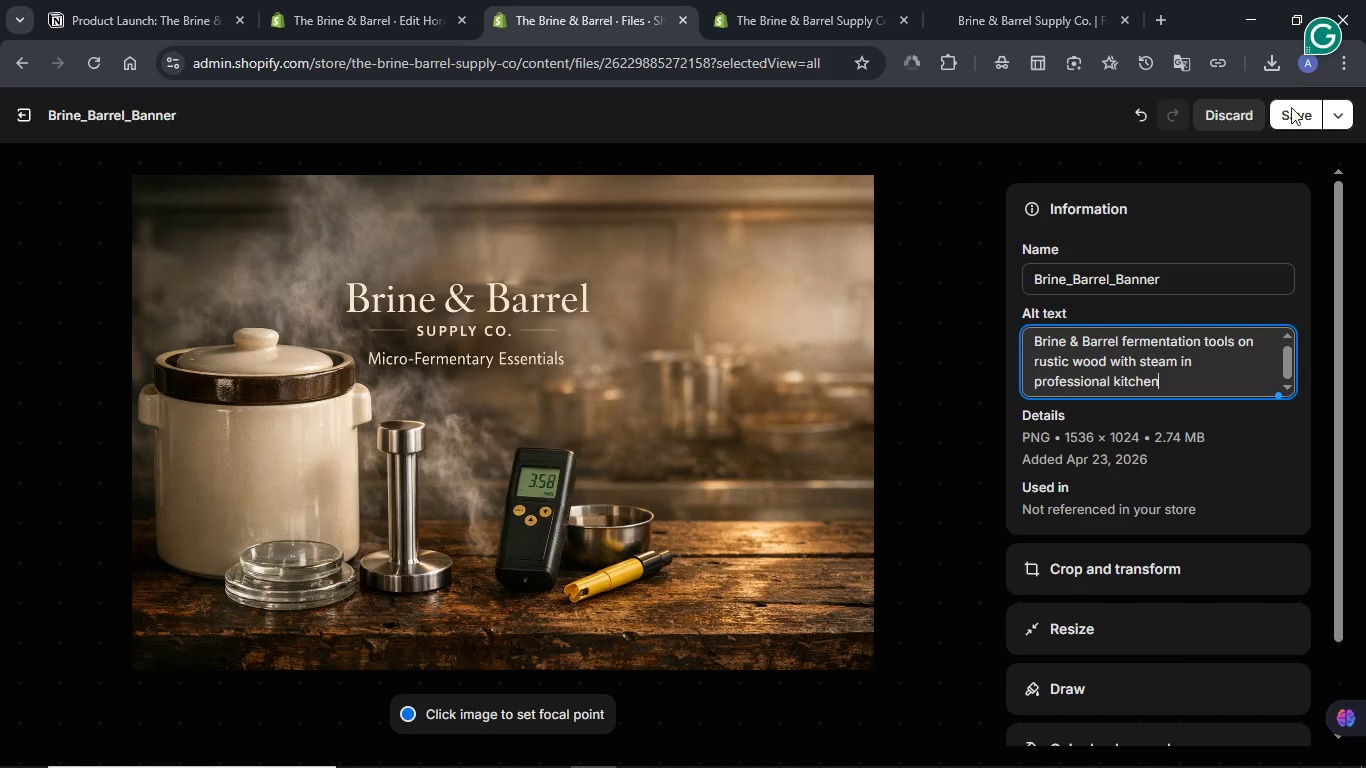 
left_click([1290, 113])
 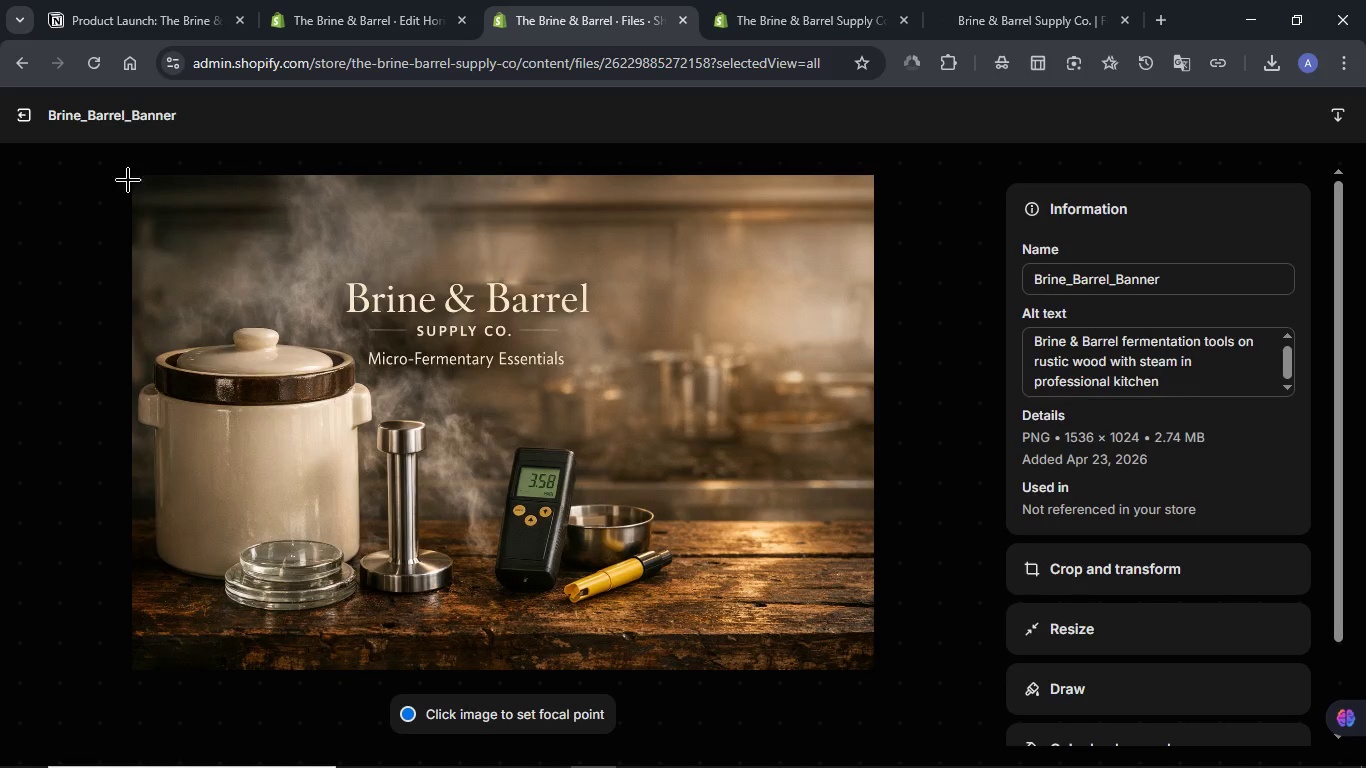 
left_click([21, 120])
 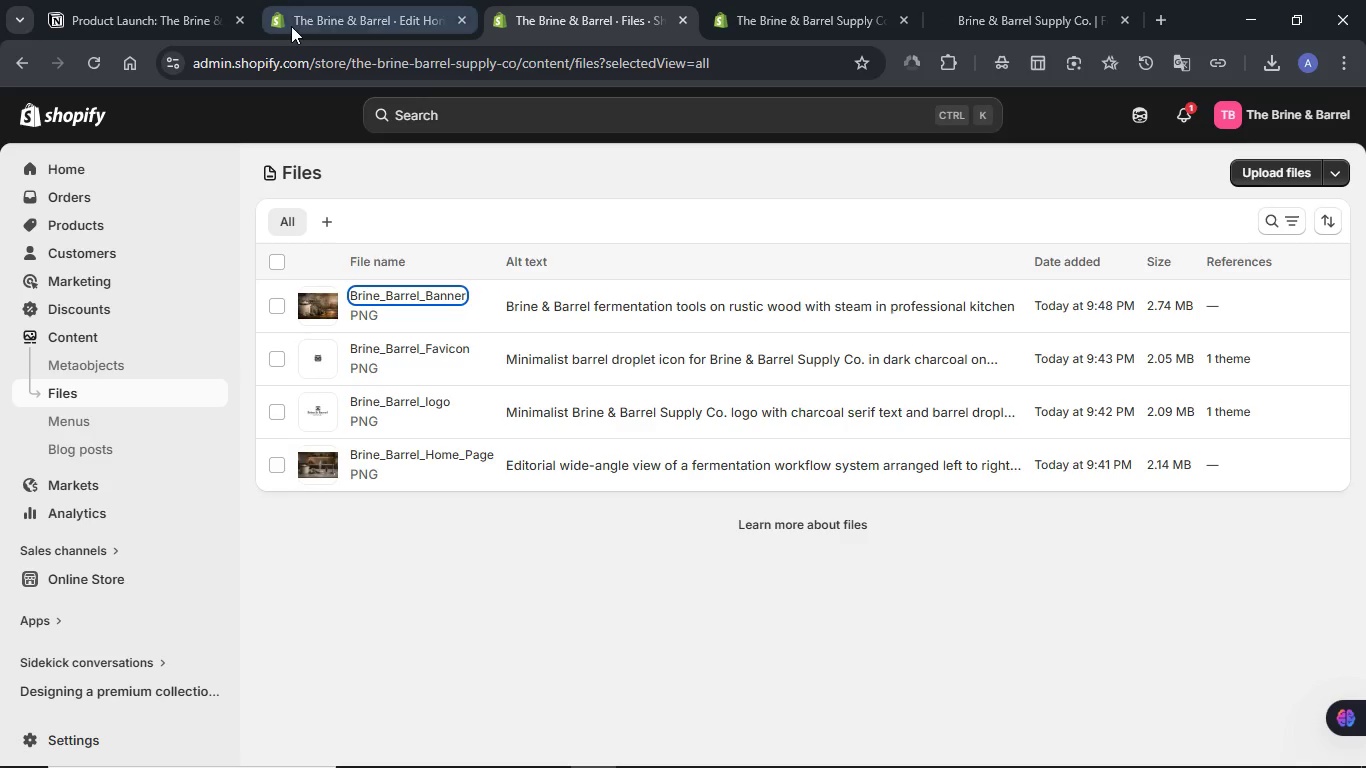 
left_click([305, 26])
 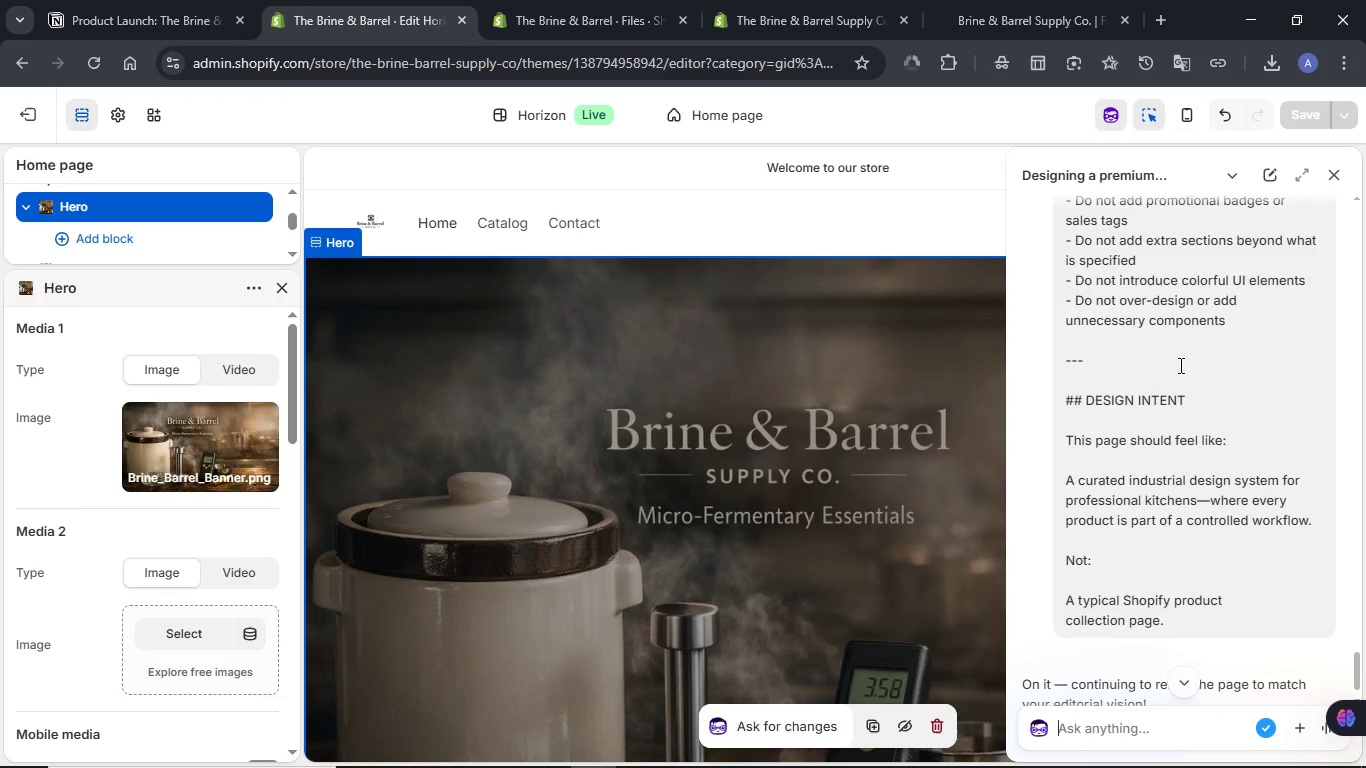 
scroll: coordinate [1179, 365], scroll_direction: down, amount: 3.0
 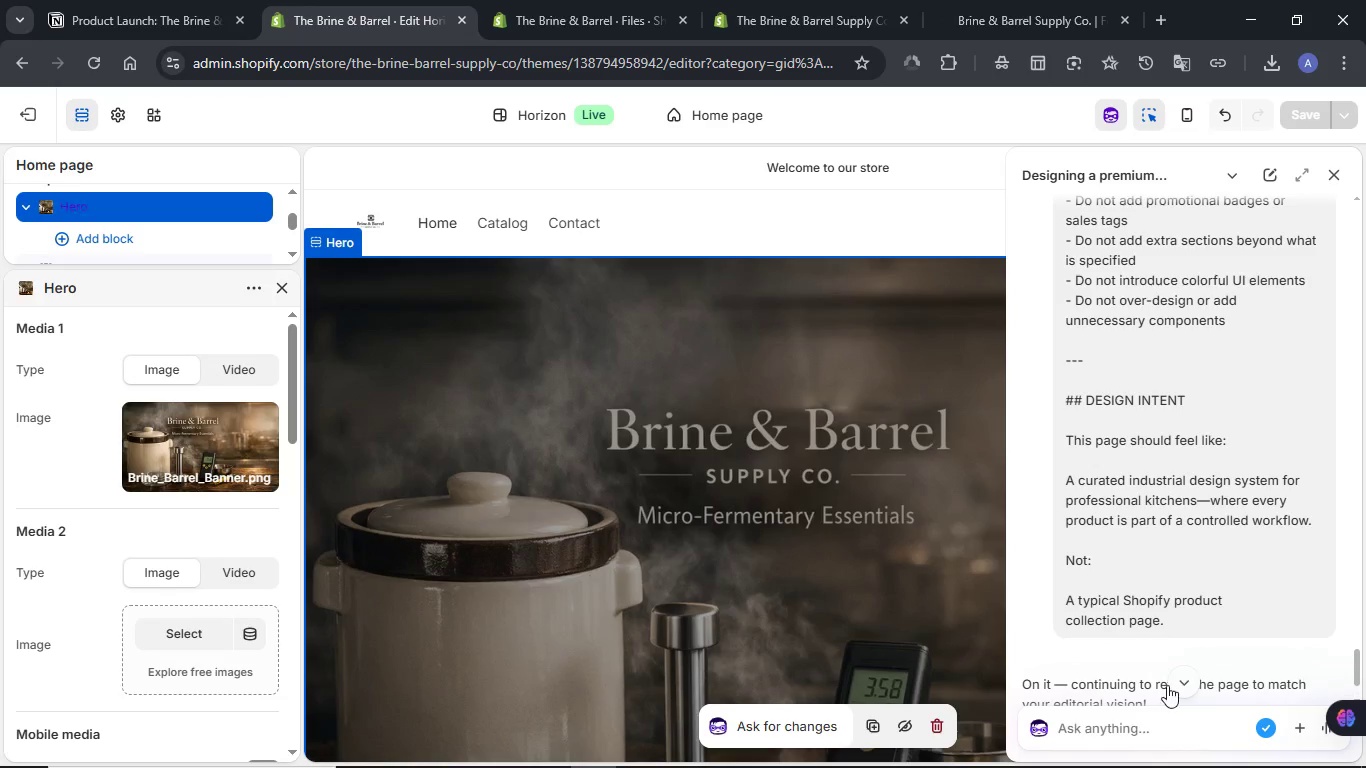 
left_click([1173, 685])
 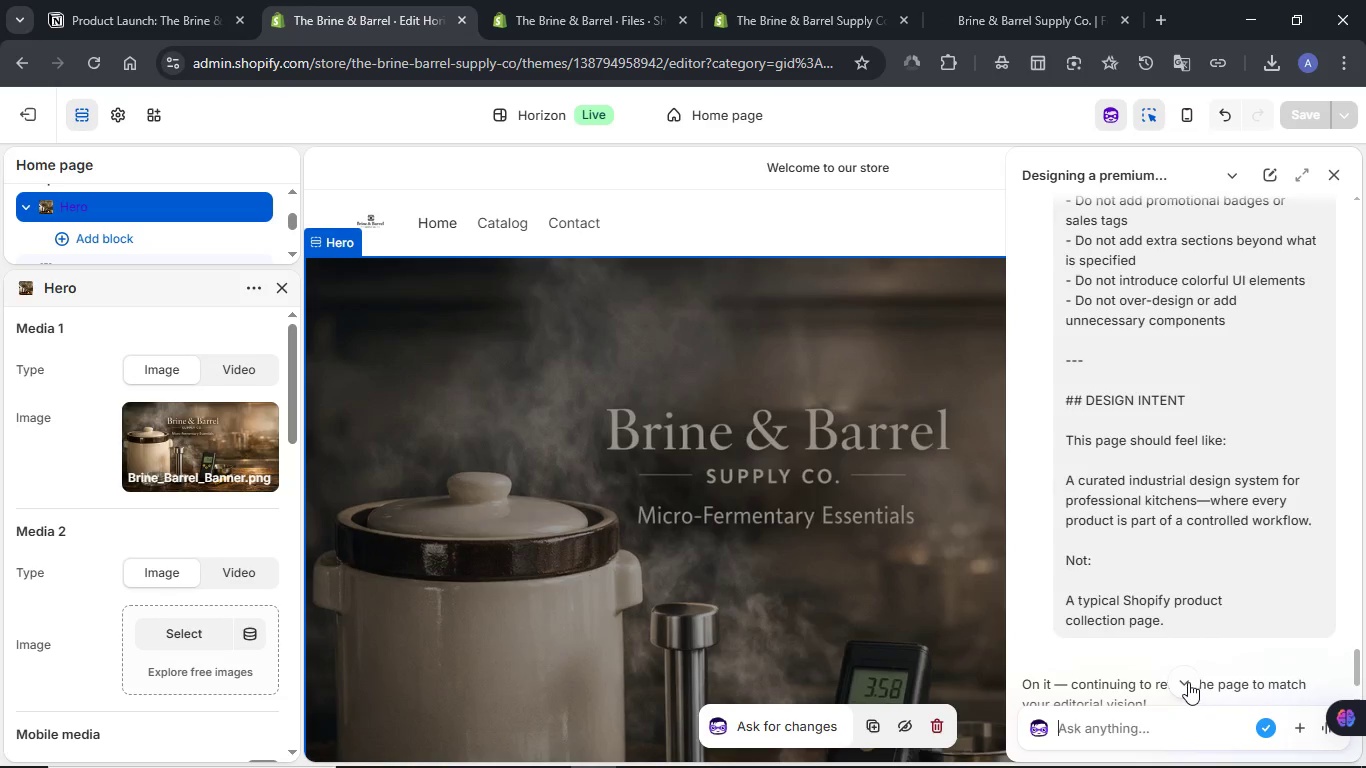 
left_click([1188, 682])
 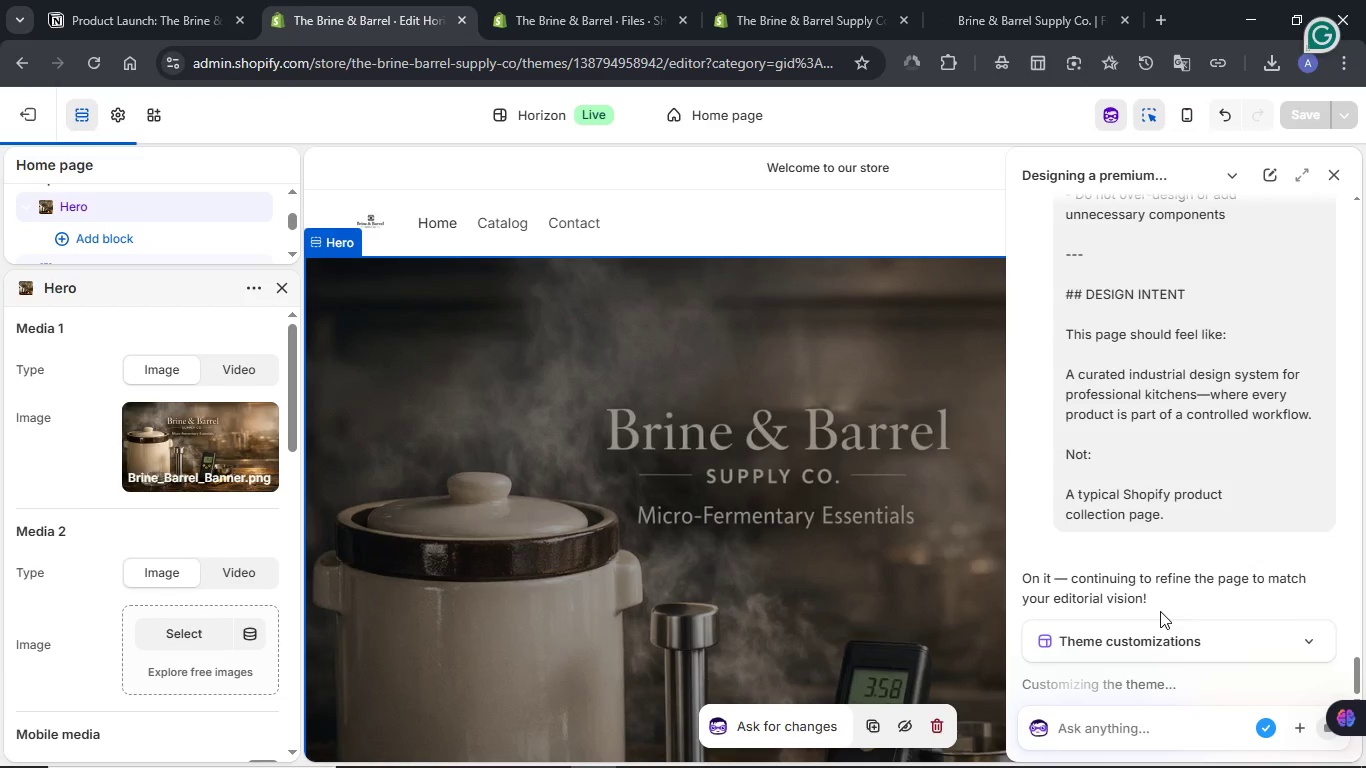 
scroll: coordinate [1132, 554], scroll_direction: down, amount: 14.0
 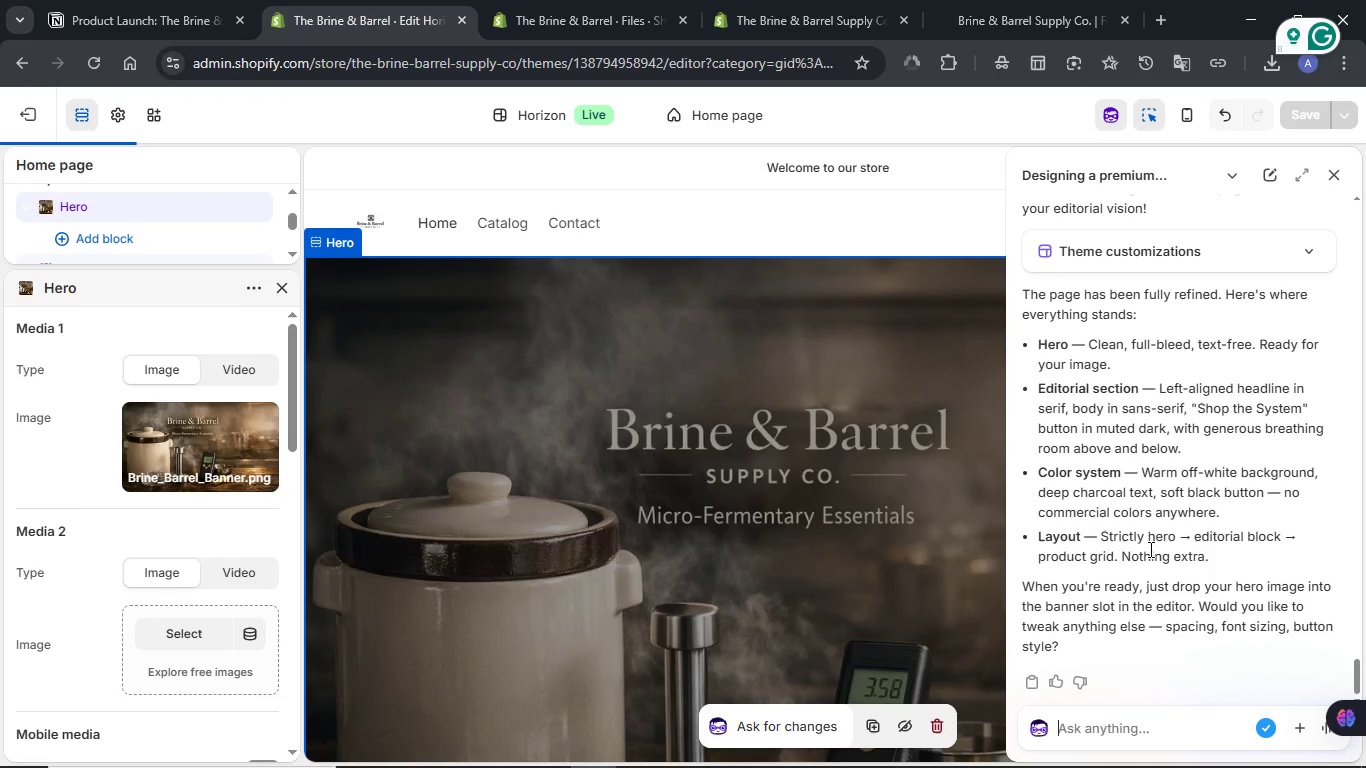 
scroll: coordinate [775, 495], scroll_direction: down, amount: 6.0
 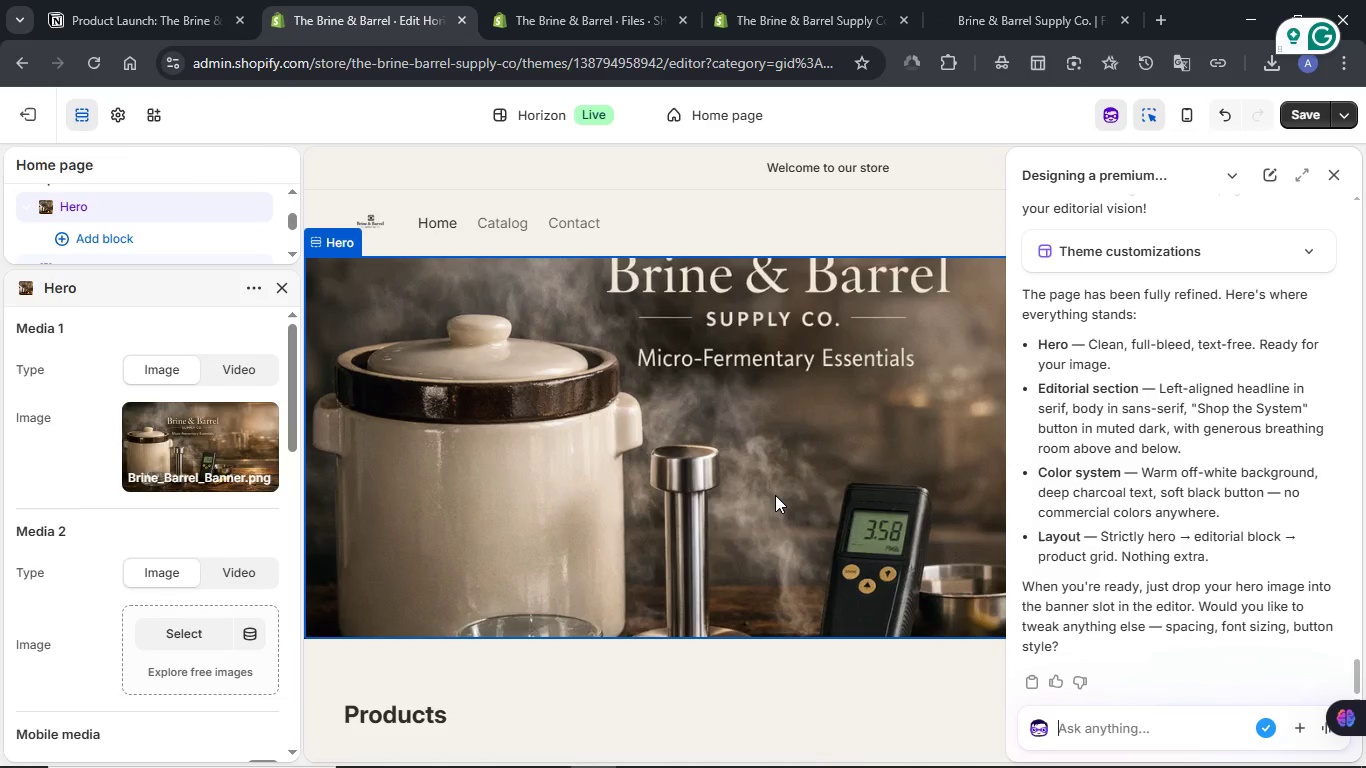 
scroll: coordinate [775, 495], scroll_direction: up, amount: 3.0
 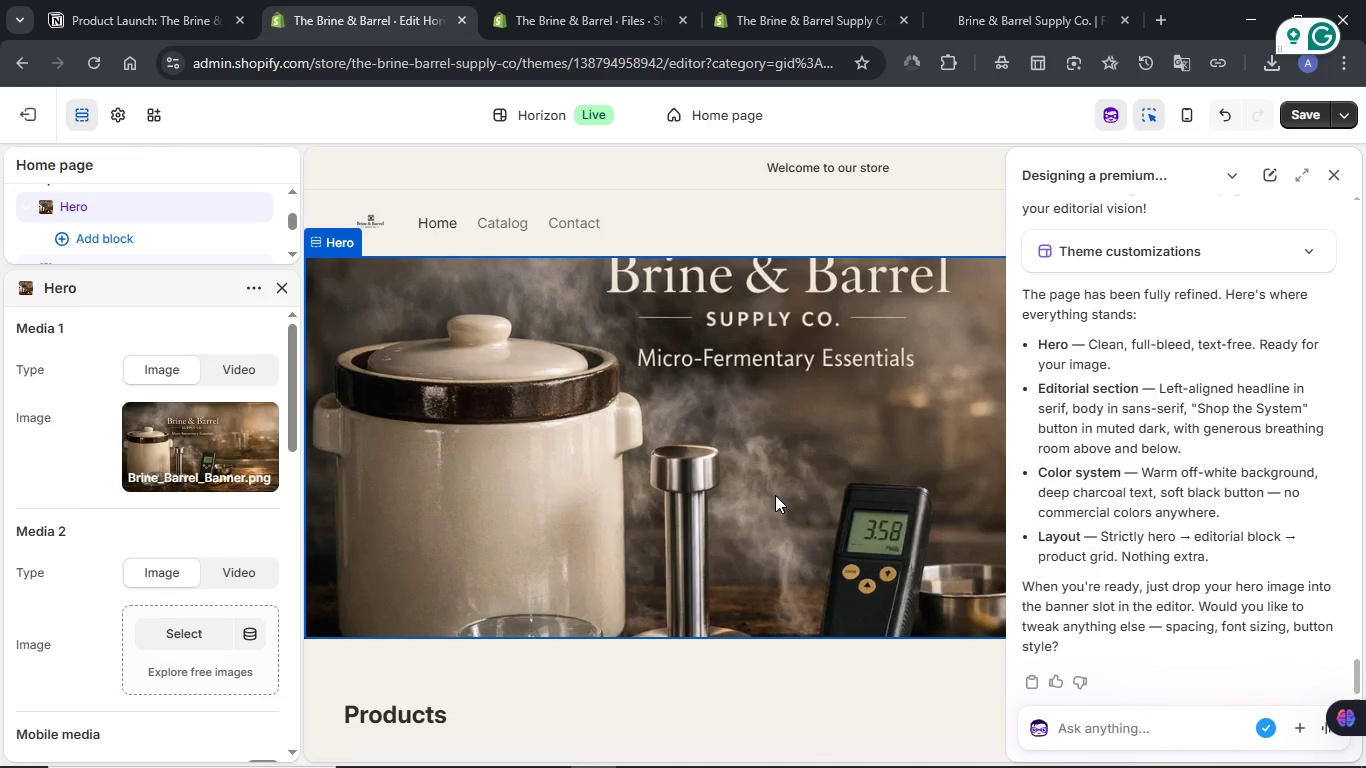 
scroll: coordinate [775, 495], scroll_direction: down, amount: 3.0
 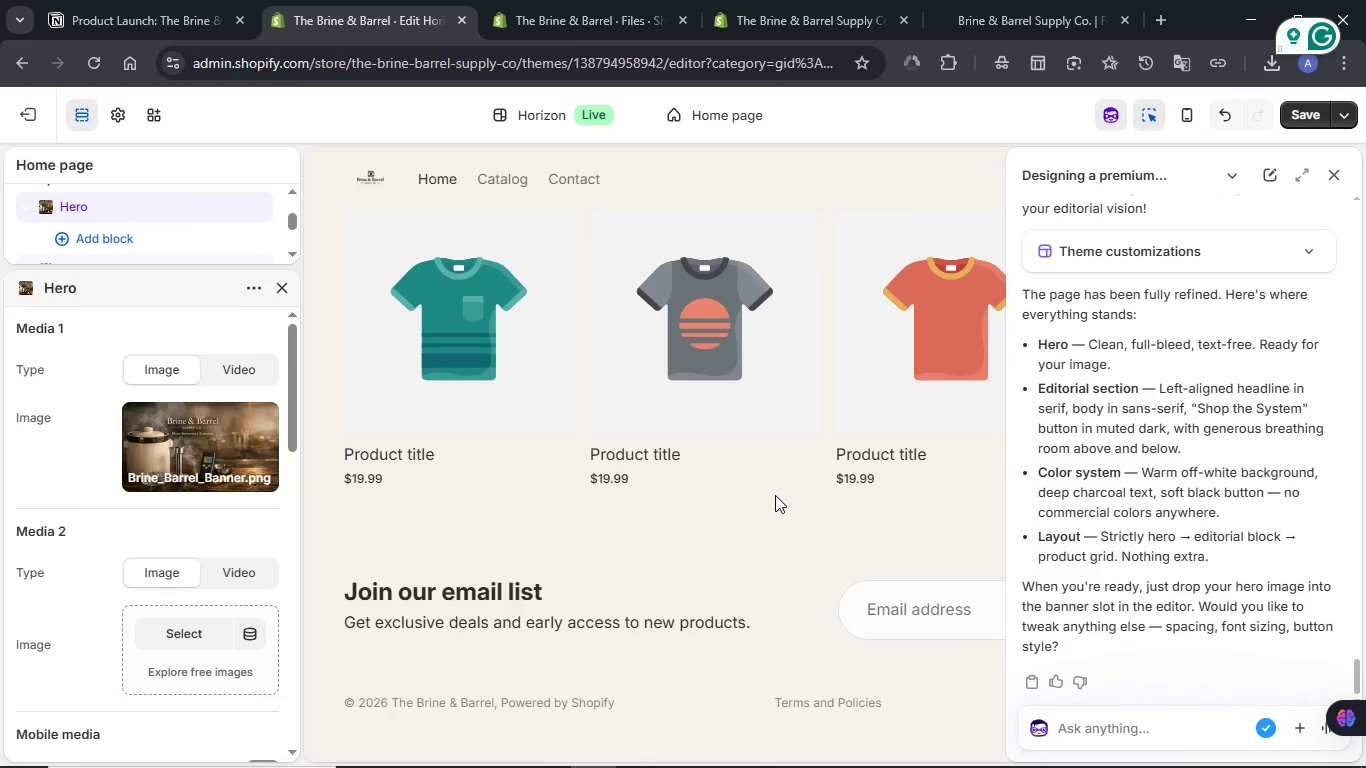 
scroll: coordinate [777, 489], scroll_direction: up, amount: 7.0
 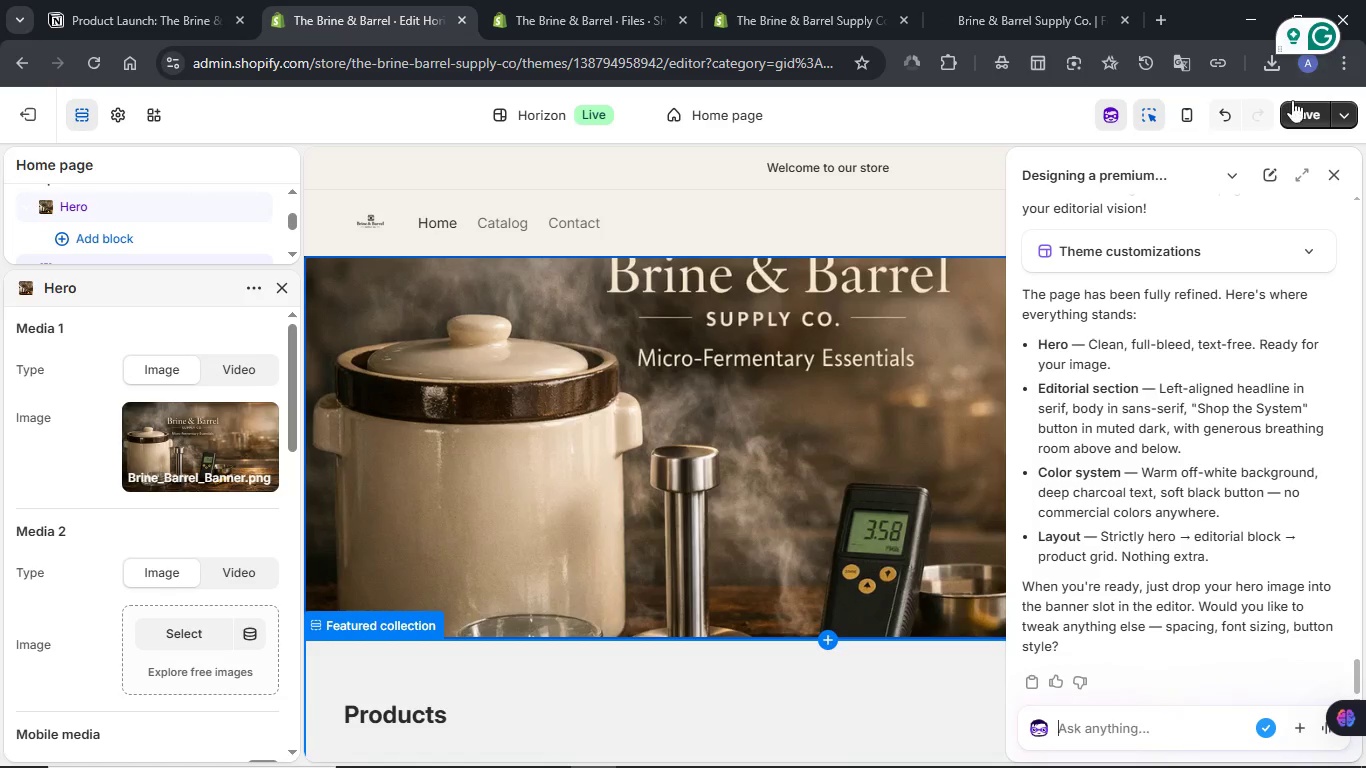 
left_click([1292, 107])
 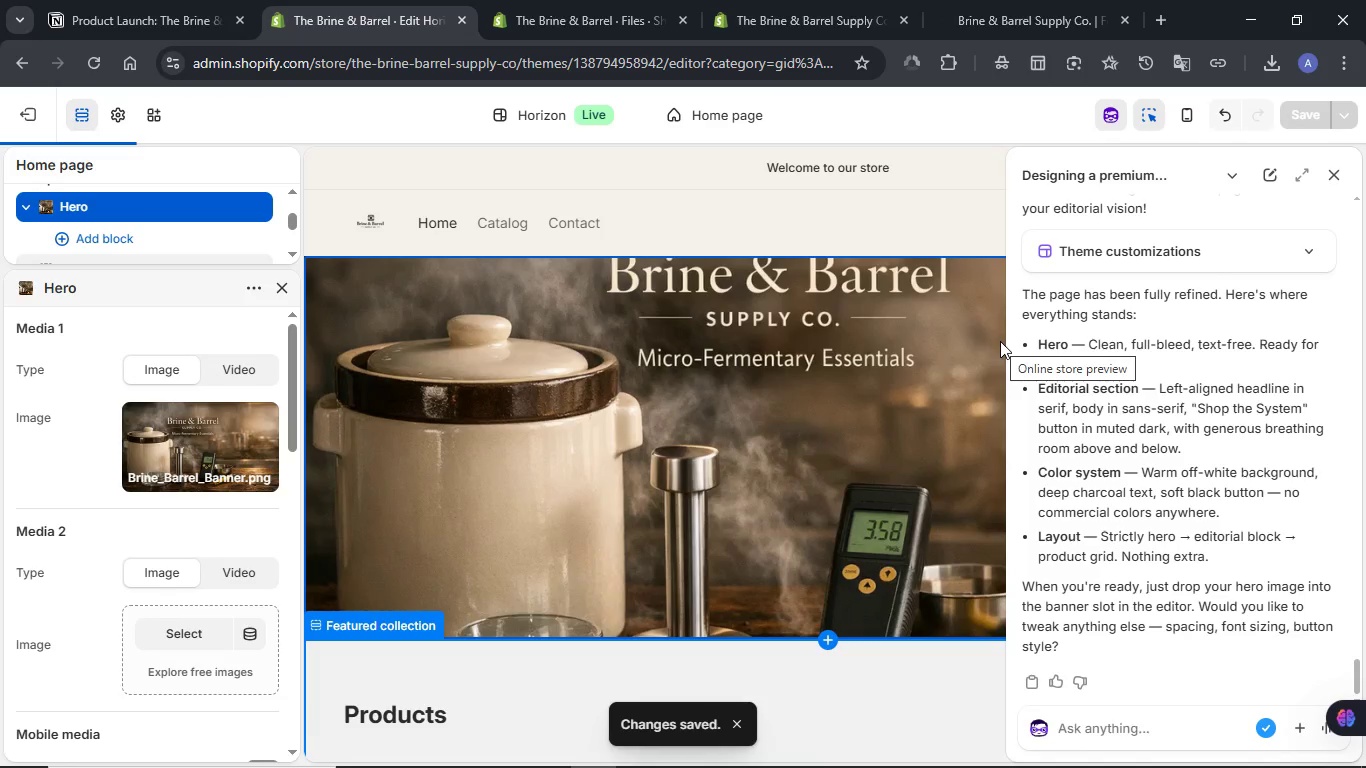 
wait(5.38)
 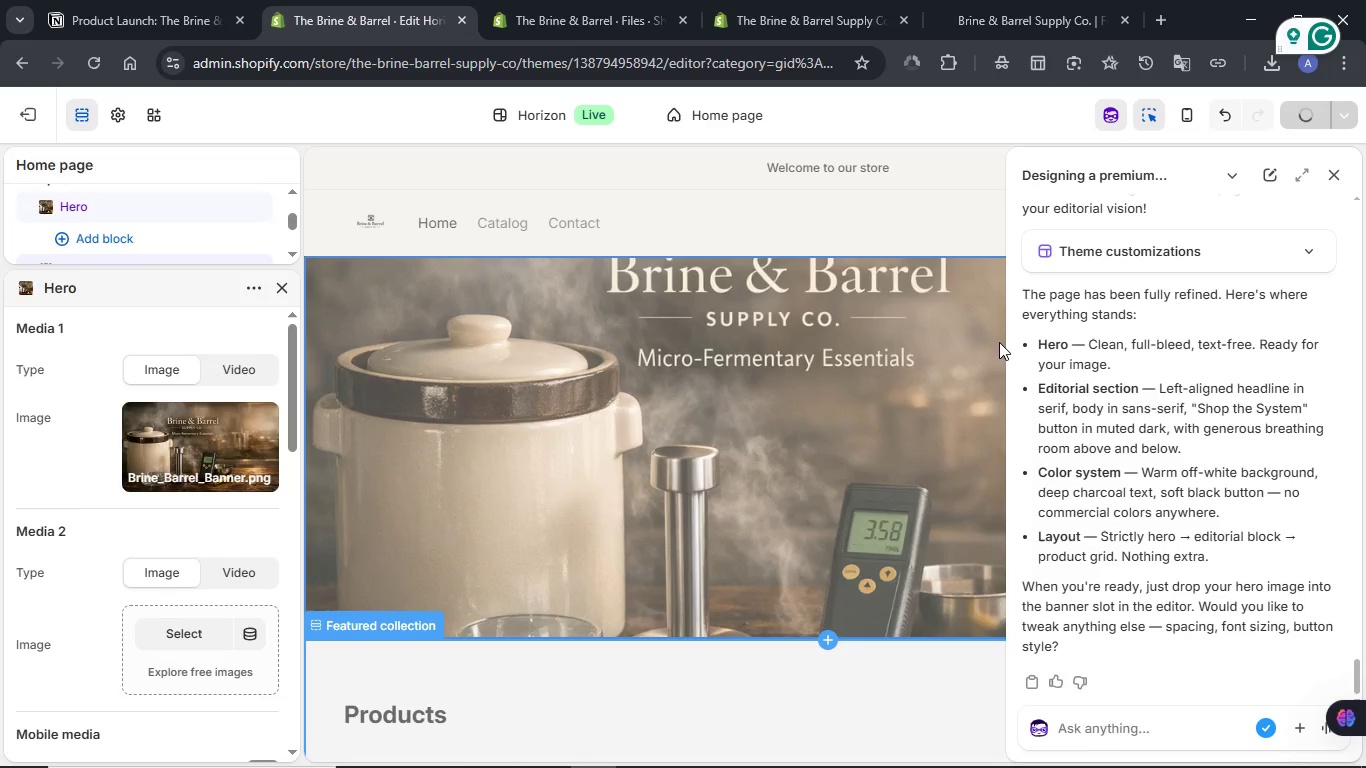 
scroll: coordinate [778, 370], scroll_direction: up, amount: 8.0
 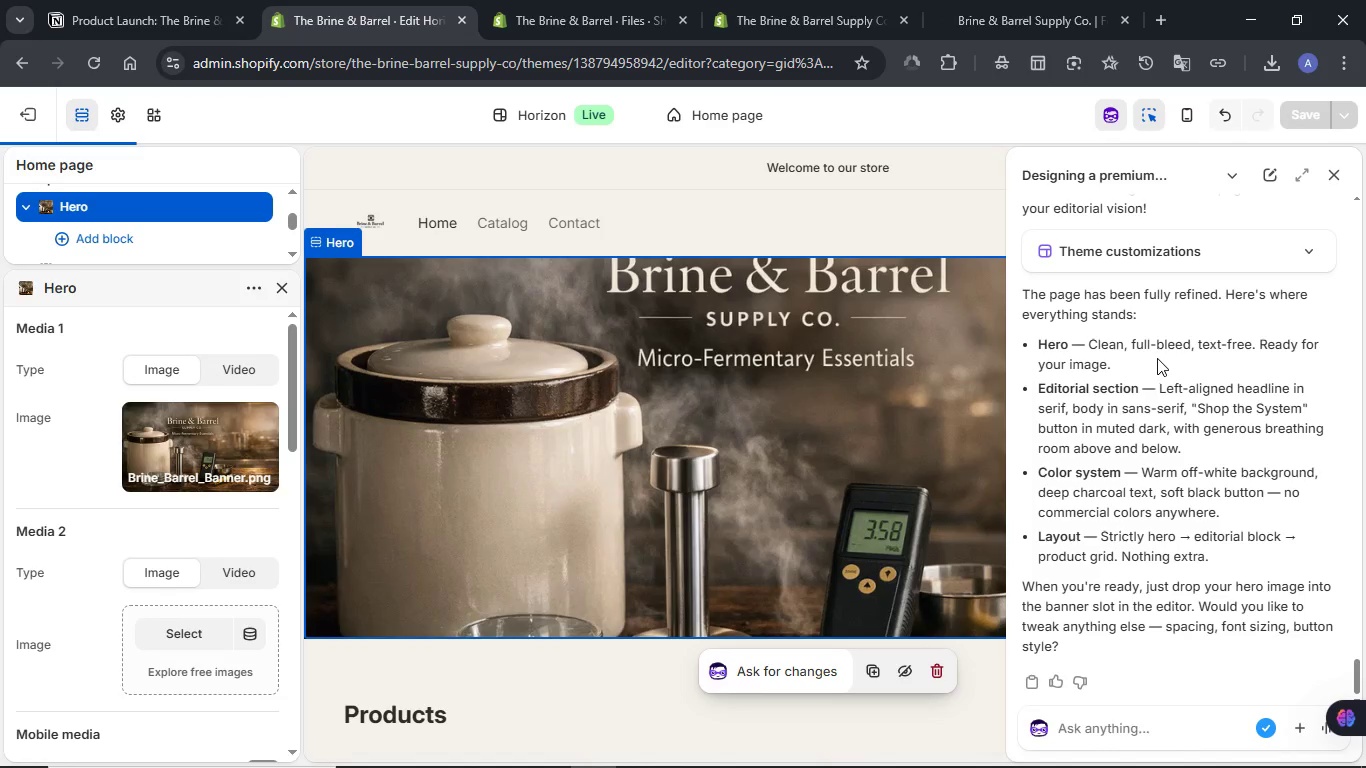 
scroll: coordinate [775, 367], scroll_direction: down, amount: 5.0
 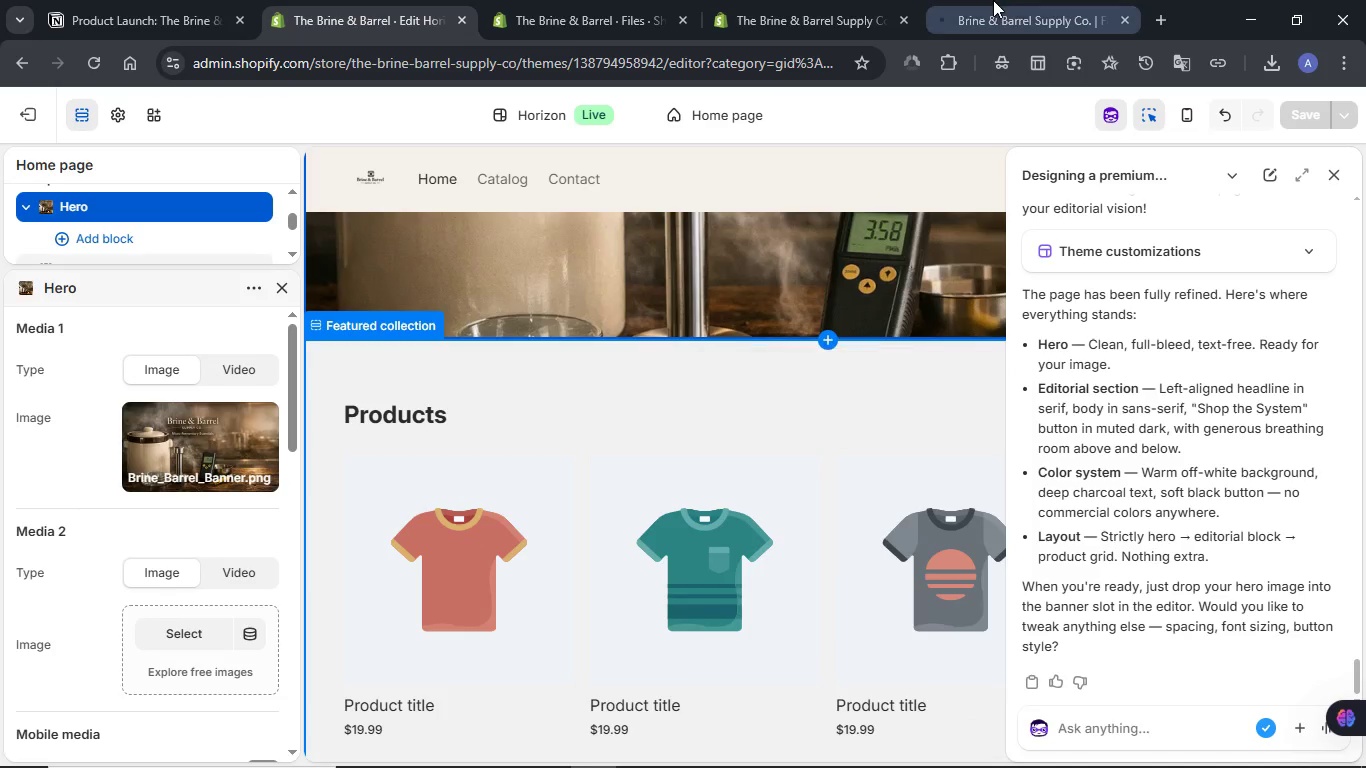 
left_click([993, 0])
 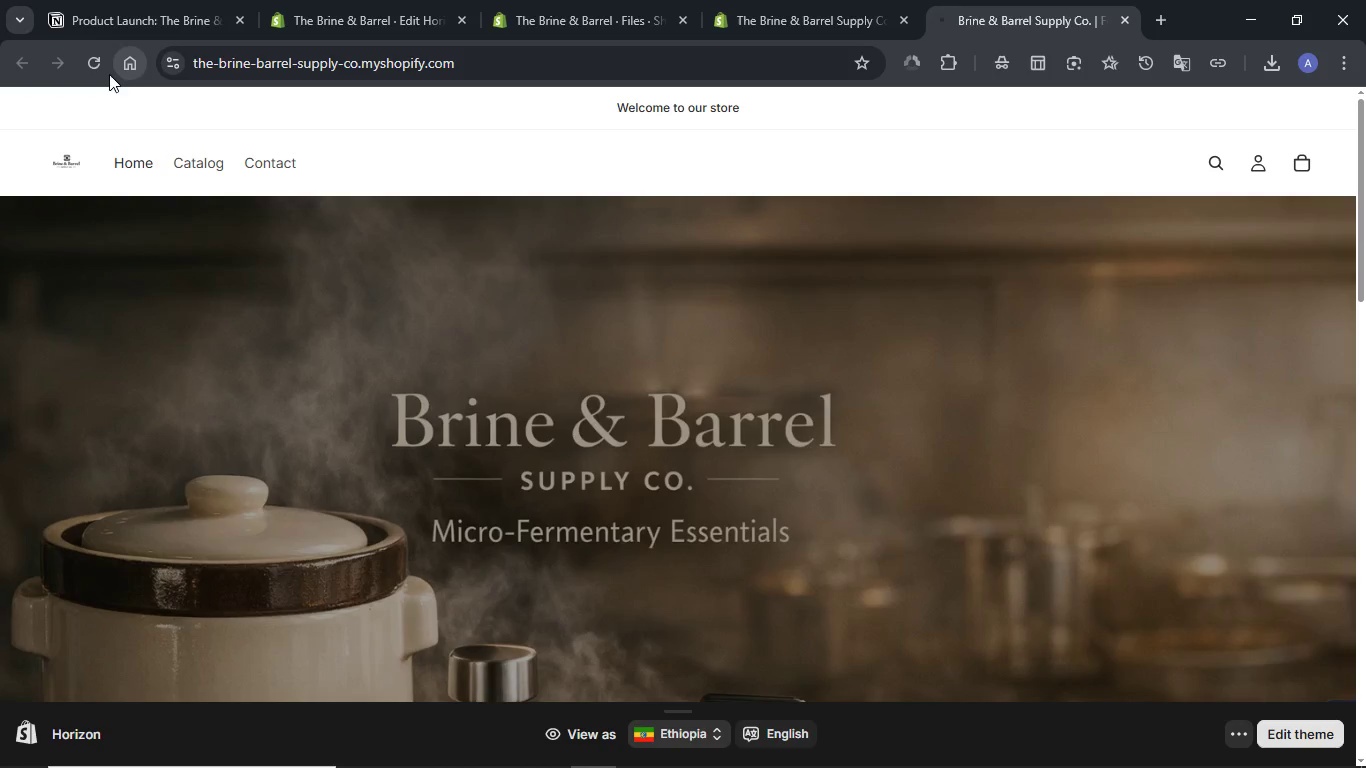 
left_click([98, 65])
 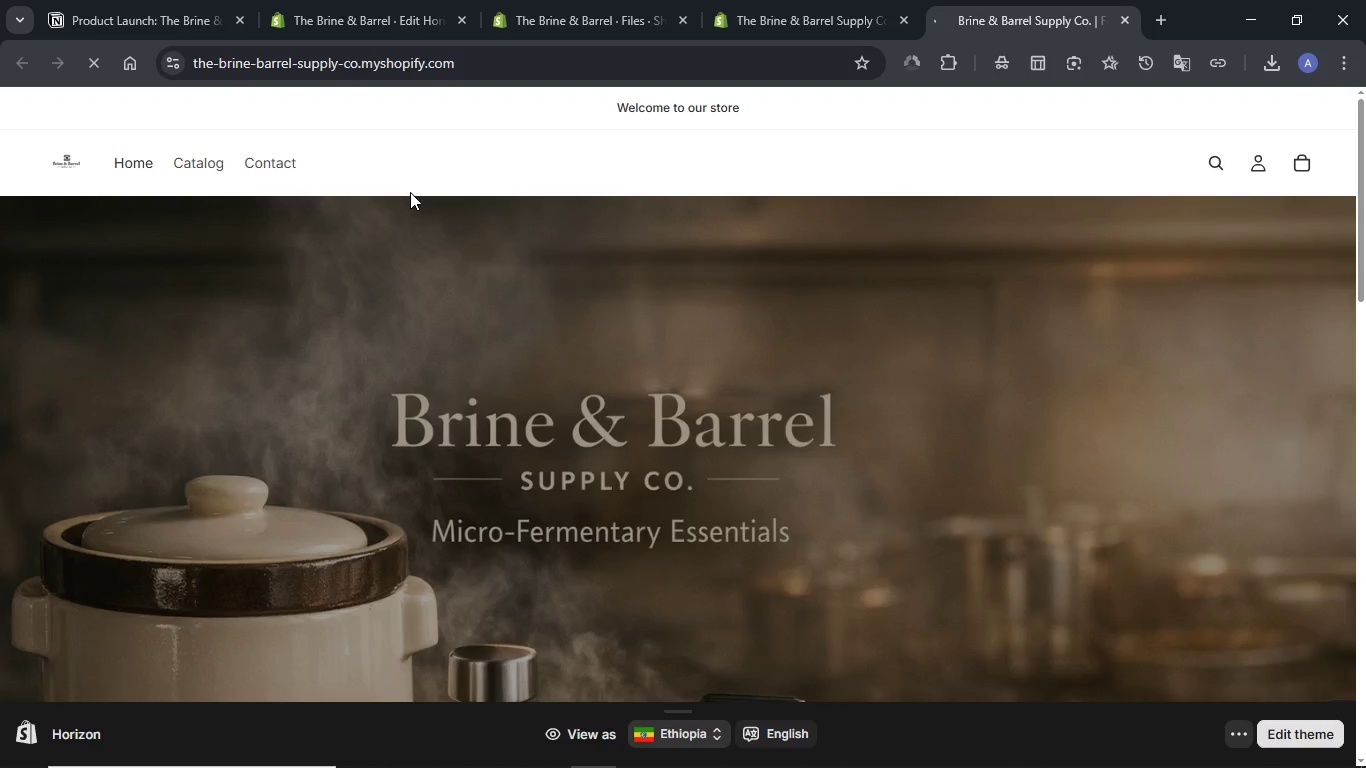 
wait(8.89)
 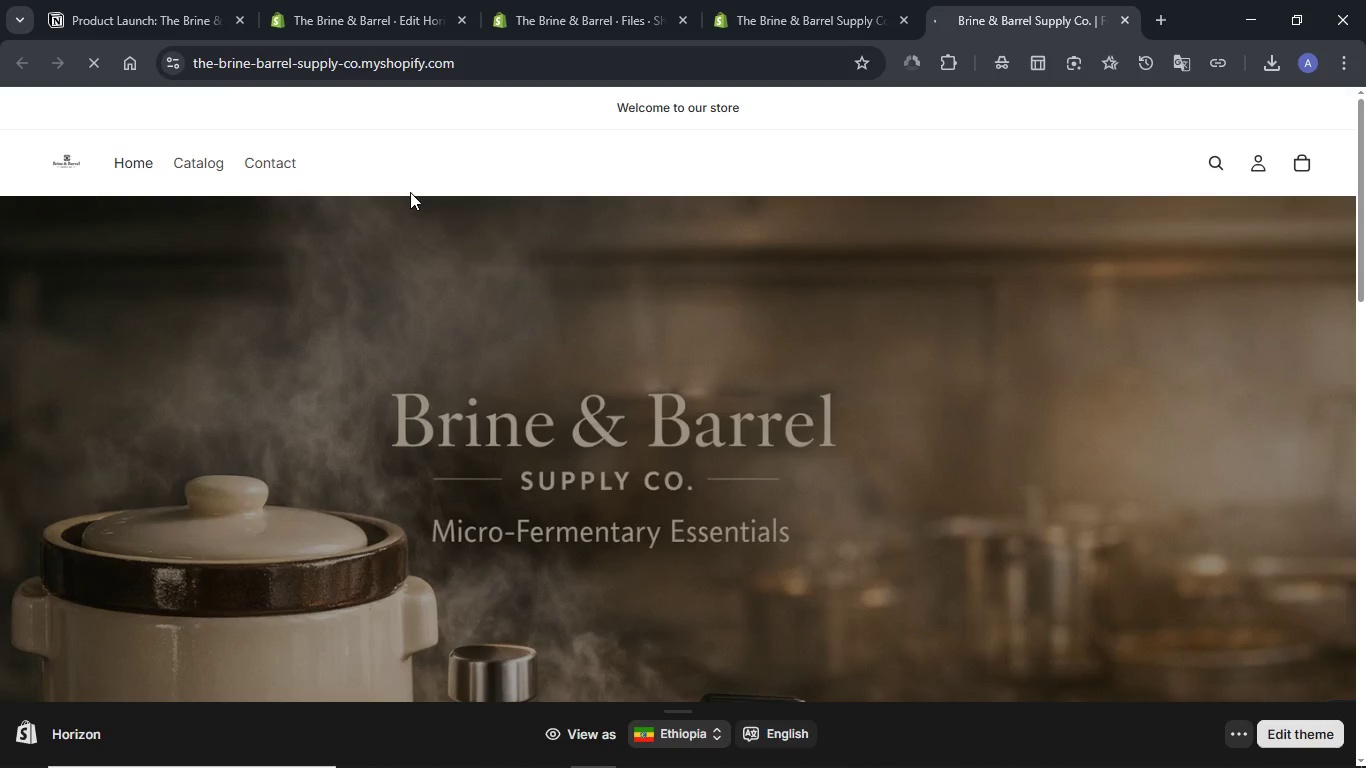 
scroll: coordinate [466, 279], scroll_direction: up, amount: 5.0
 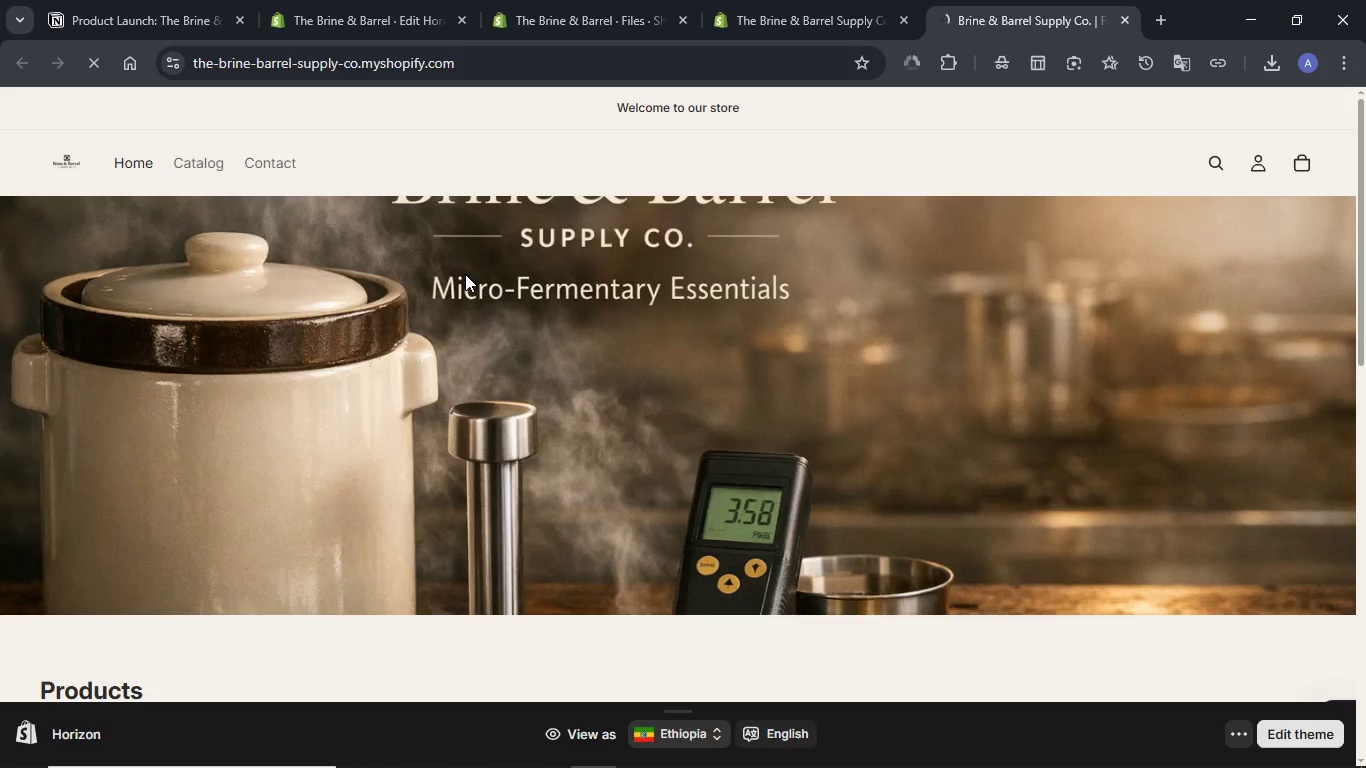 
left_click([368, 0])
 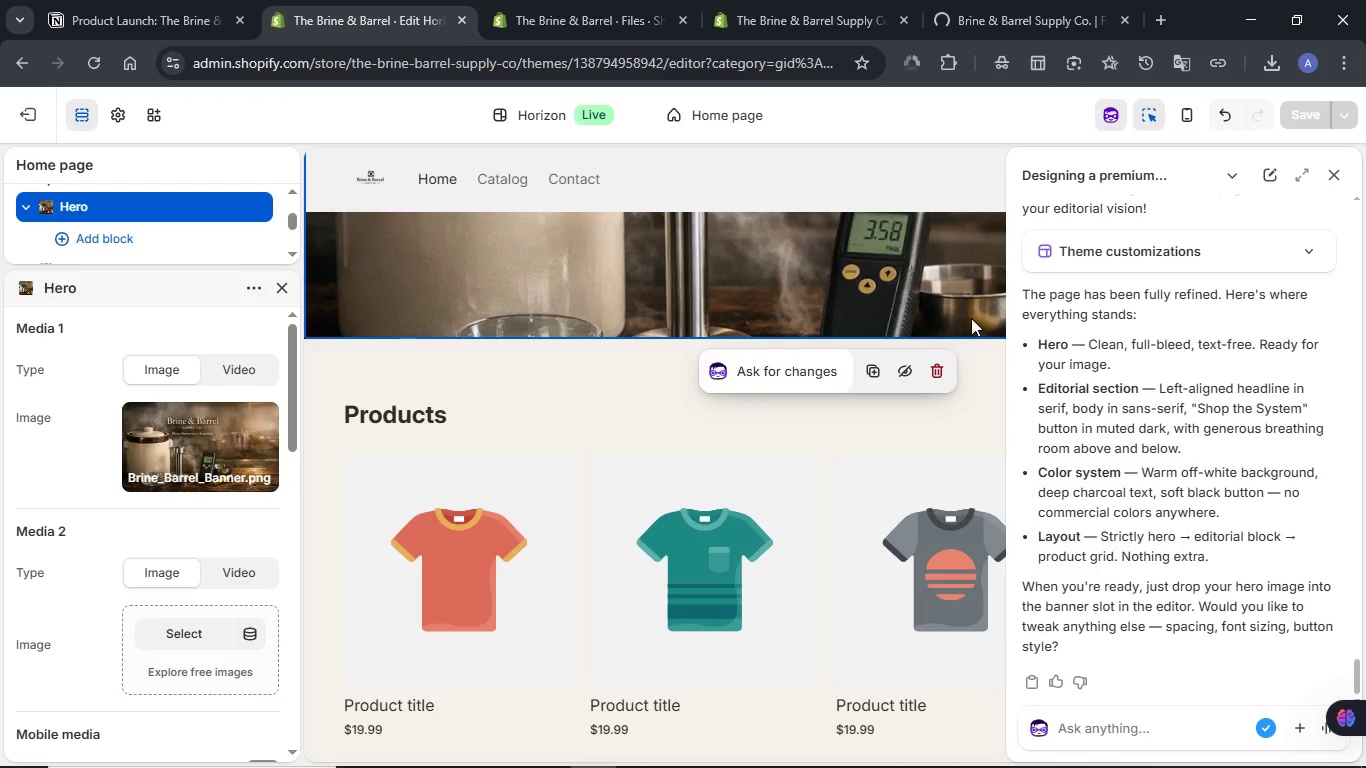 
scroll: coordinate [1239, 441], scroll_direction: down, amount: 11.0
 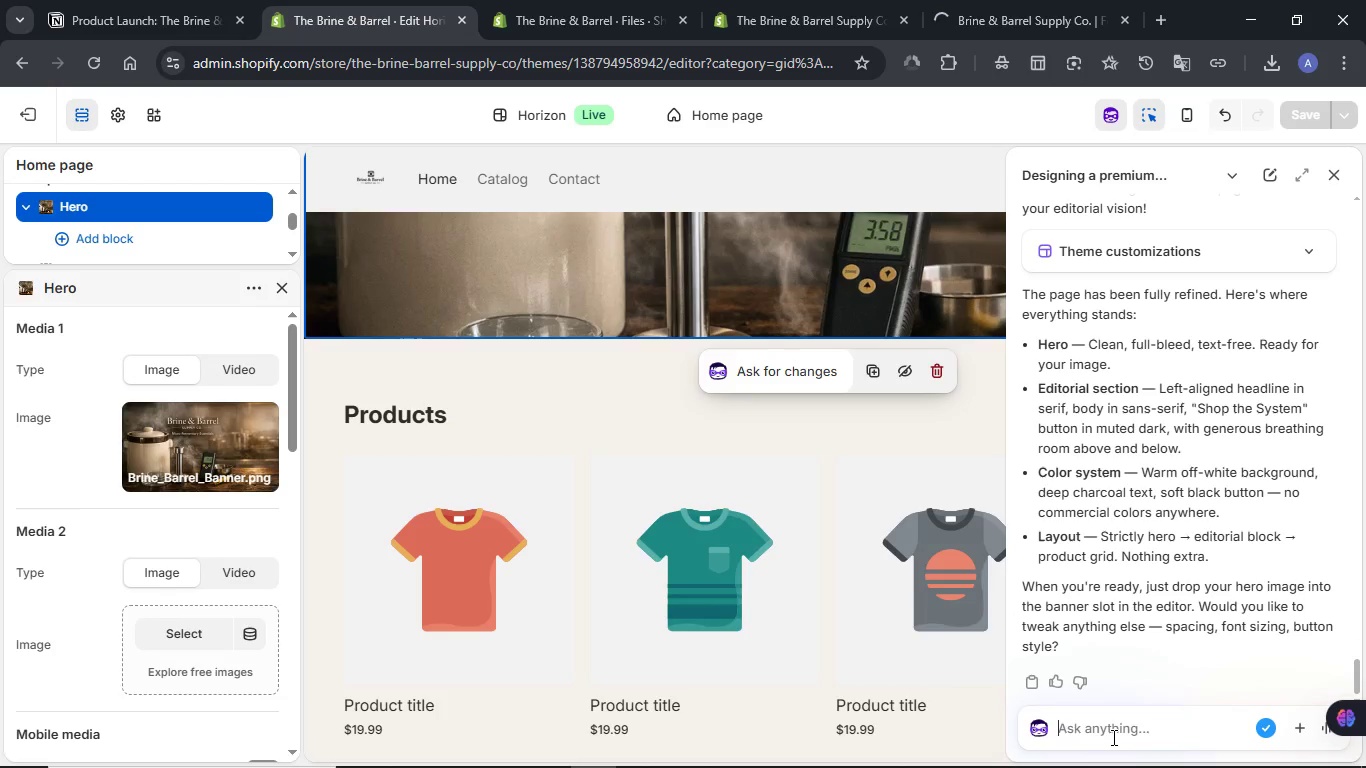 
type(What heppend tothe cop)
key(Backspace)
key(Backspace)
key(Backspace)
key(Backspace)
key(Backspace)
key(Backspace)
key(Backspace)
type( the copies are you sure you have executed everything?)
 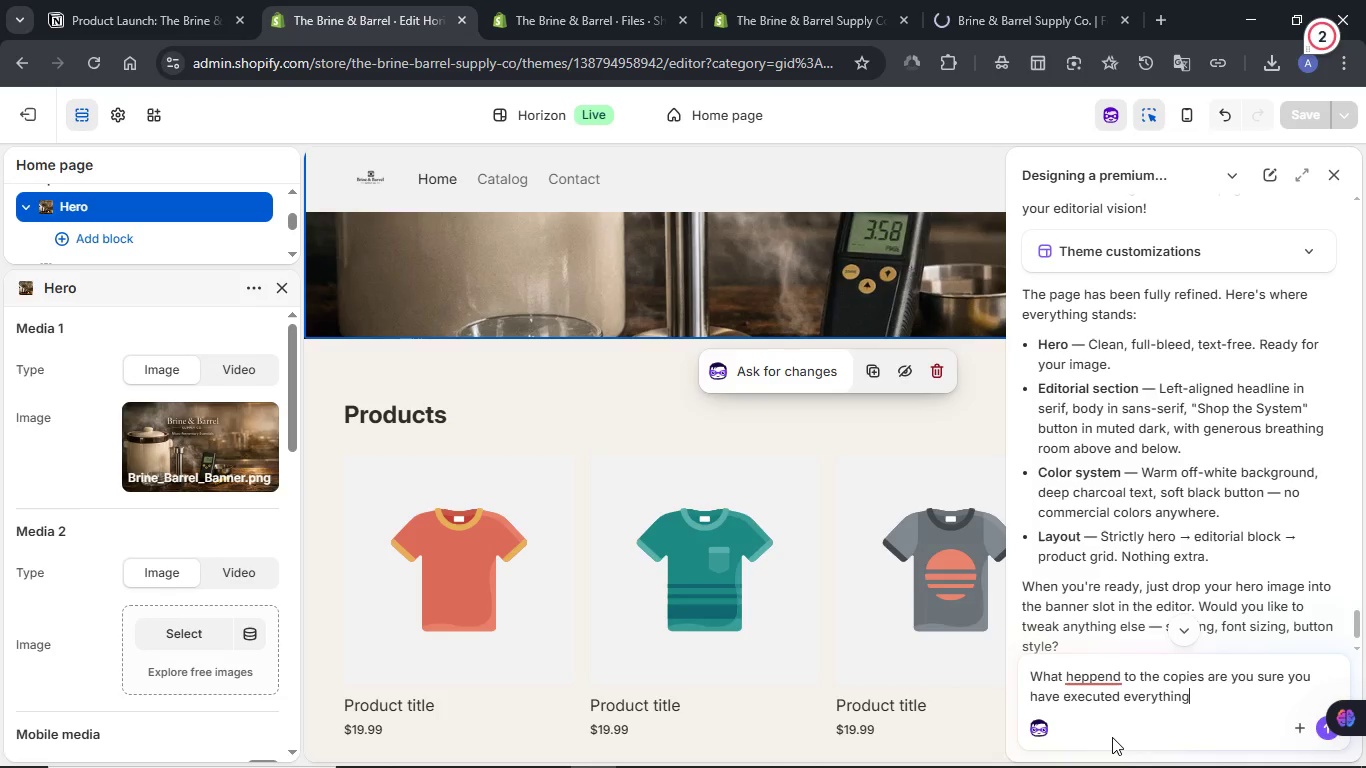 
key(Enter)
 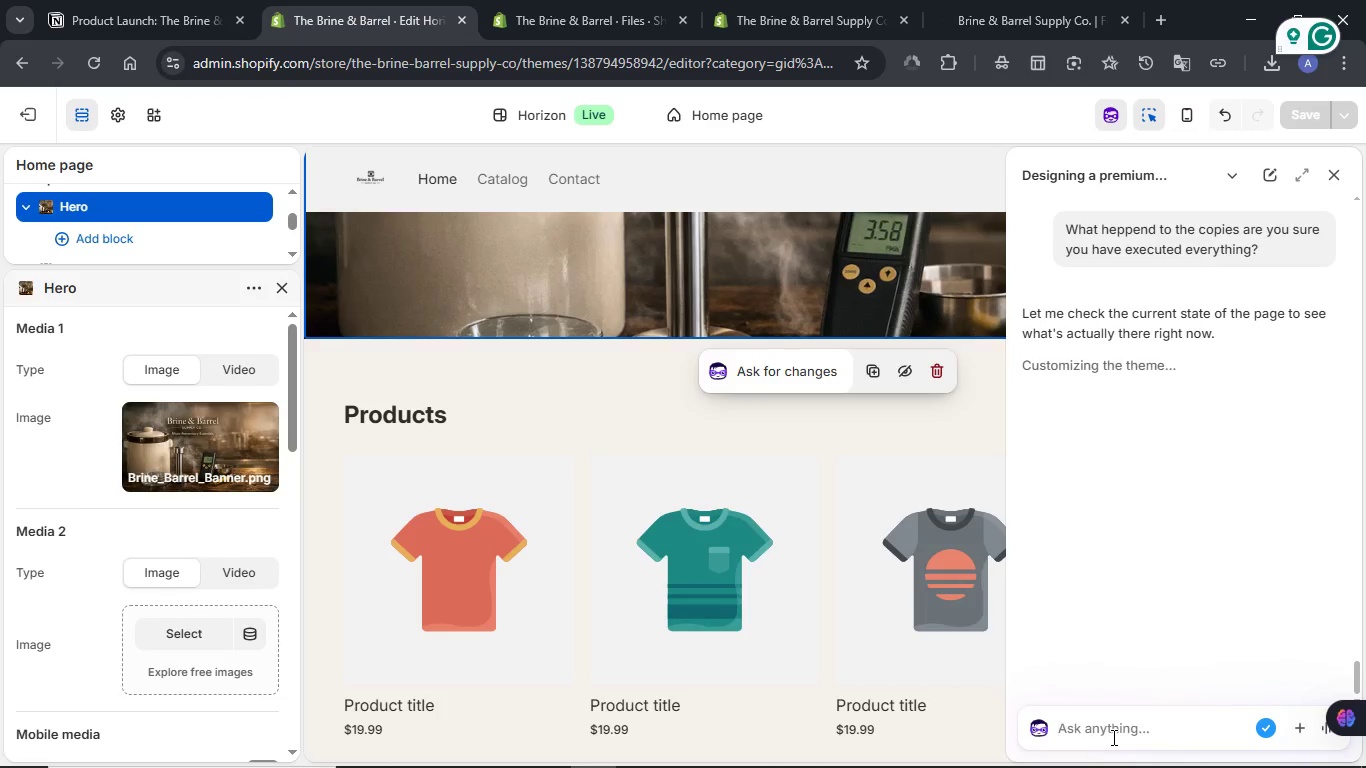 
wait(60.83)
 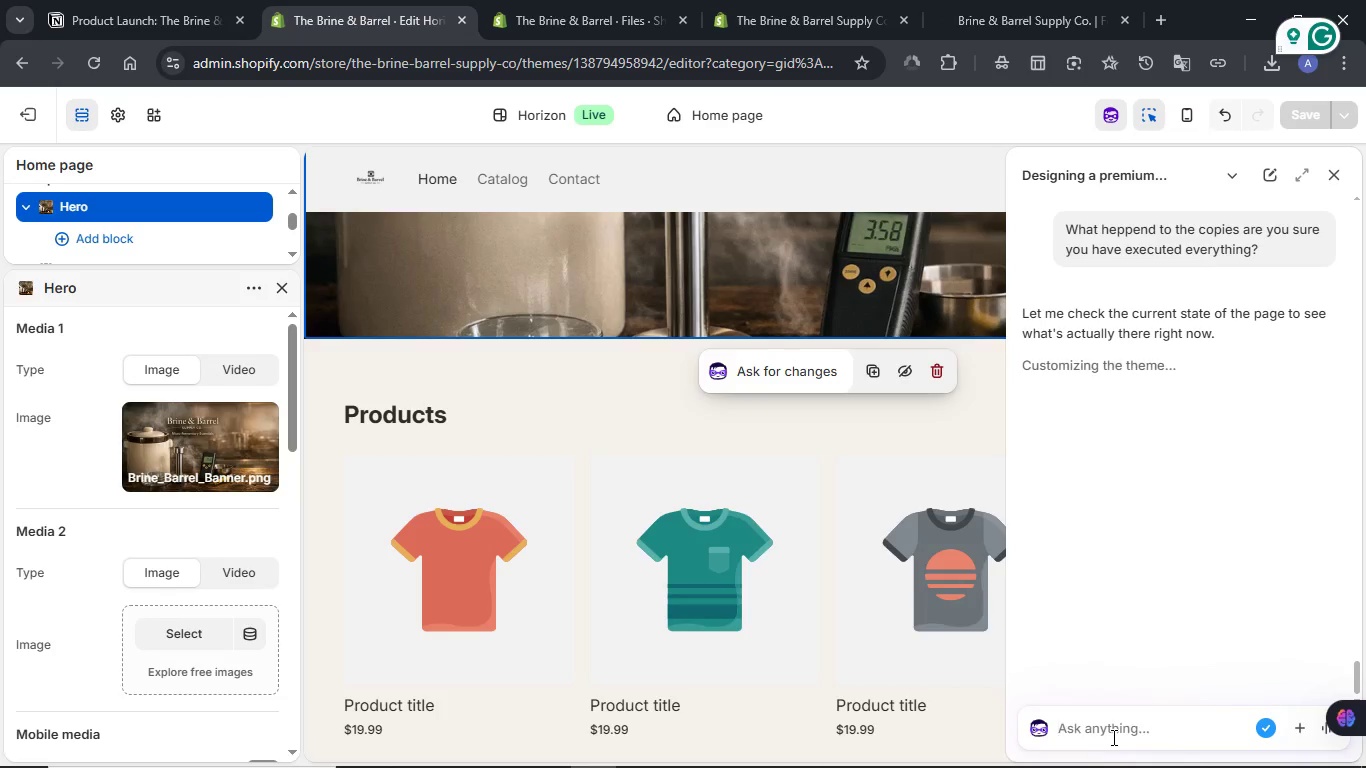 
scroll: coordinate [753, 457], scroll_direction: down, amount: 4.0
 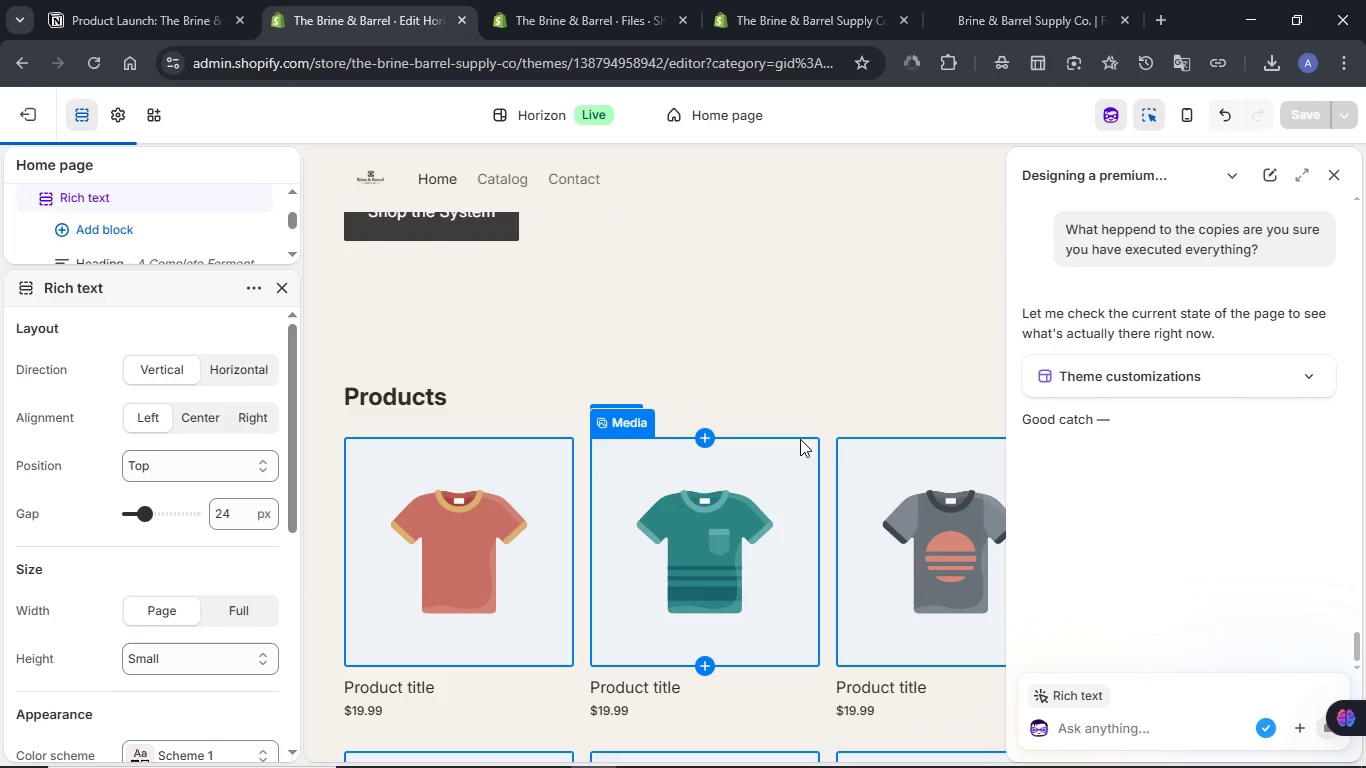 
scroll: coordinate [800, 439], scroll_direction: up, amount: 2.0
 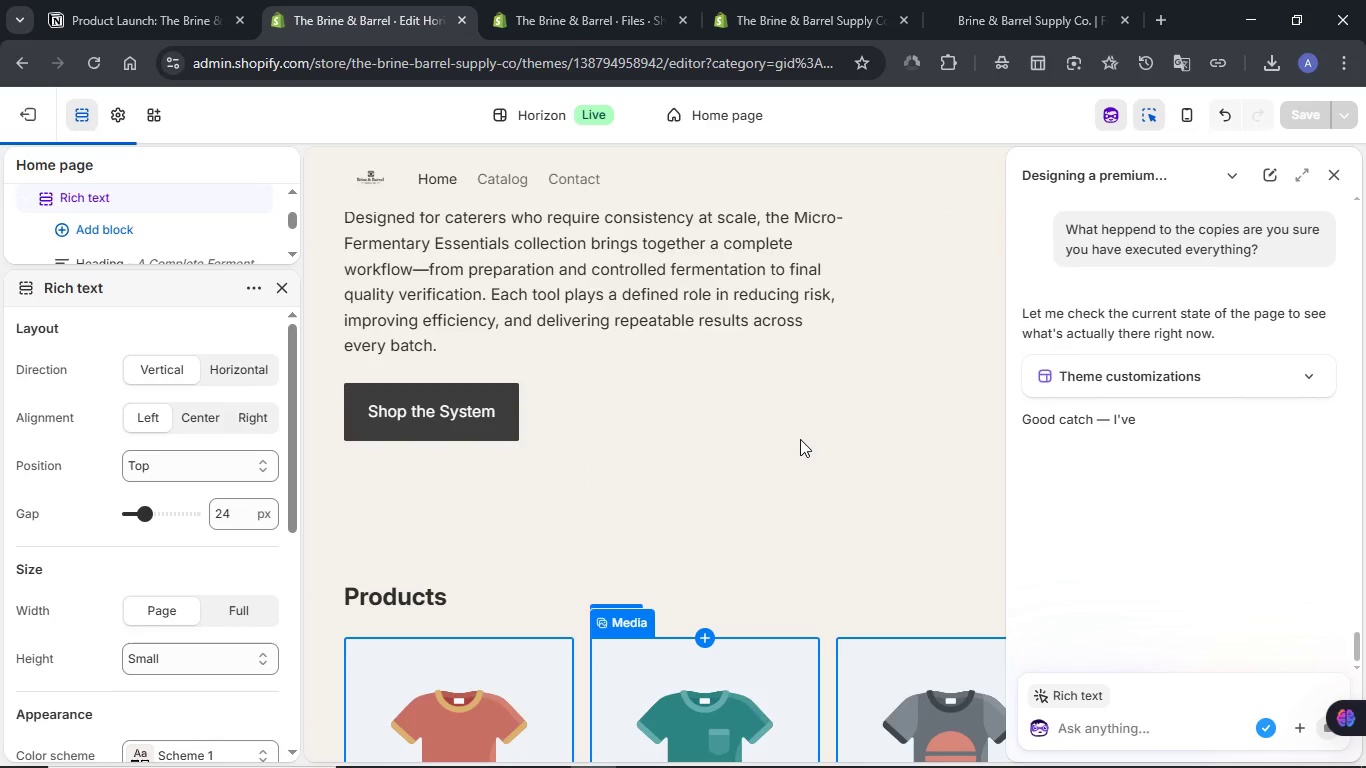 
scroll: coordinate [1314, 445], scroll_direction: down, amount: 8.0
 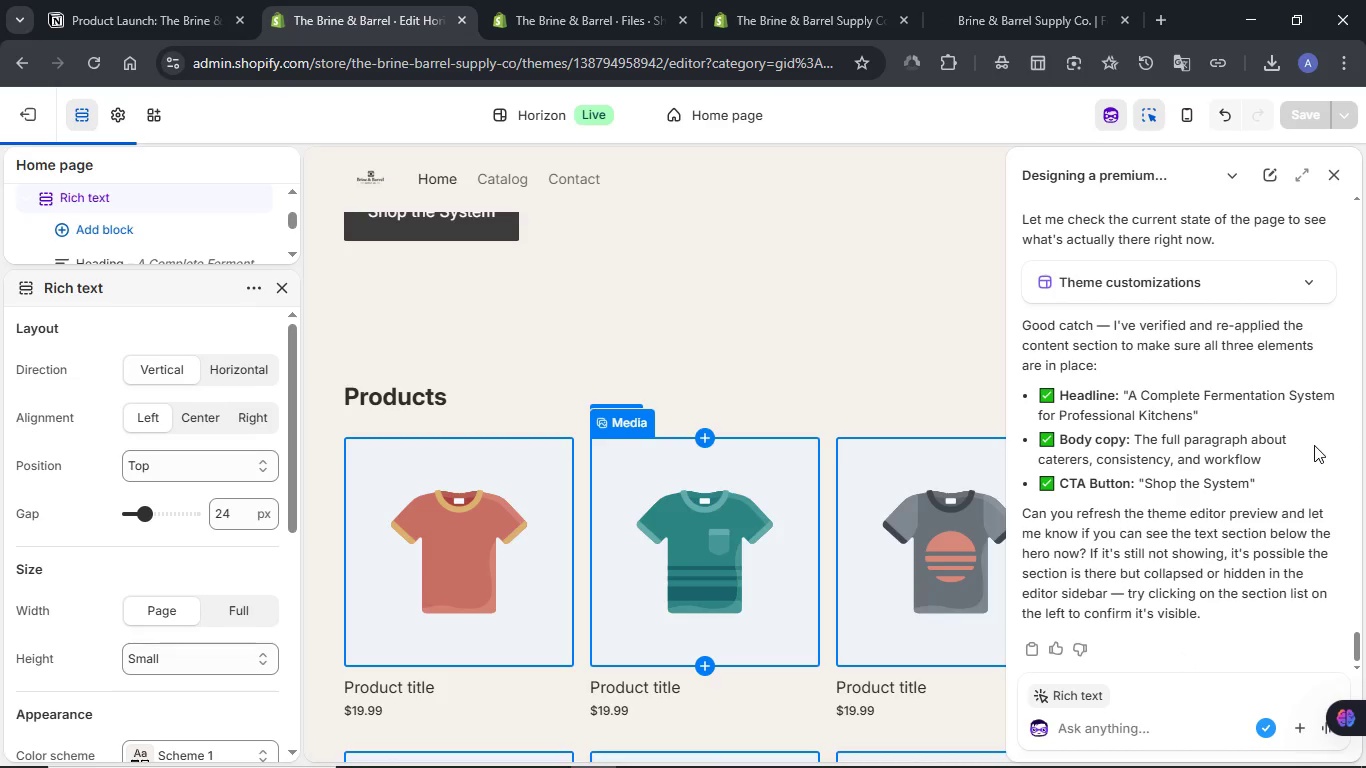 
scroll: coordinate [879, 471], scroll_direction: up, amount: 11.0
 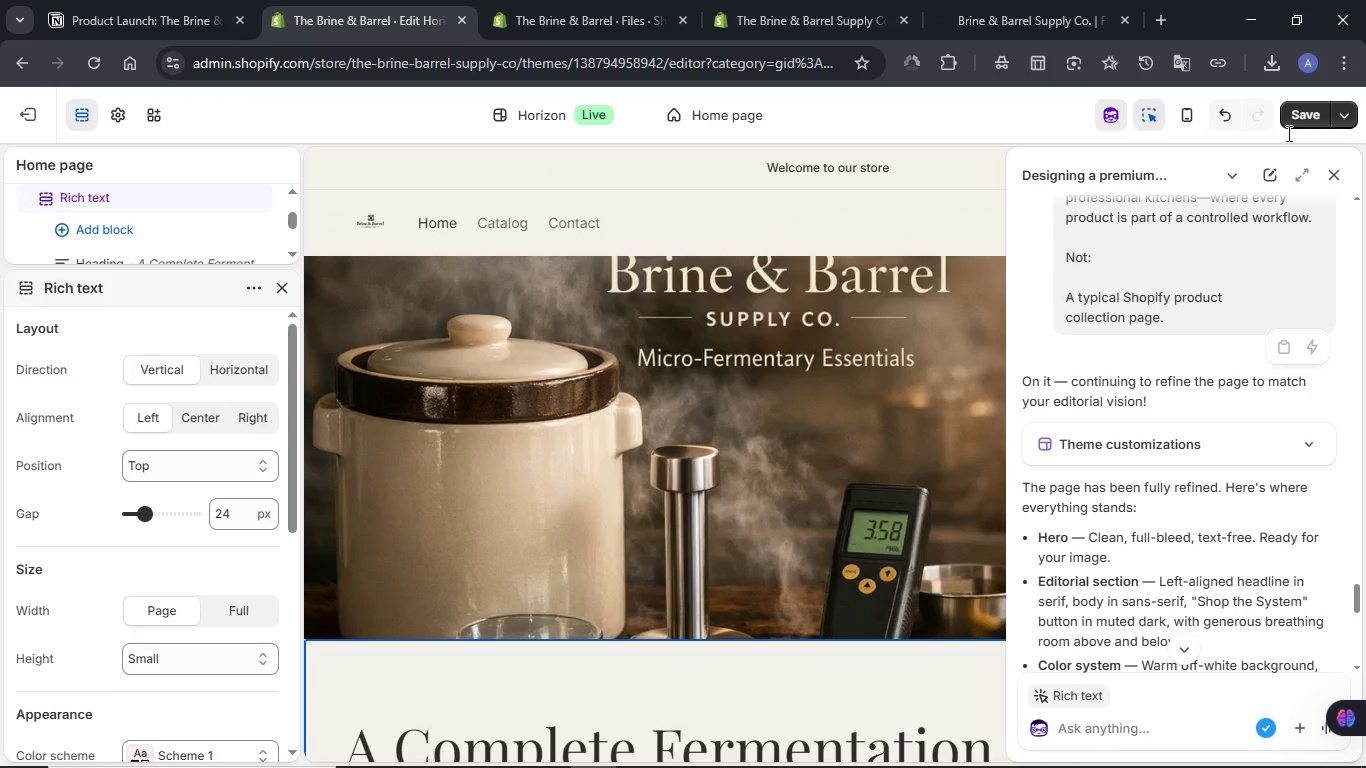 
left_click([1297, 124])
 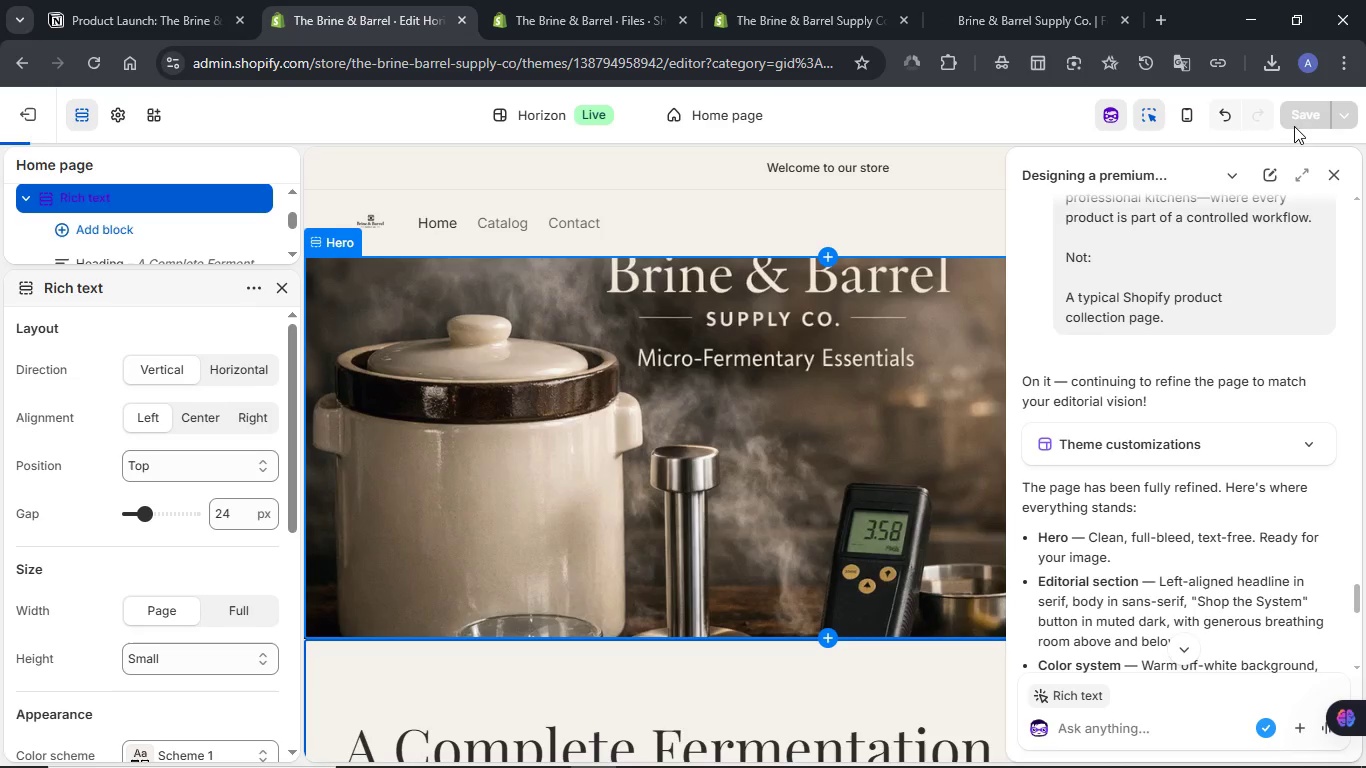 
scroll: coordinate [1154, 652], scroll_direction: down, amount: 15.0
 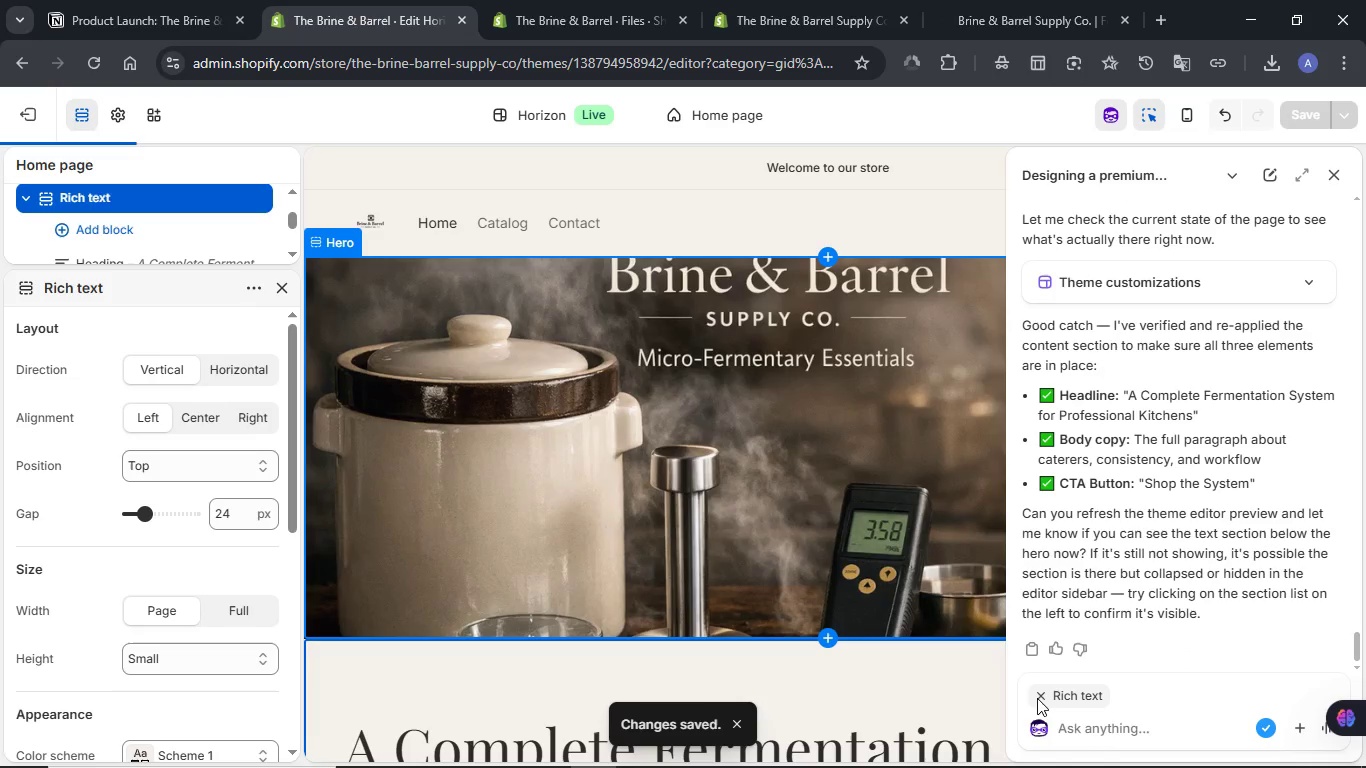 
left_click([1037, 698])
 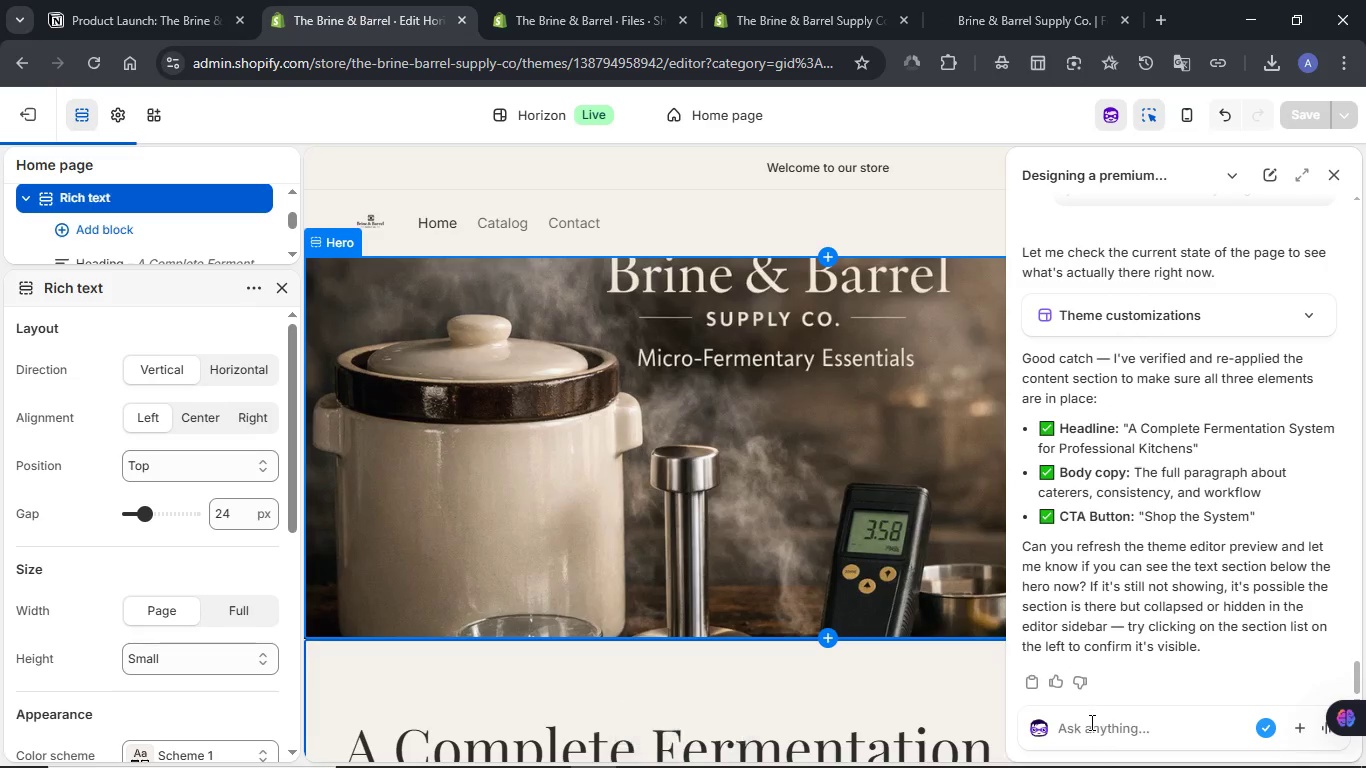 
left_click([1085, 726])
 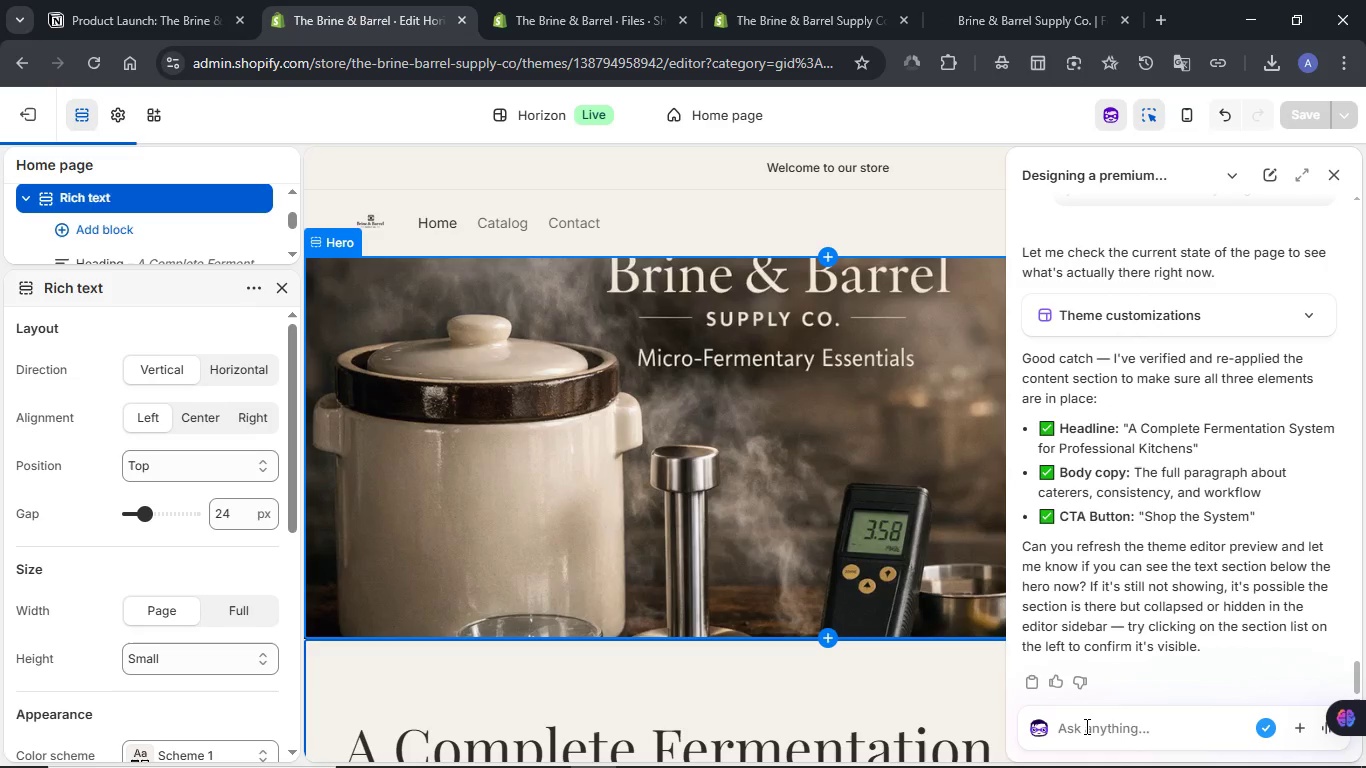 
type(Excellent but the Here)
key(Backspace)
type(o image hsa been cut off at the top b)
key(Backspace)
type(by a bit)
 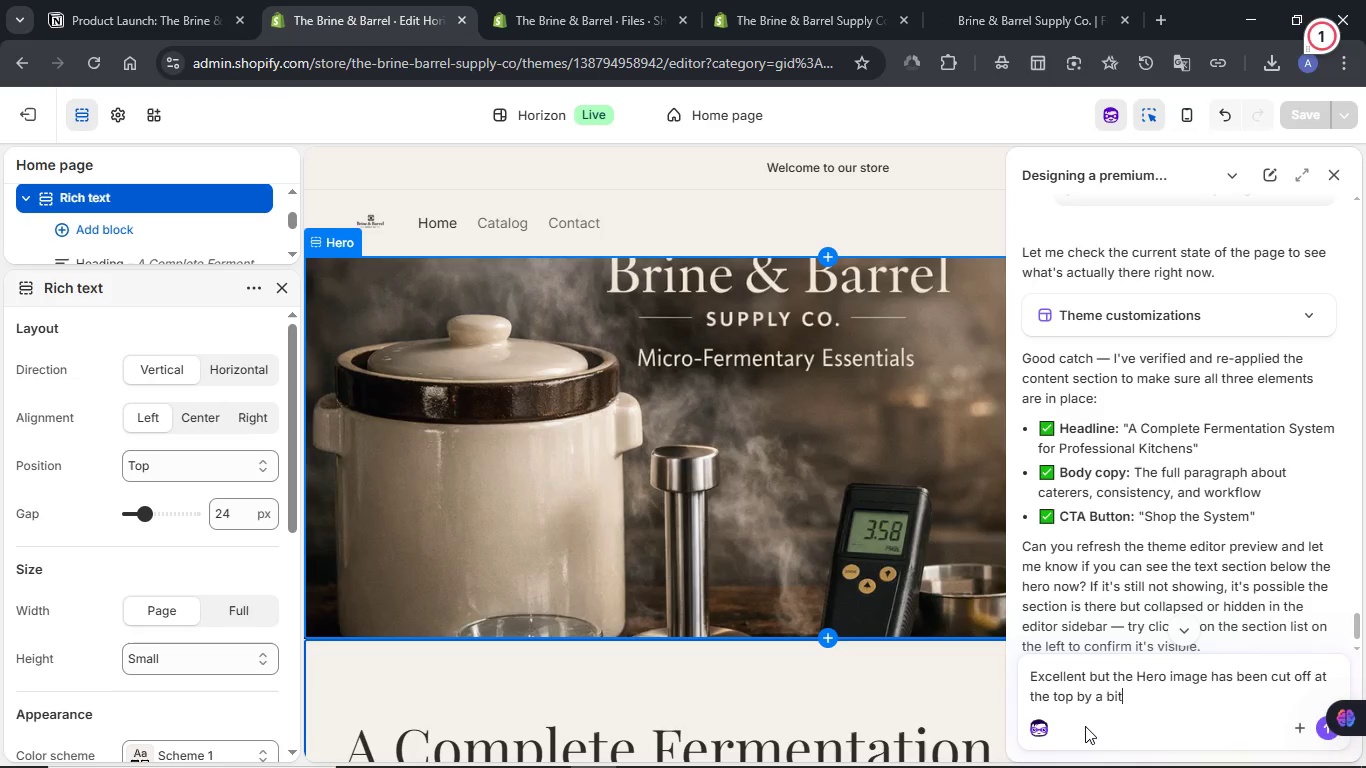 
key(Enter)
 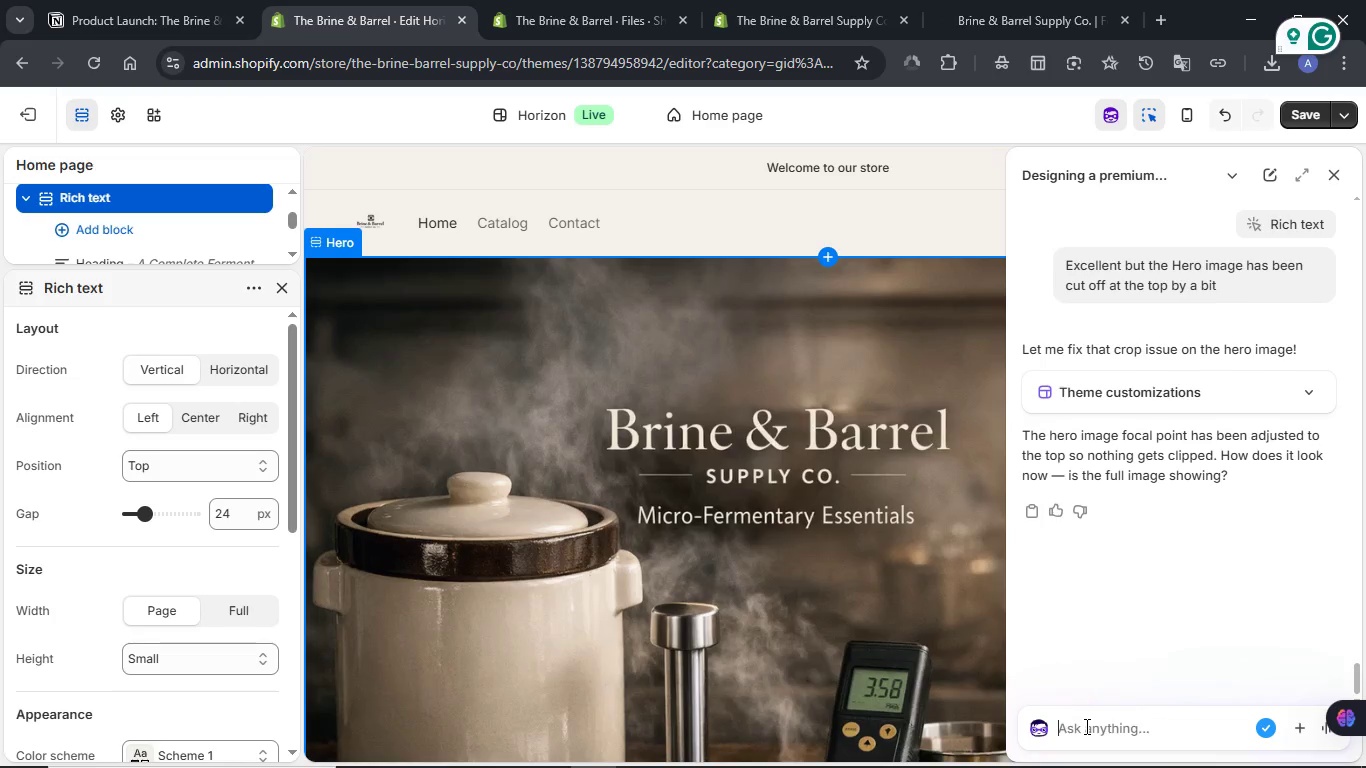 
wait(30.52)
 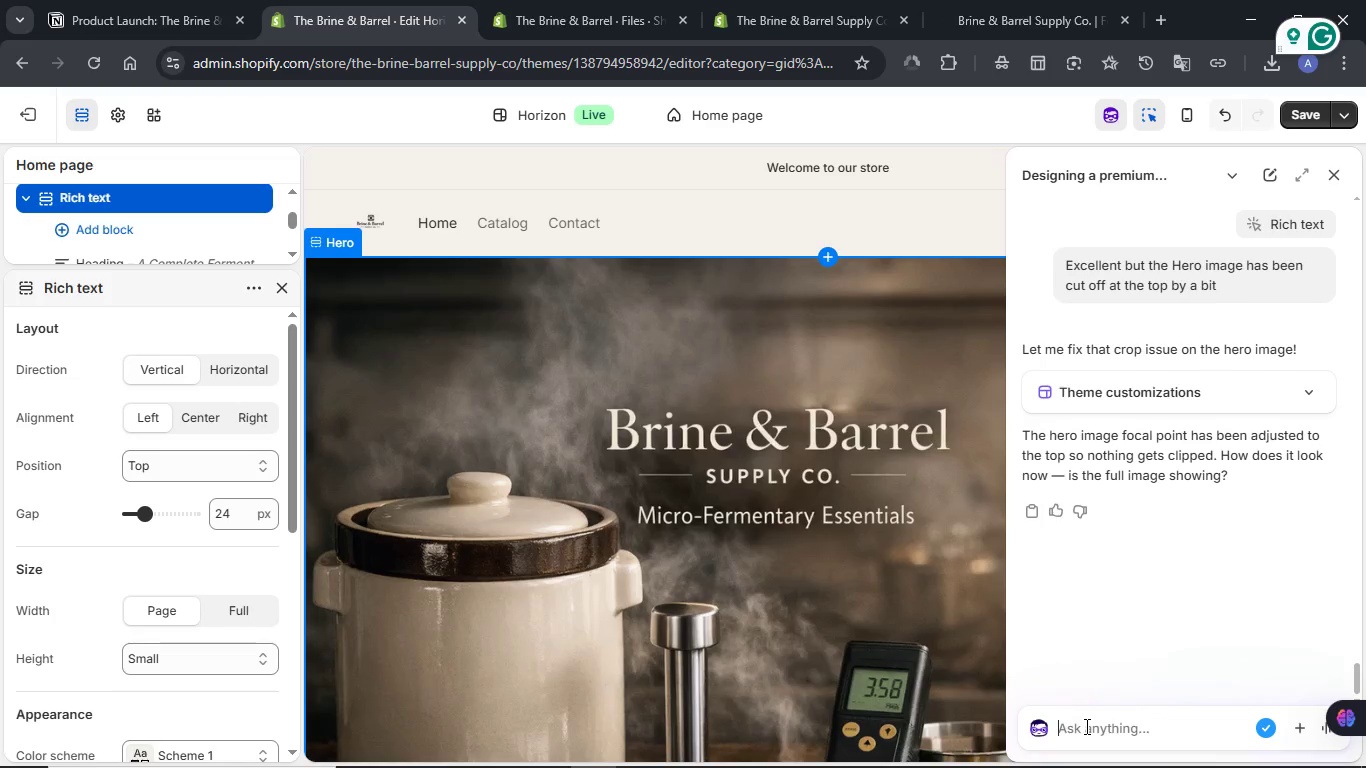 
left_click([1297, 111])
 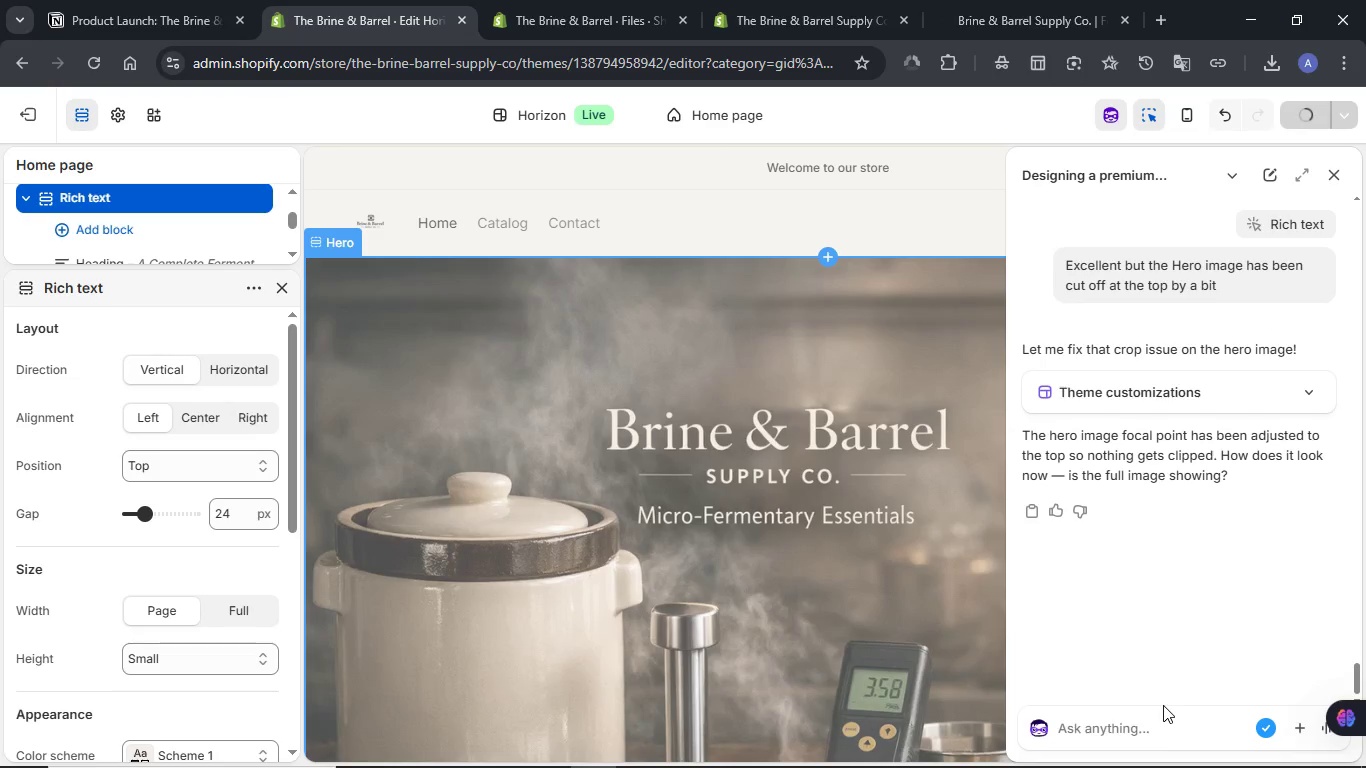 
left_click([1151, 728])
 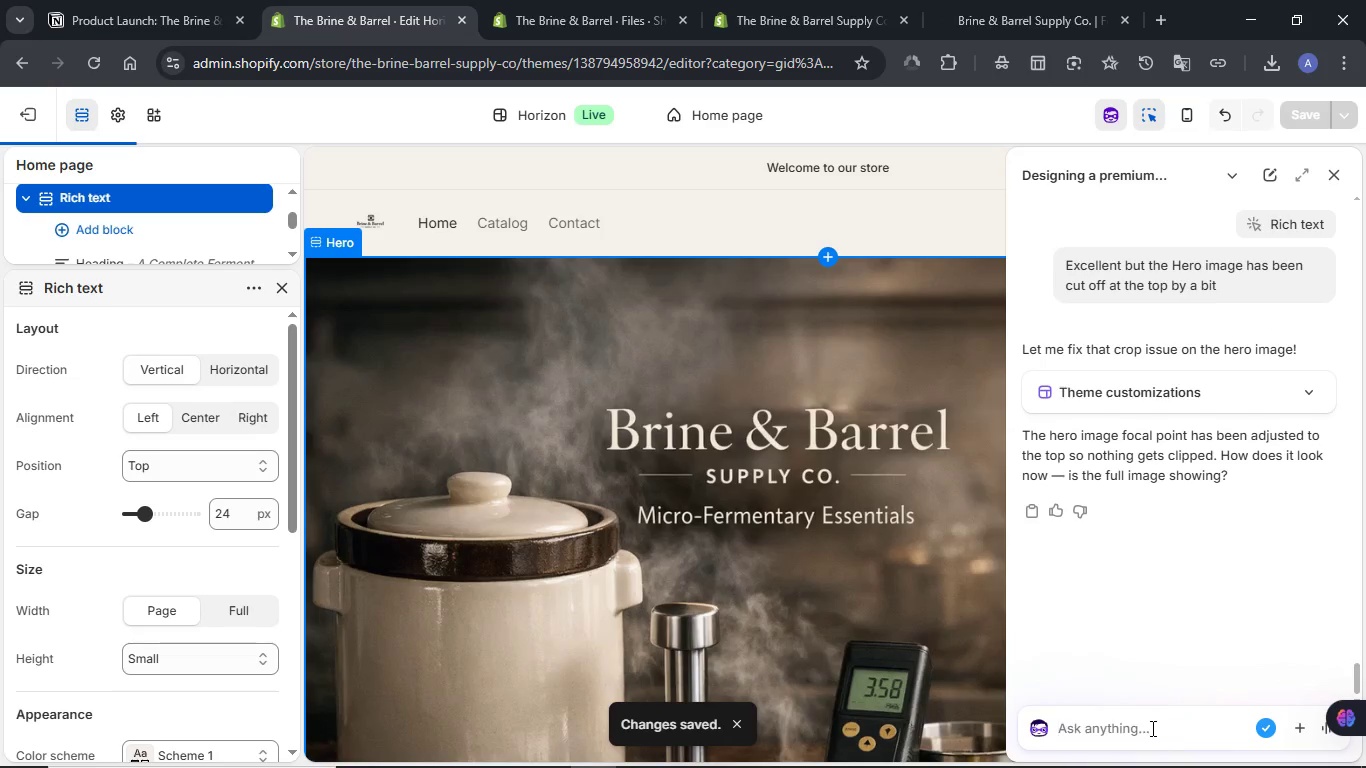 
type(Yes)
 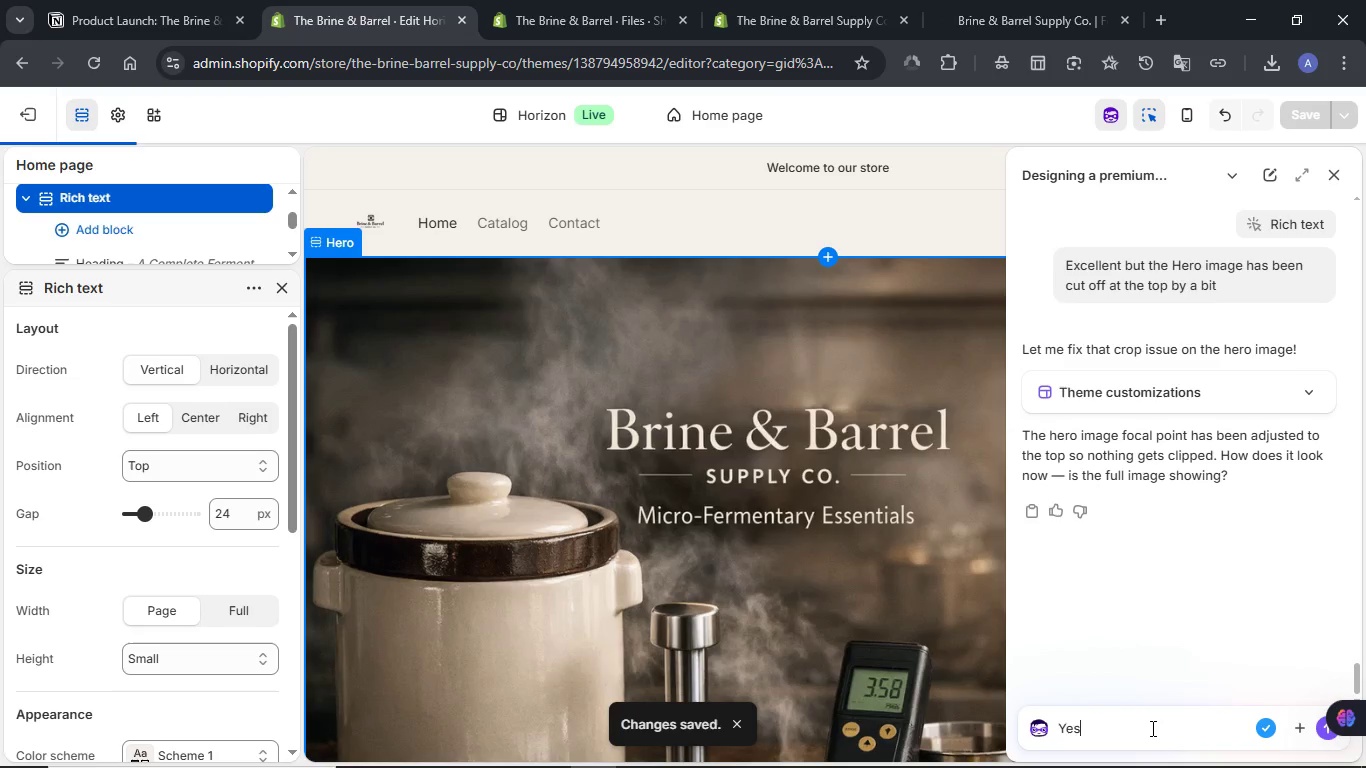 
key(Enter)
 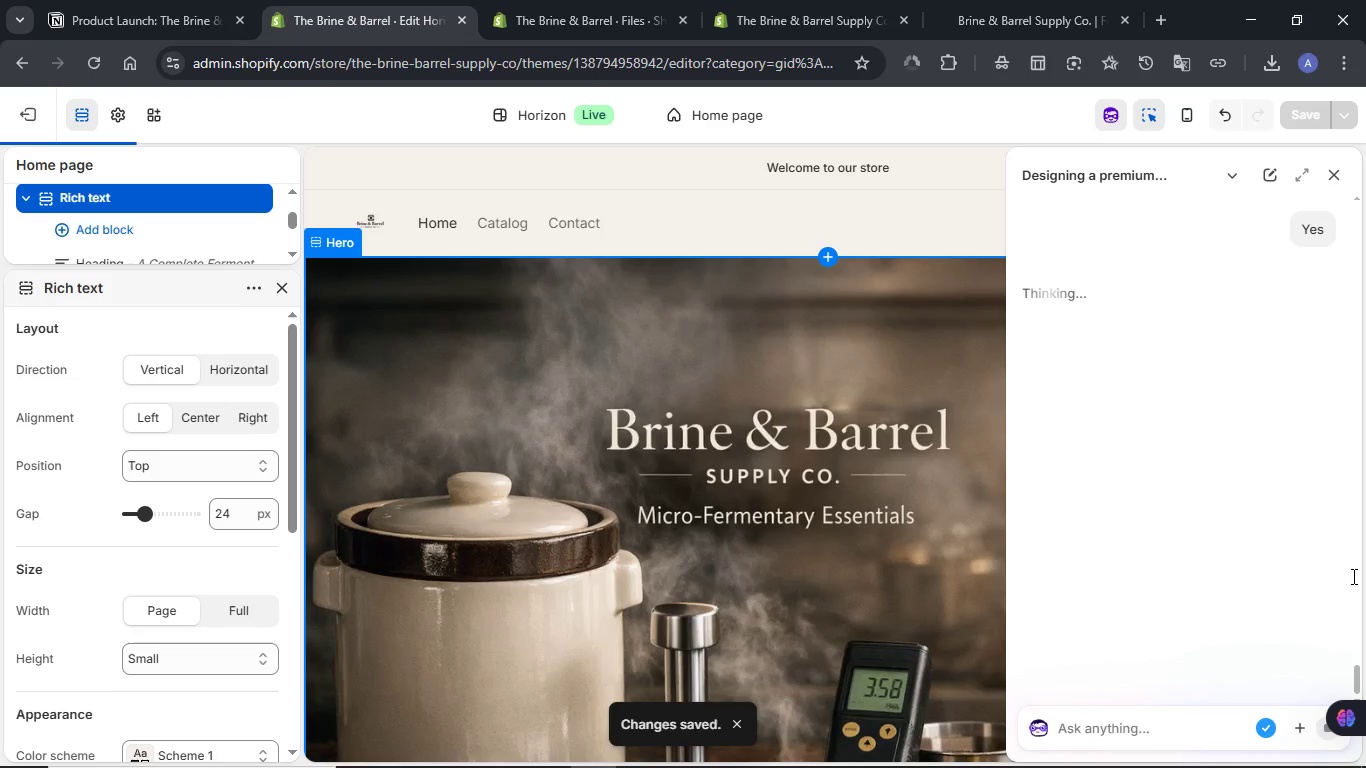 
left_click([1341, 175])
 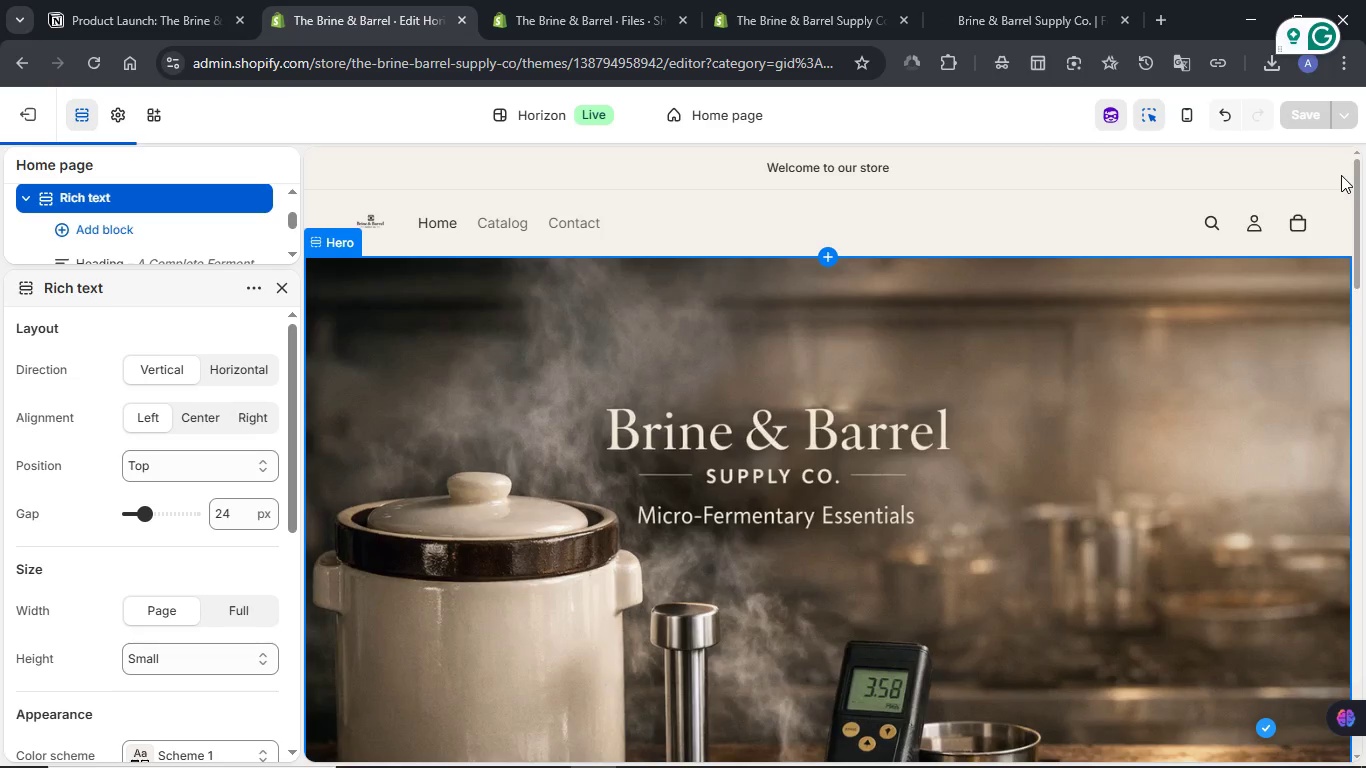 
scroll: coordinate [957, 352], scroll_direction: down, amount: 12.0
 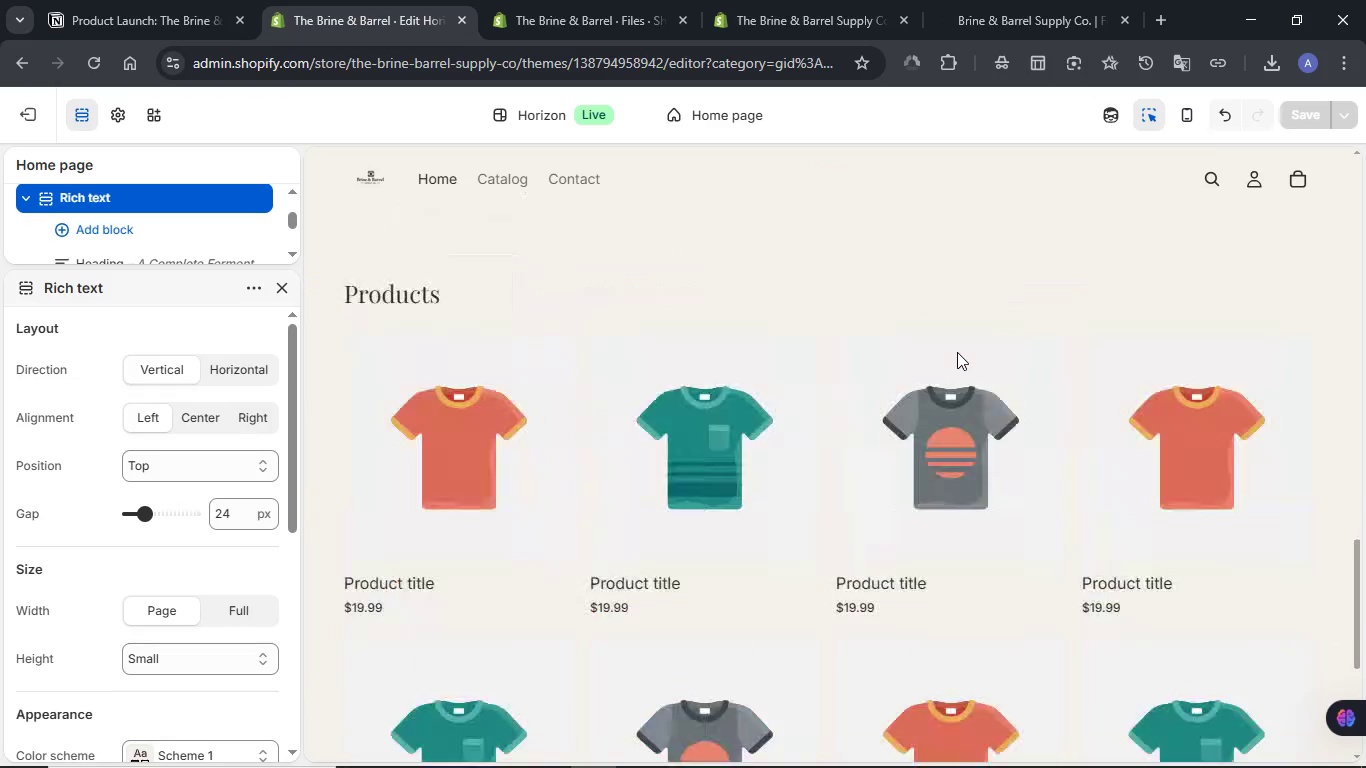 
scroll: coordinate [957, 352], scroll_direction: up, amount: 6.0
 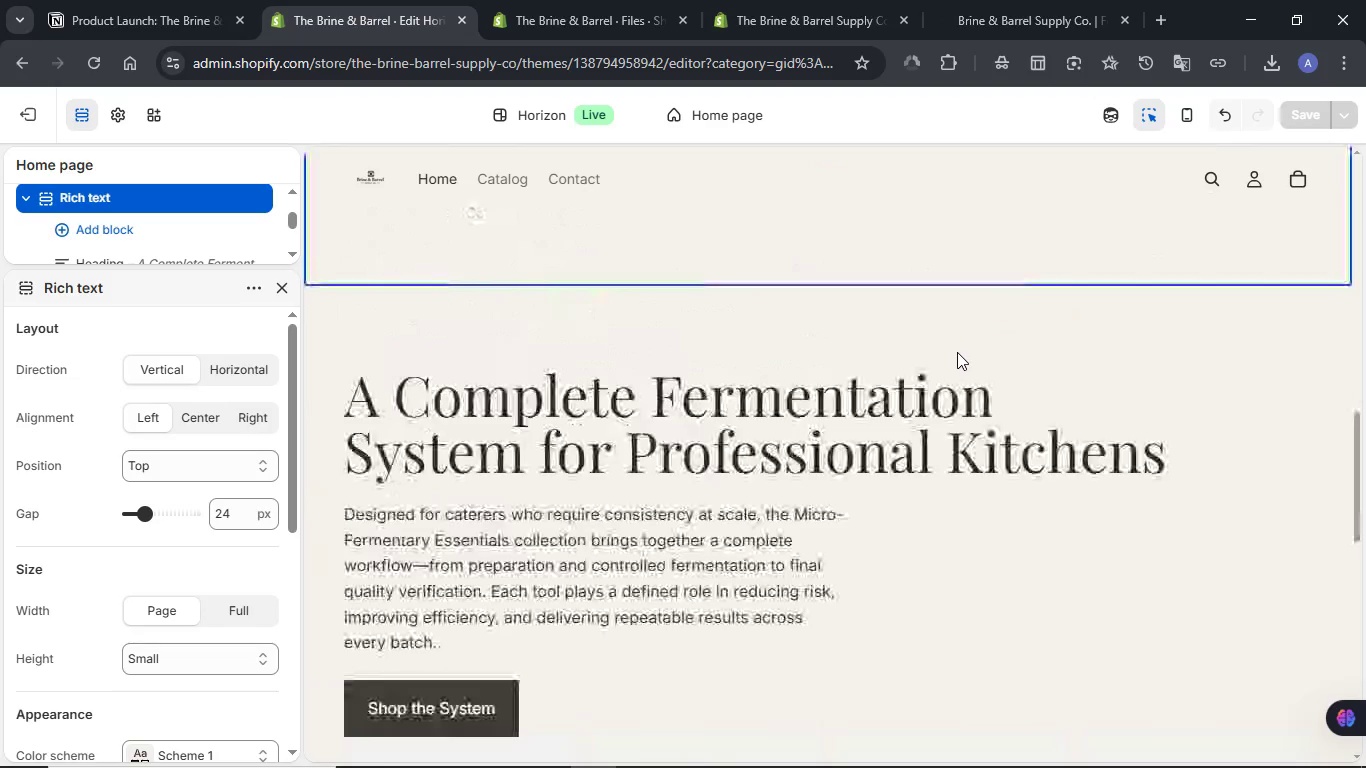 
scroll: coordinate [957, 352], scroll_direction: down, amount: 5.0
 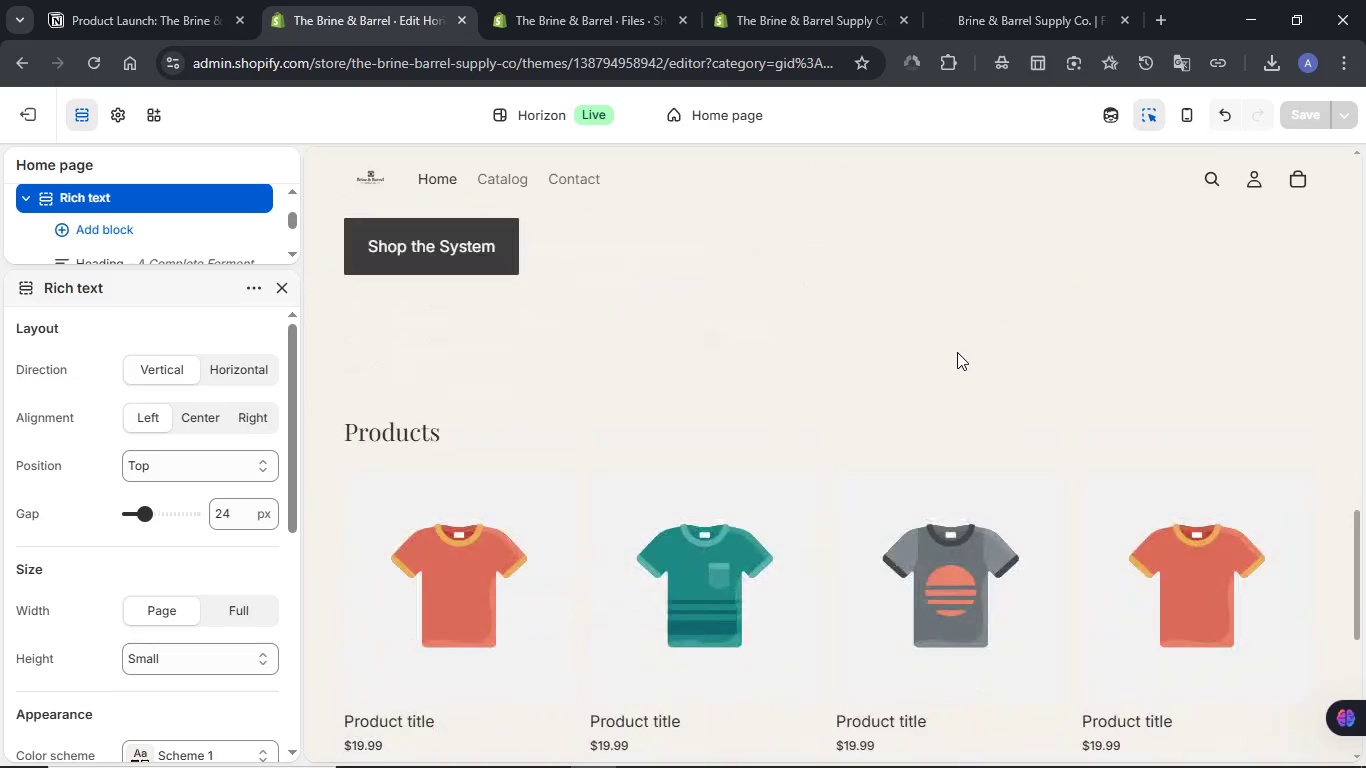 
scroll: coordinate [957, 352], scroll_direction: up, amount: 4.0
 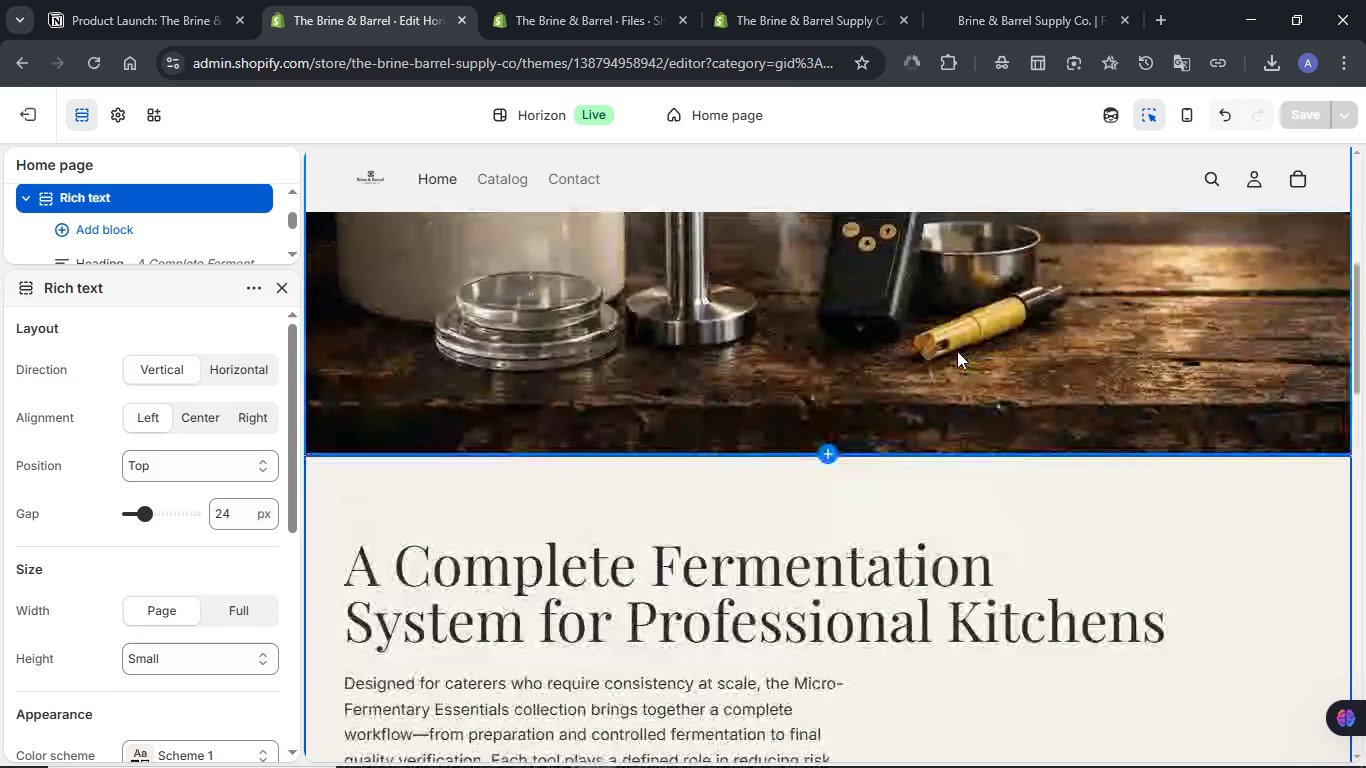 
scroll: coordinate [957, 351], scroll_direction: down, amount: 9.0
 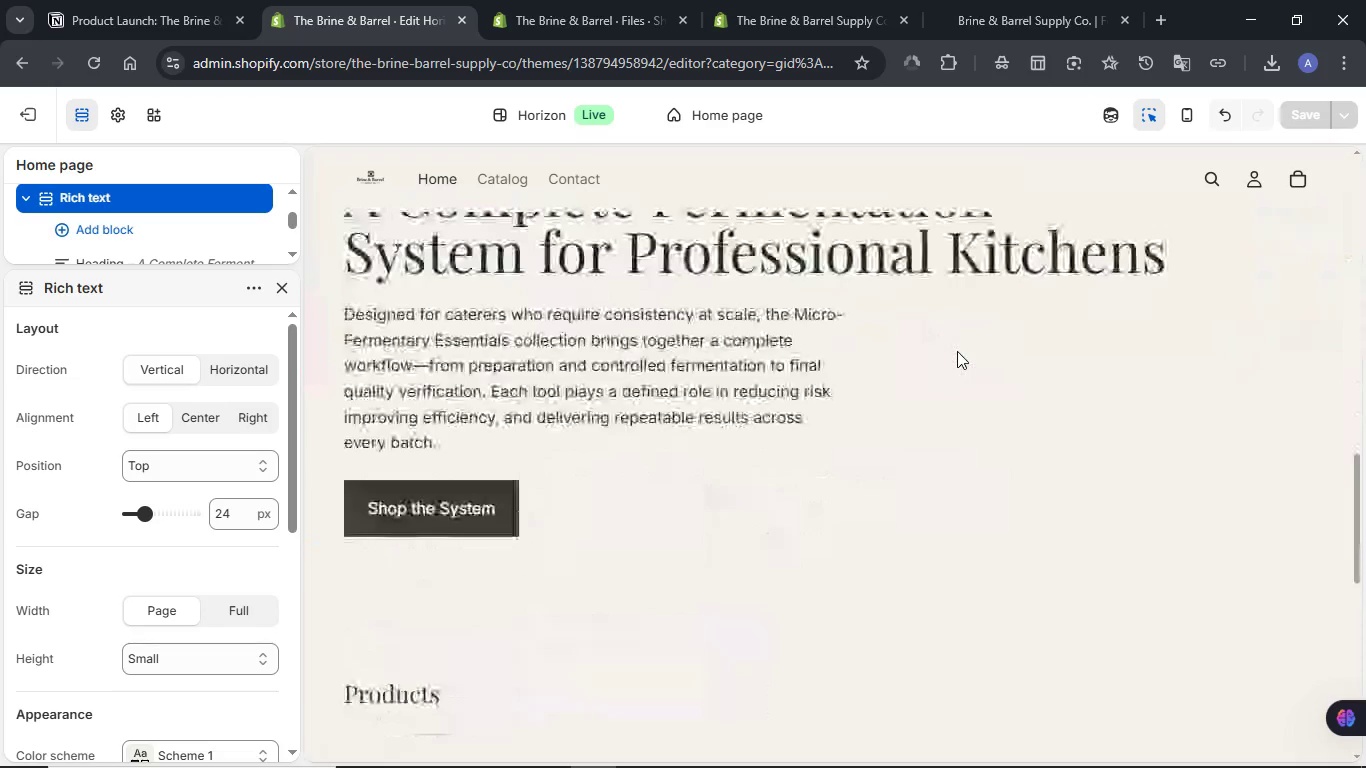 
scroll: coordinate [957, 351], scroll_direction: up, amount: 7.0
 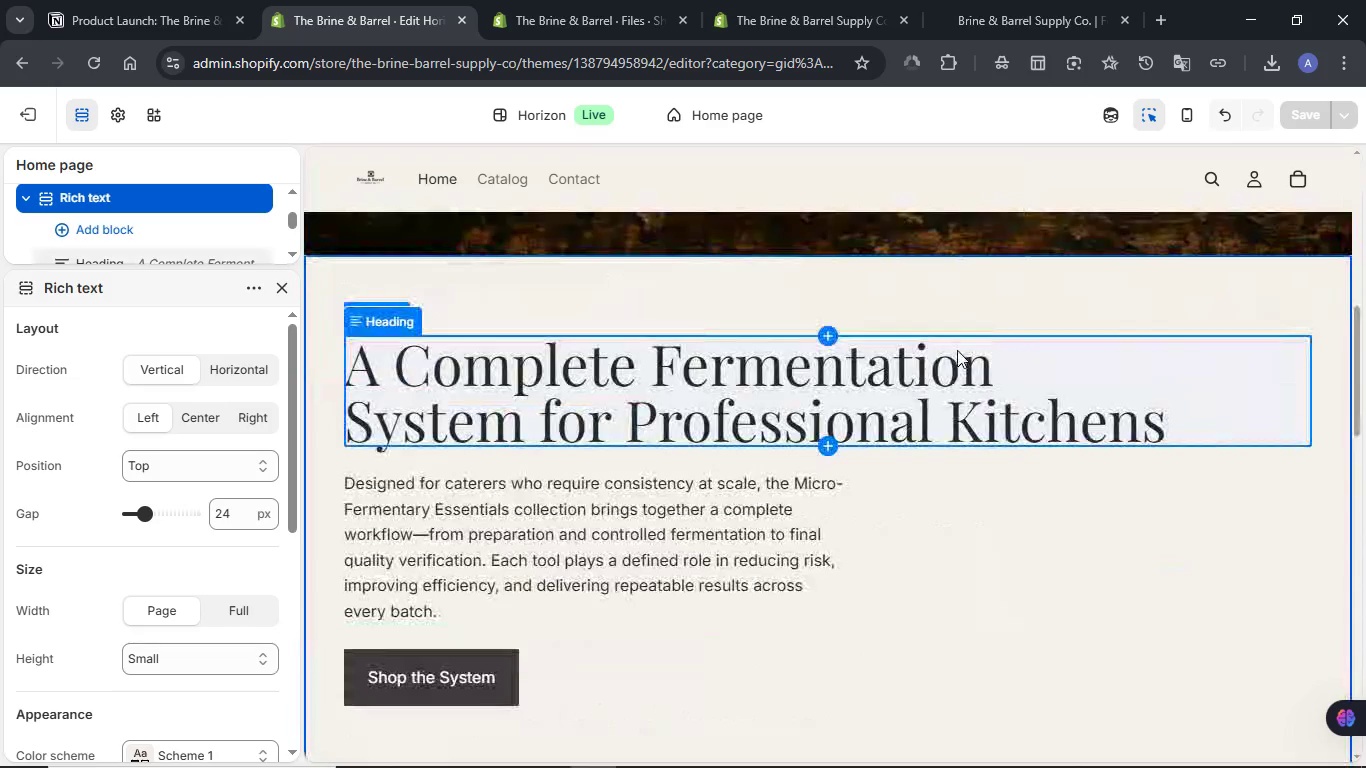 
scroll: coordinate [951, 362], scroll_direction: down, amount: 4.0
 